 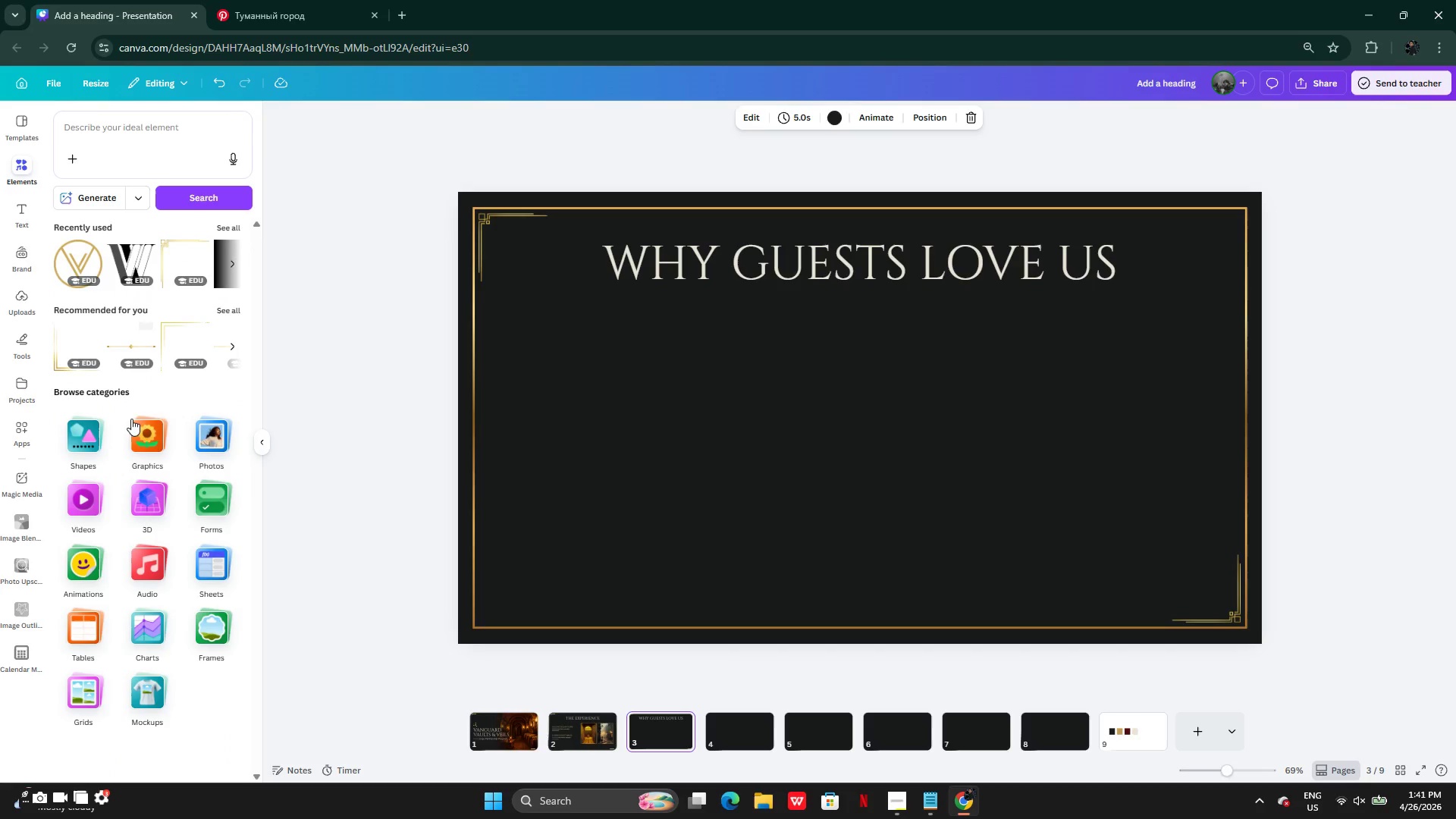 
left_click([72, 422])
 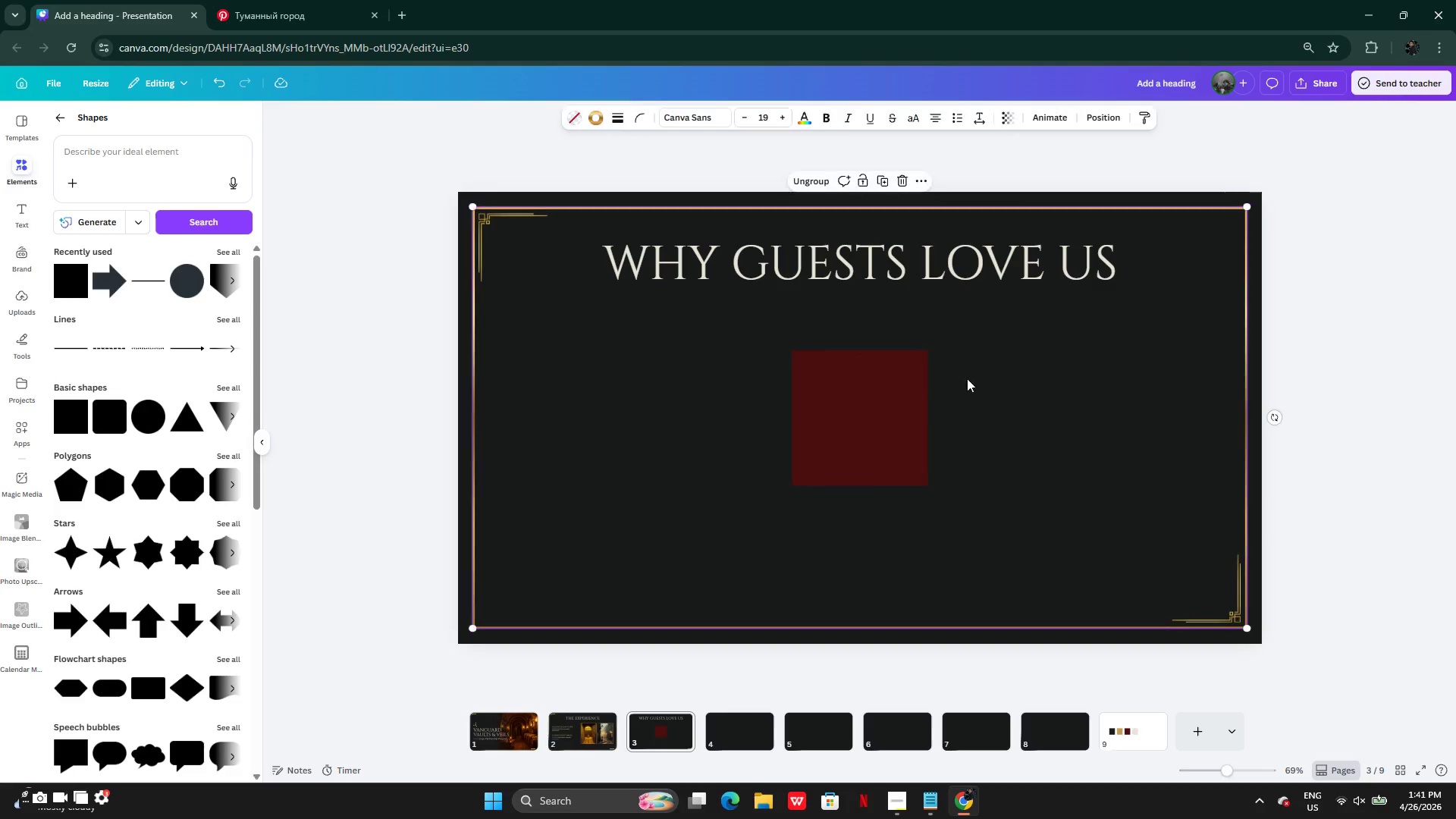 
left_click_drag(start_coordinate=[849, 422], to_coordinate=[589, 444])
 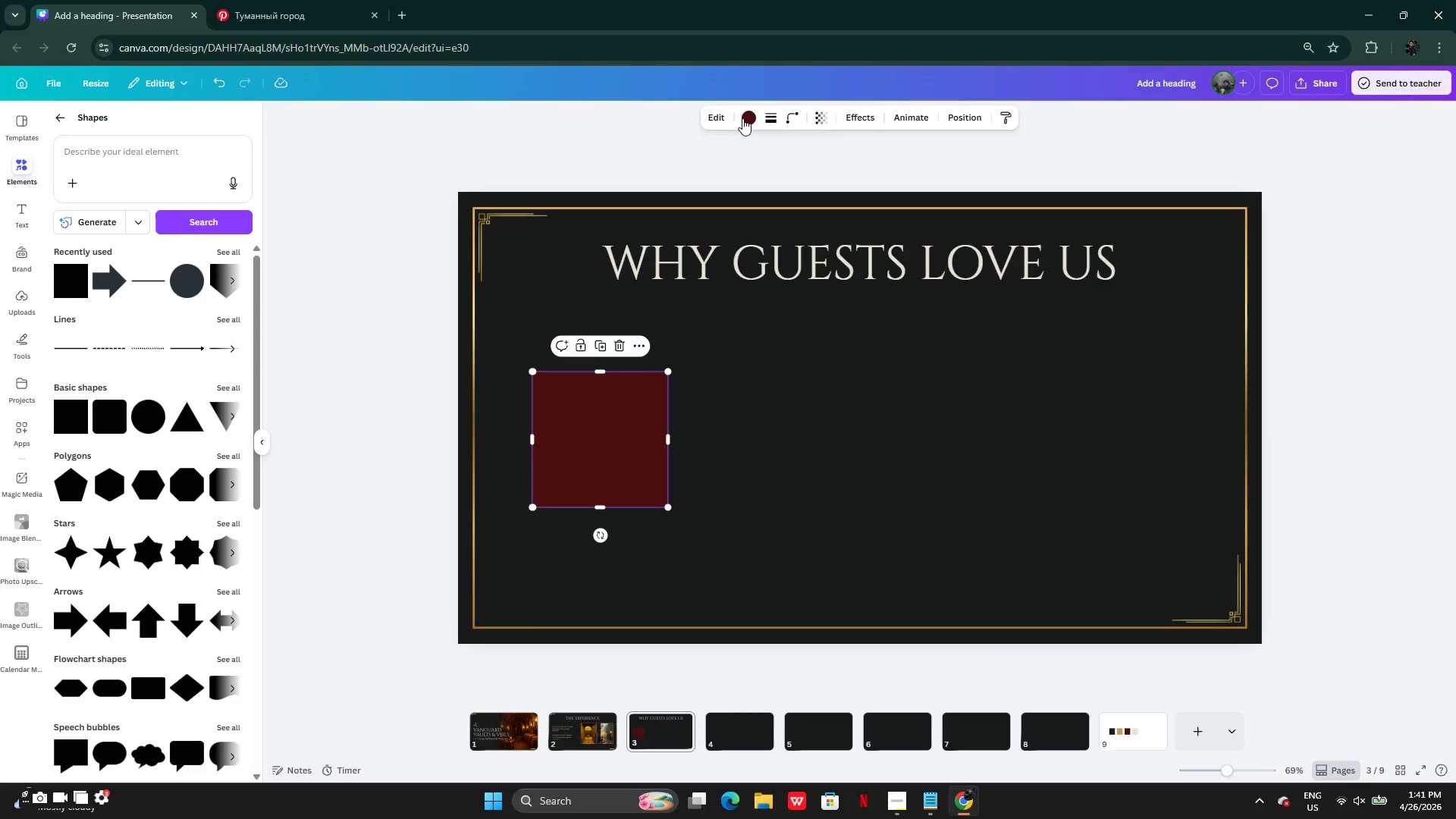 
left_click([748, 120])
 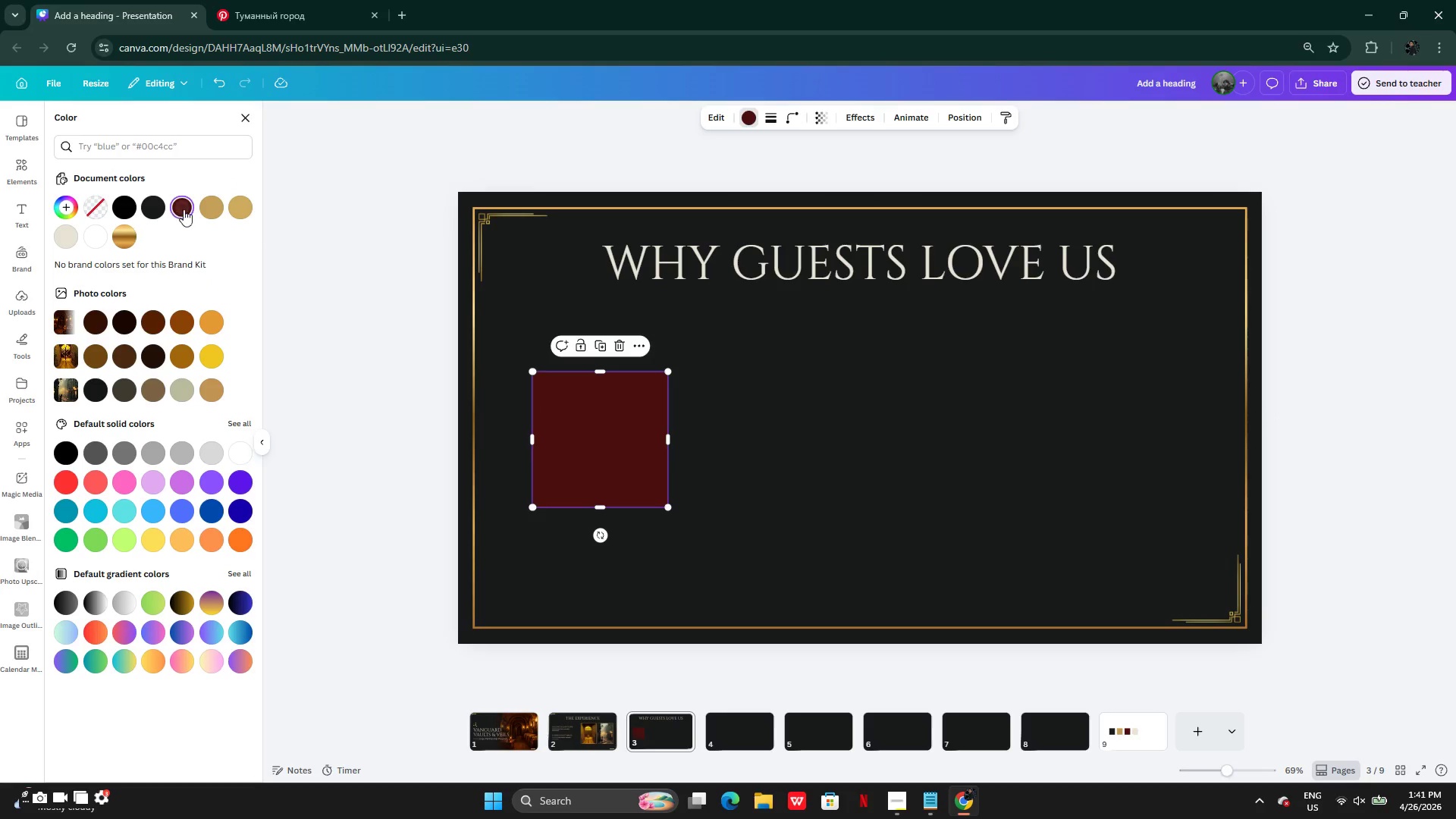 
left_click([217, 212])
 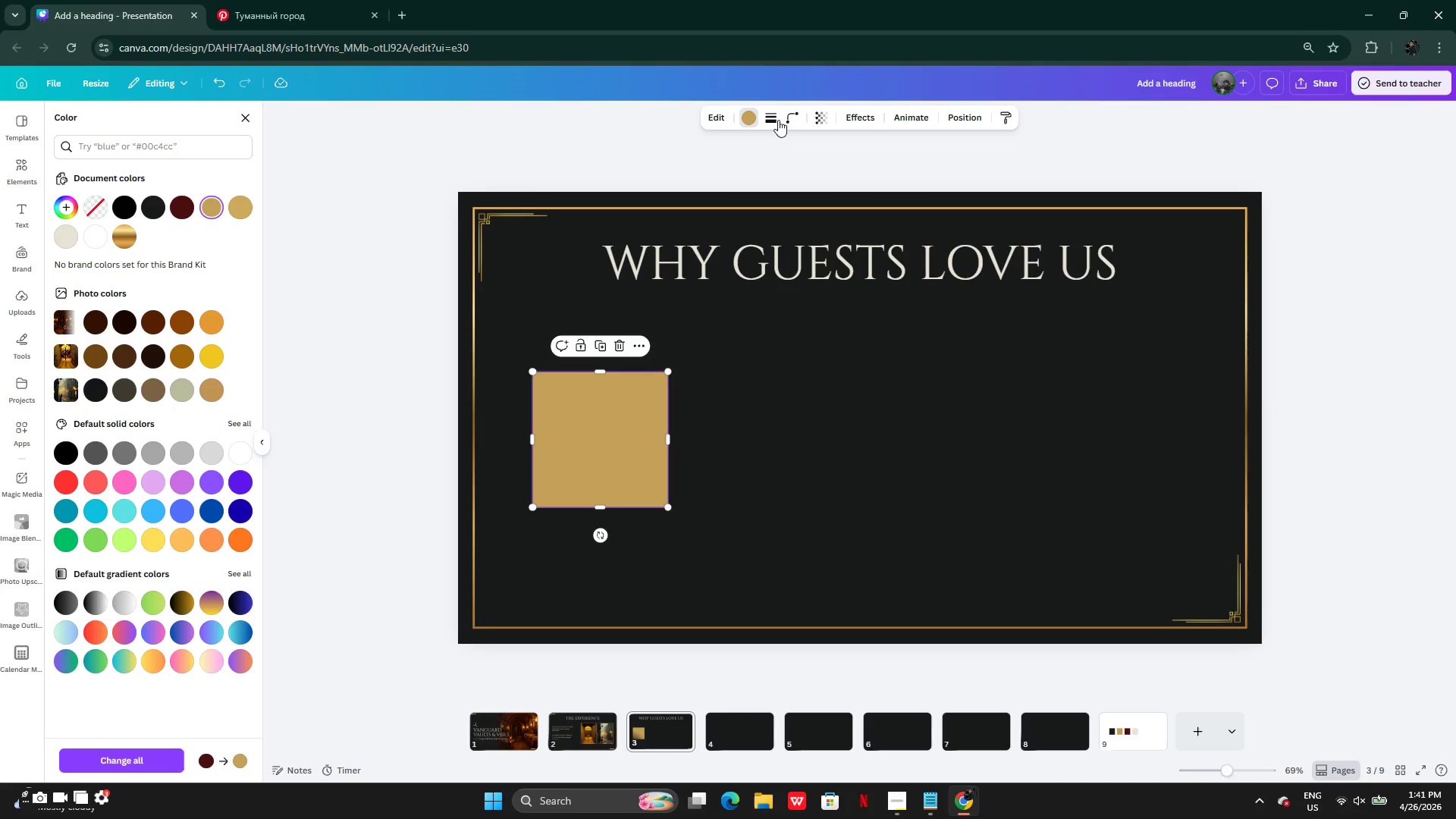 
left_click([785, 121])
 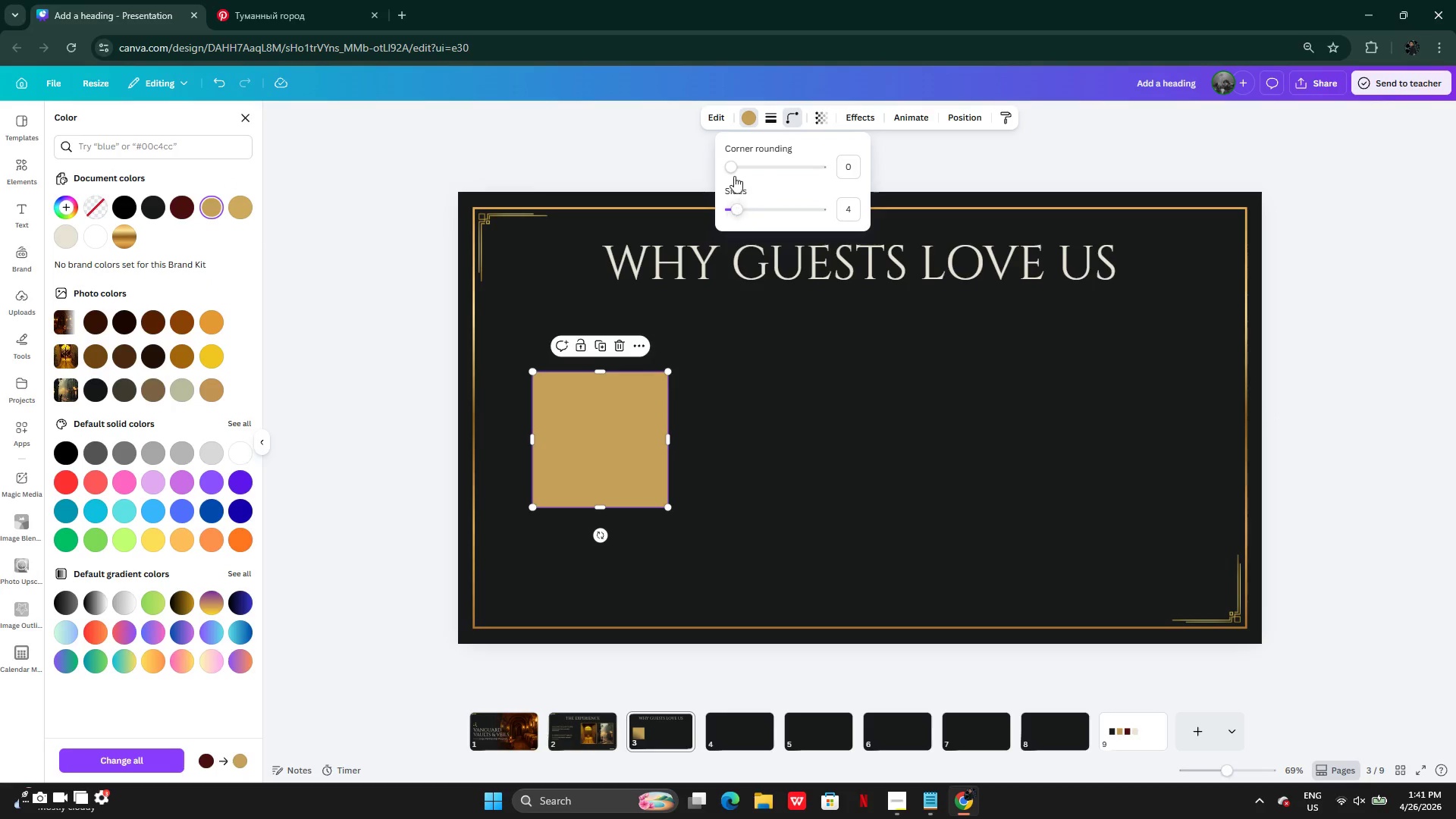 
left_click_drag(start_coordinate=[733, 172], to_coordinate=[743, 178])
 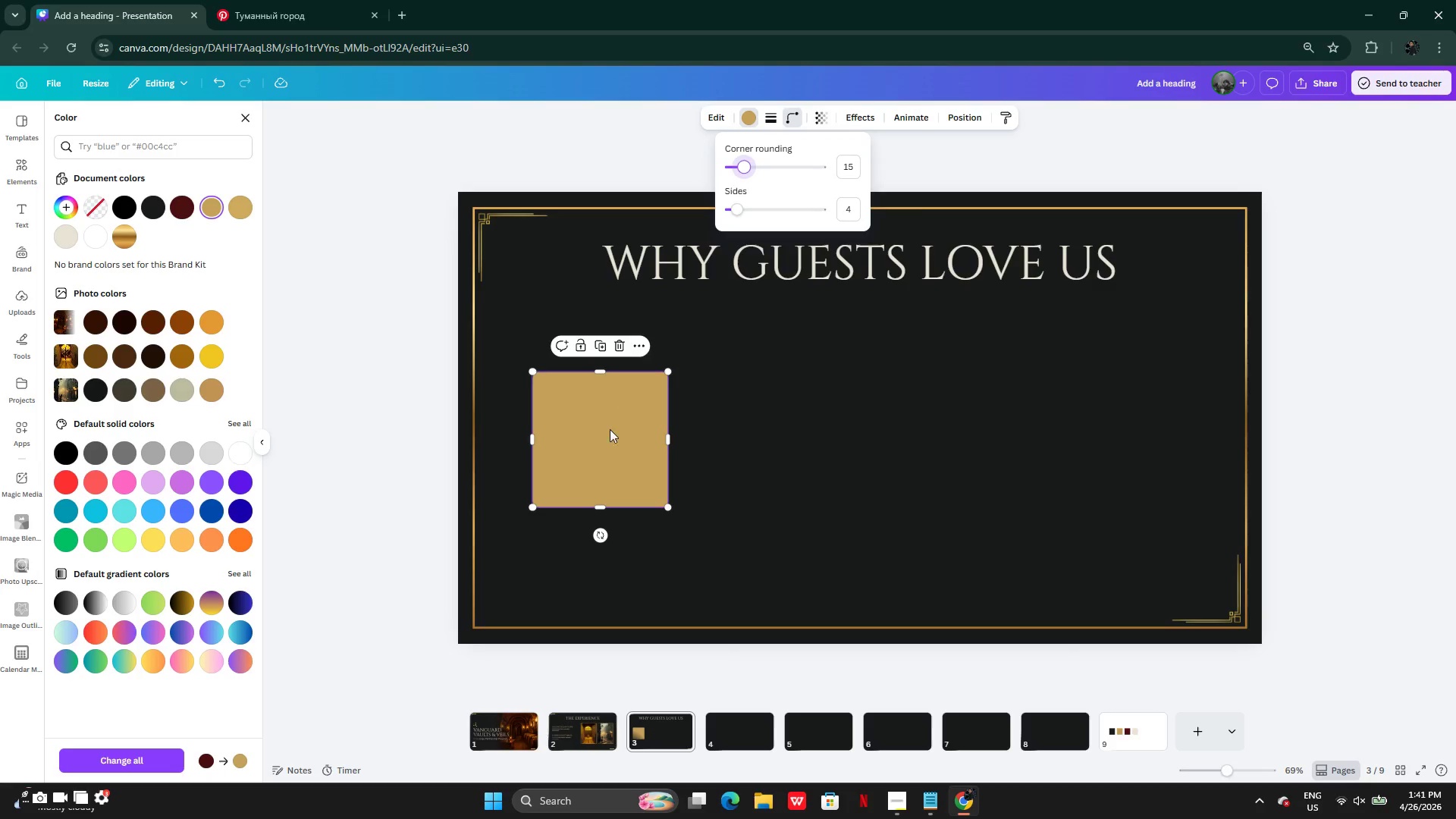 
left_click_drag(start_coordinate=[610, 429], to_coordinate=[871, 436])
 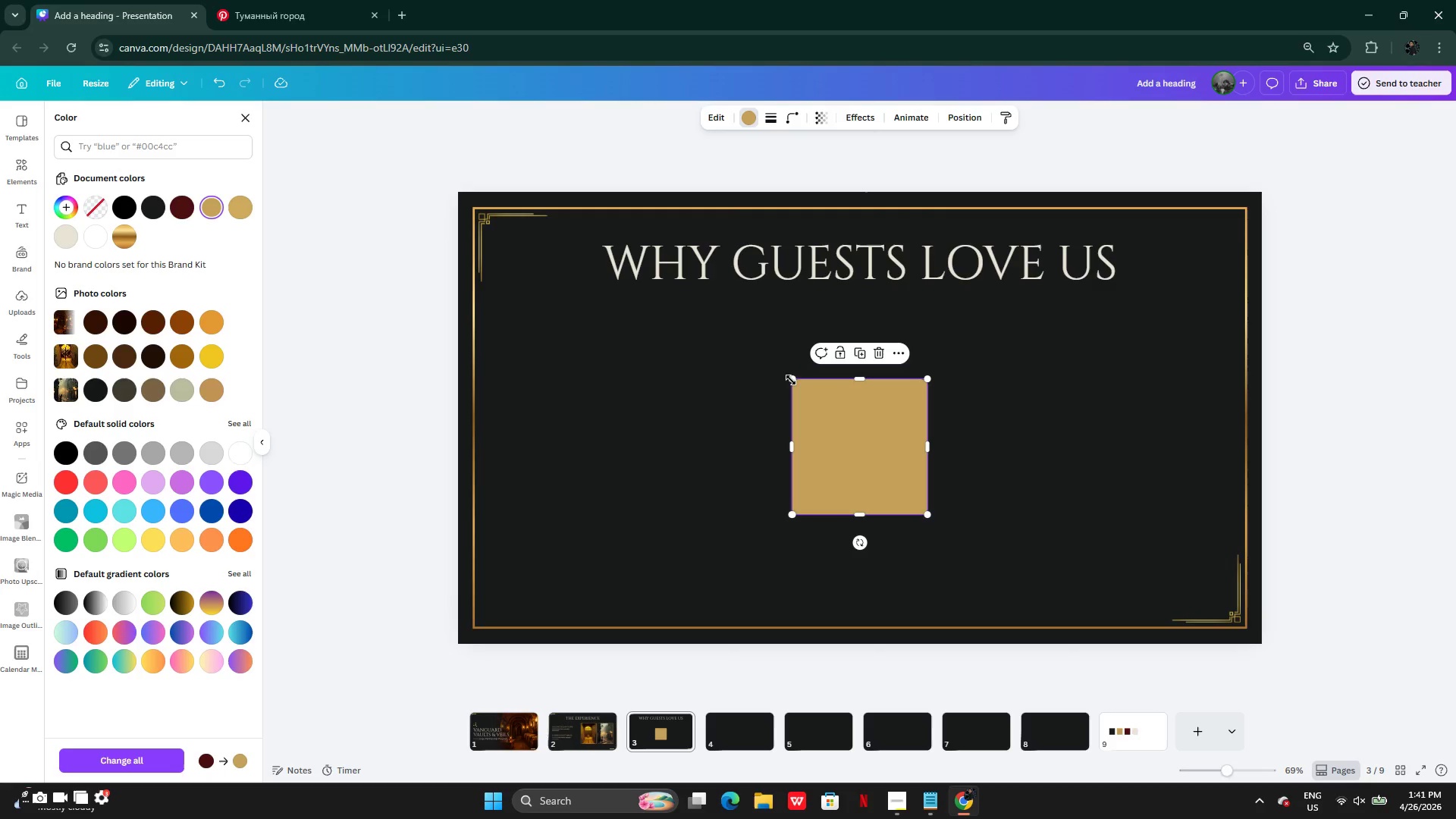 
left_click_drag(start_coordinate=[792, 380], to_coordinate=[717, 361])
 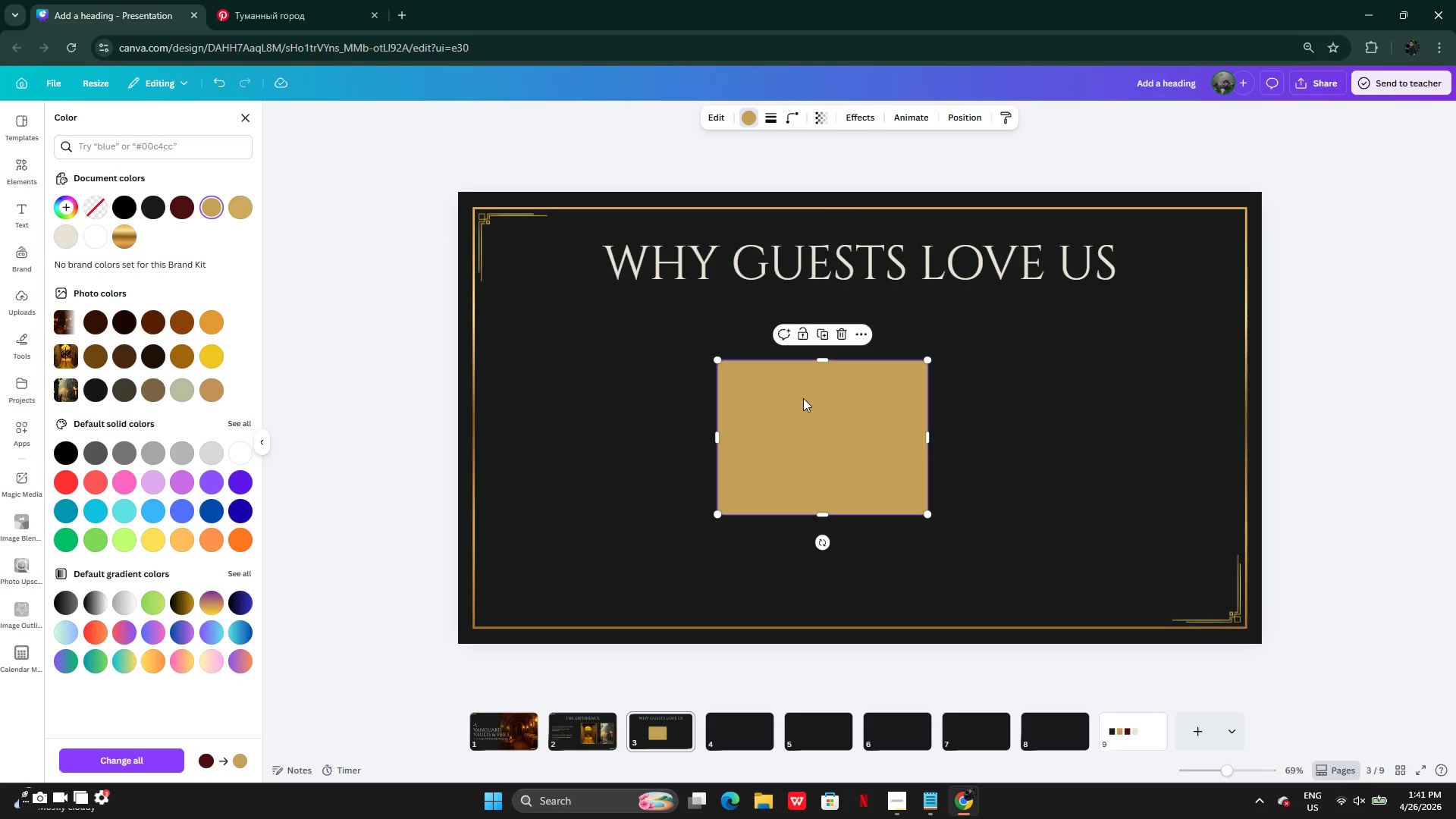 
left_click_drag(start_coordinate=[802, 398], to_coordinate=[839, 418])
 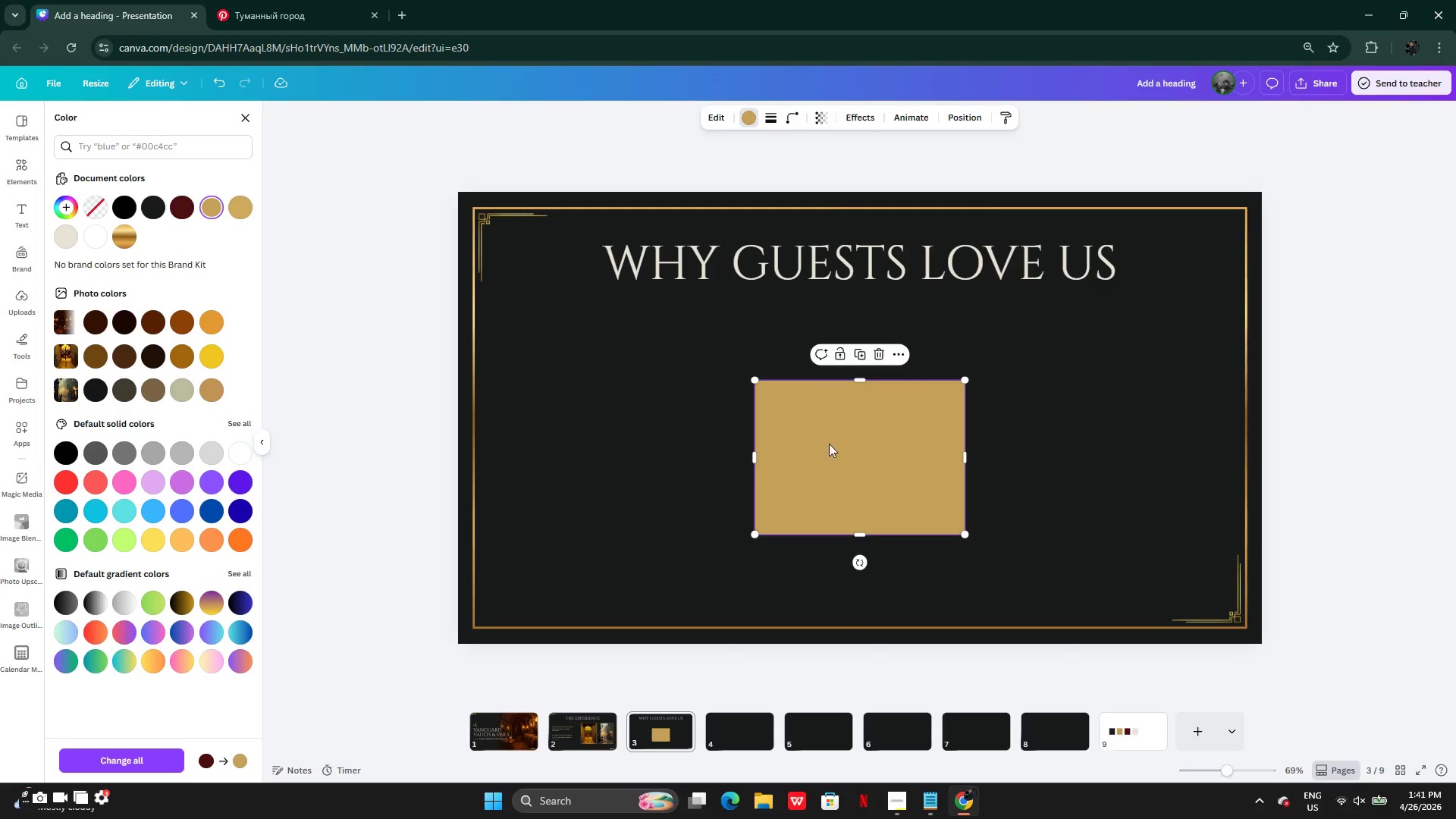 
left_click_drag(start_coordinate=[830, 452], to_coordinate=[832, 441])
 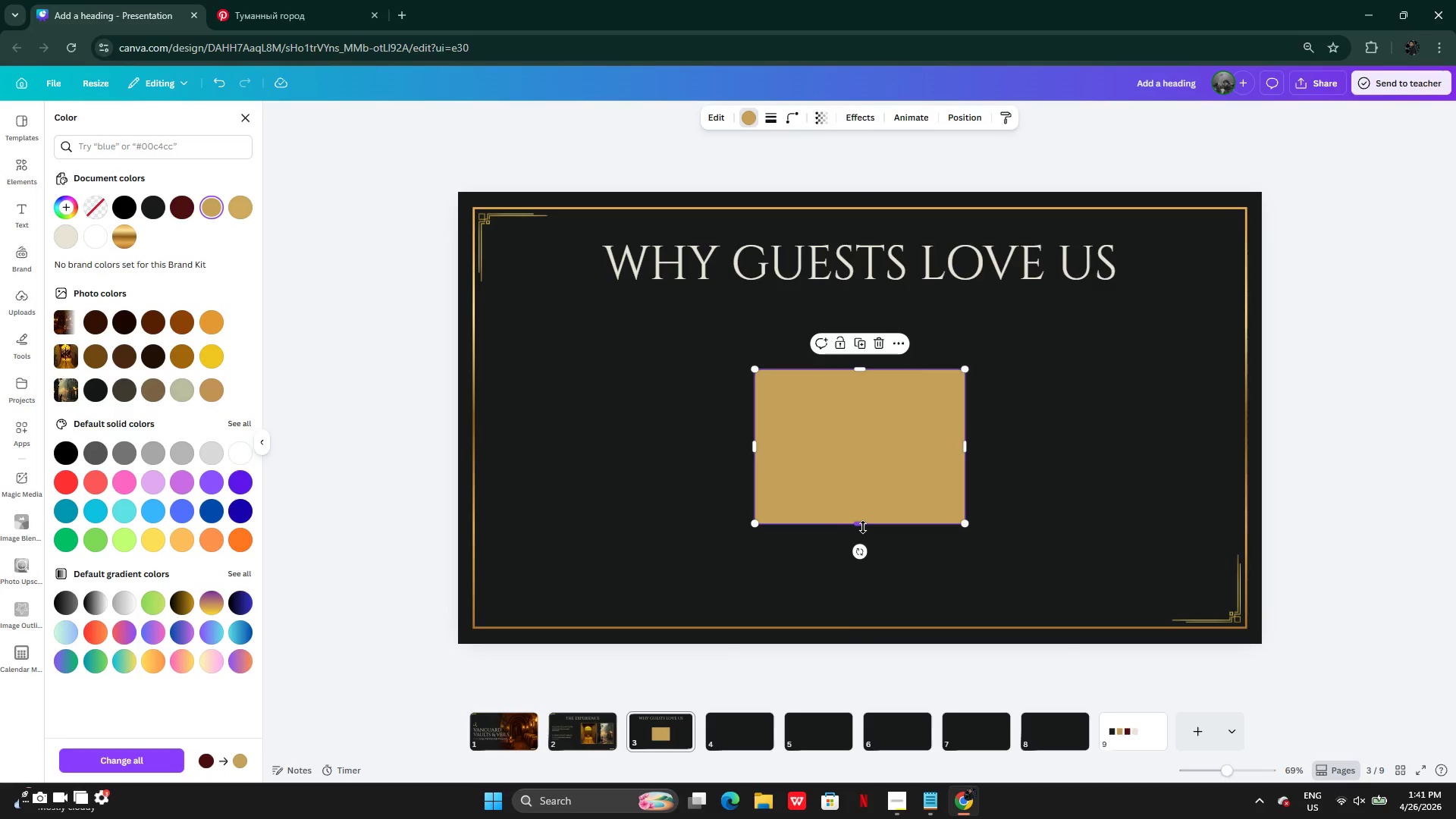 
left_click_drag(start_coordinate=[864, 527], to_coordinate=[861, 544])
 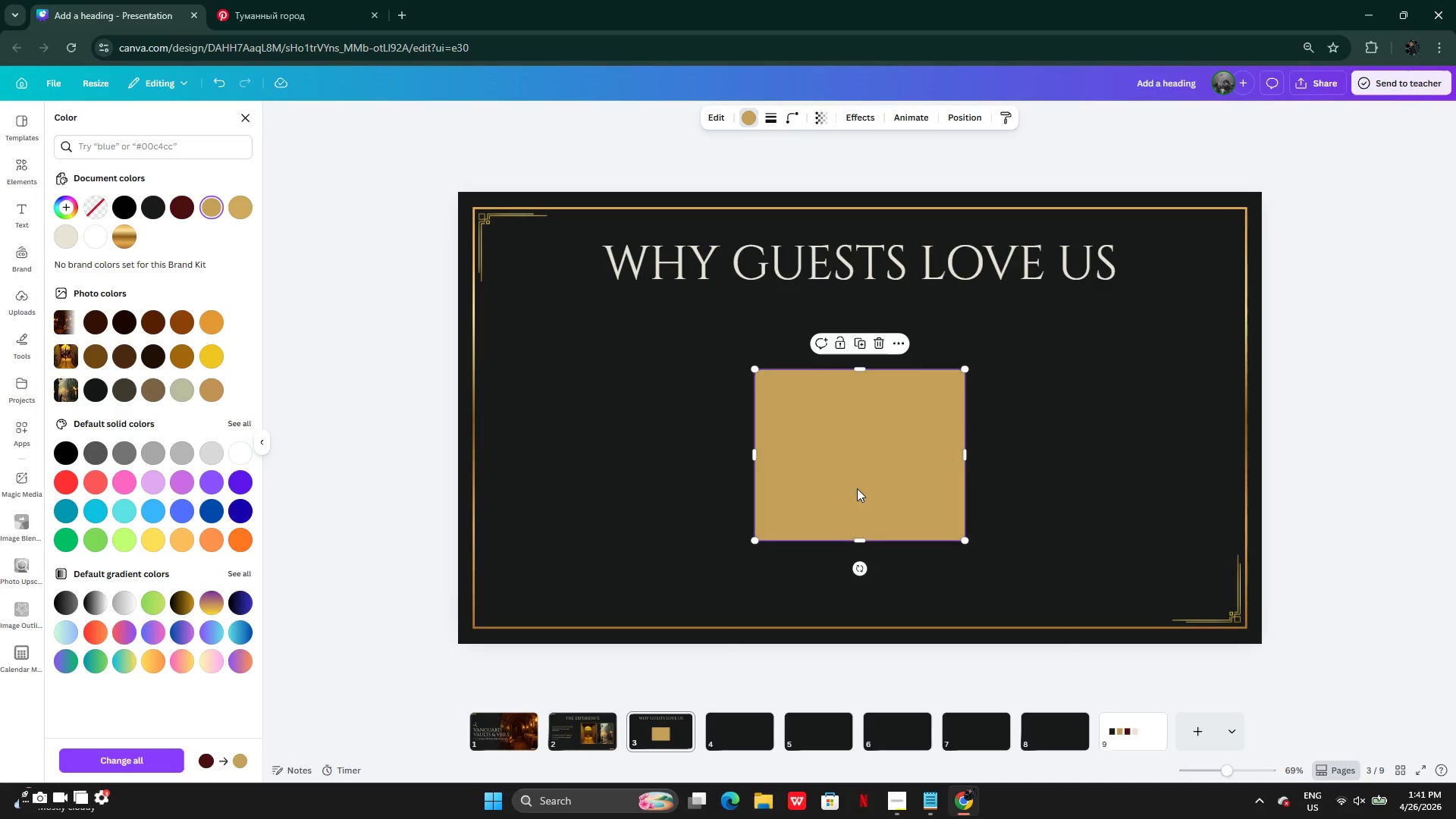 
left_click_drag(start_coordinate=[857, 488], to_coordinate=[855, 504])
 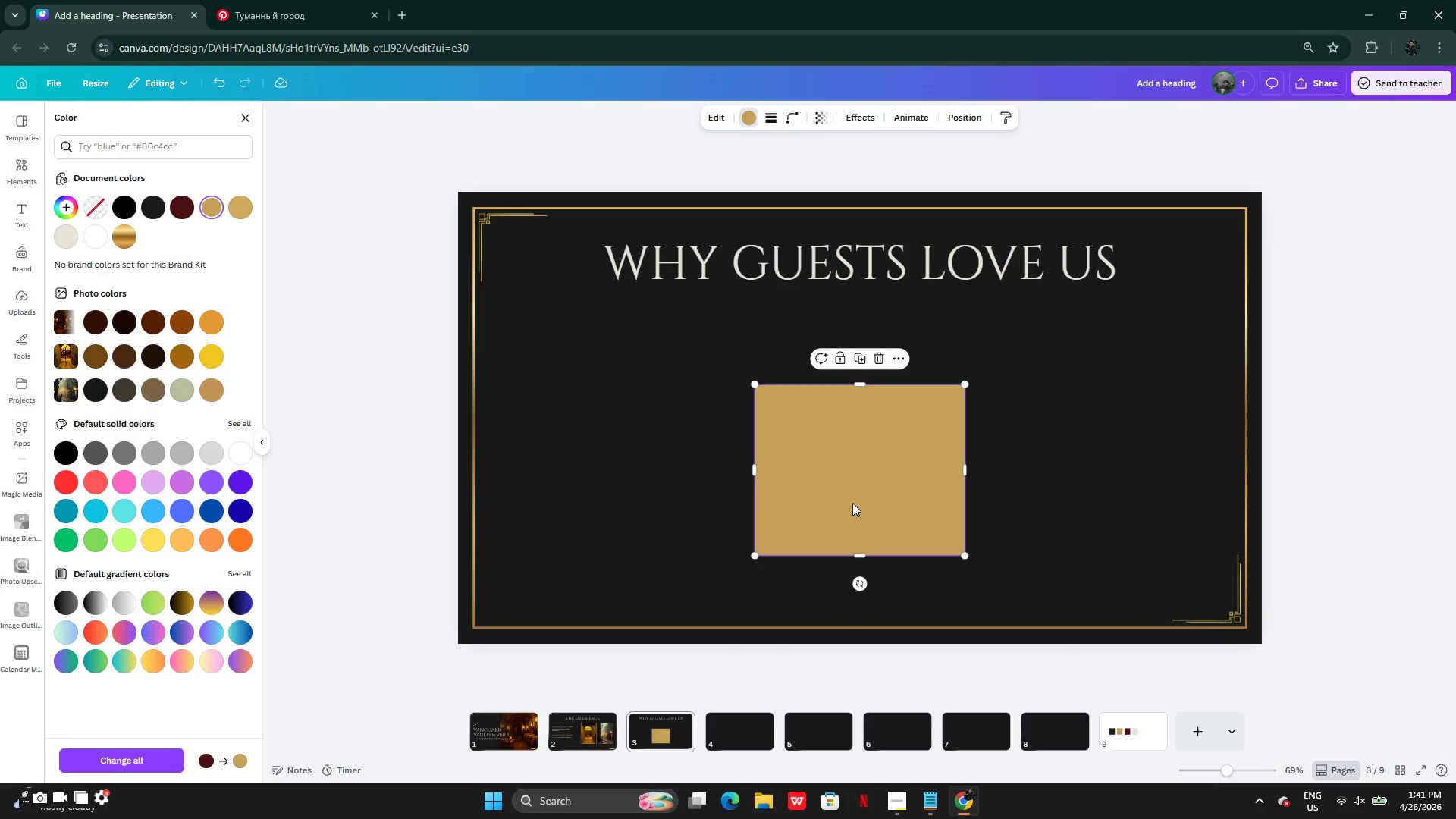 
hold_key(key=AltLeft, duration=0.34)
left_click_drag(start_coordinate=[833, 477], to_coordinate=[670, 478])
 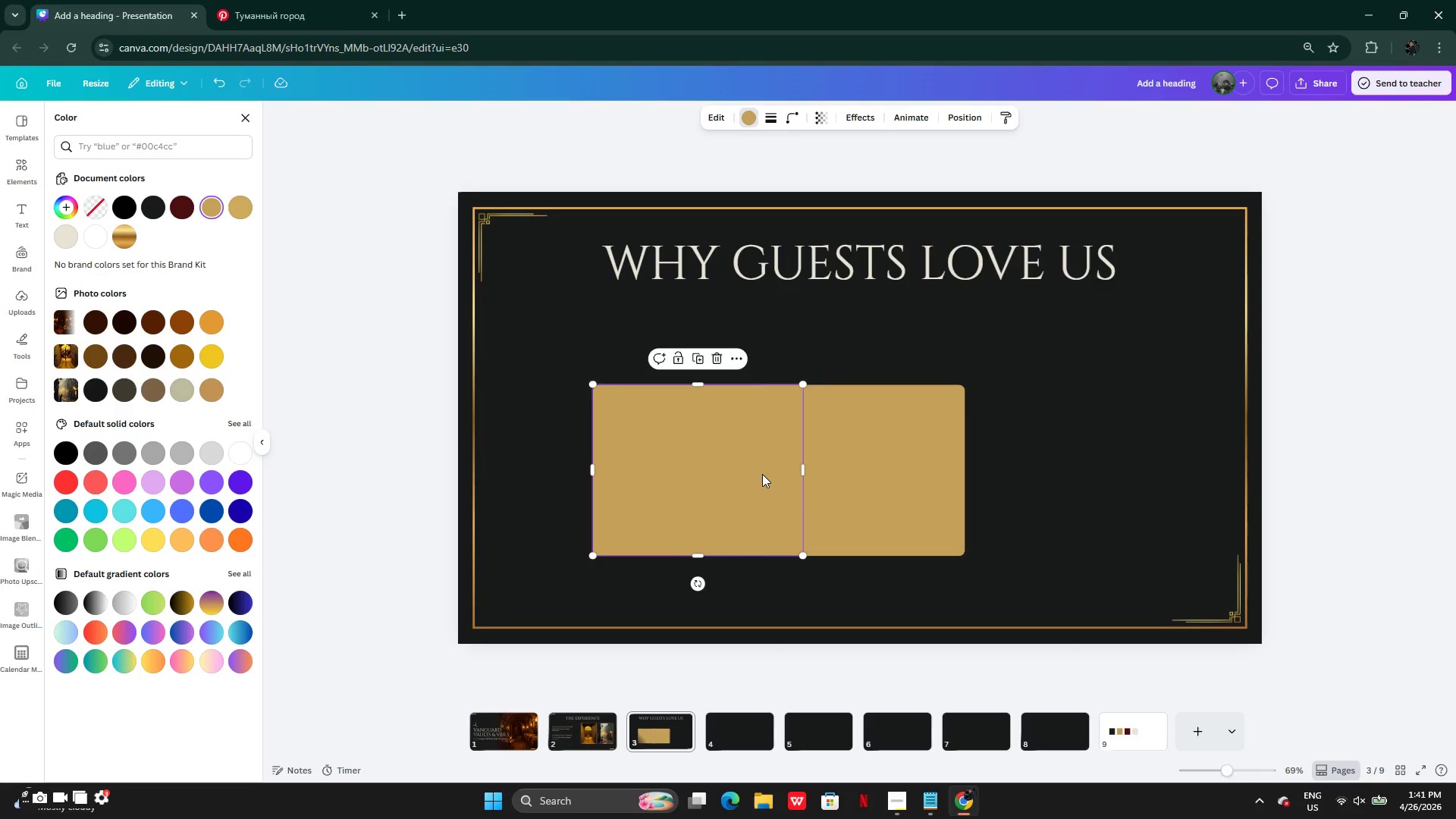 
left_click_drag(start_coordinate=[762, 474], to_coordinate=[675, 476])
 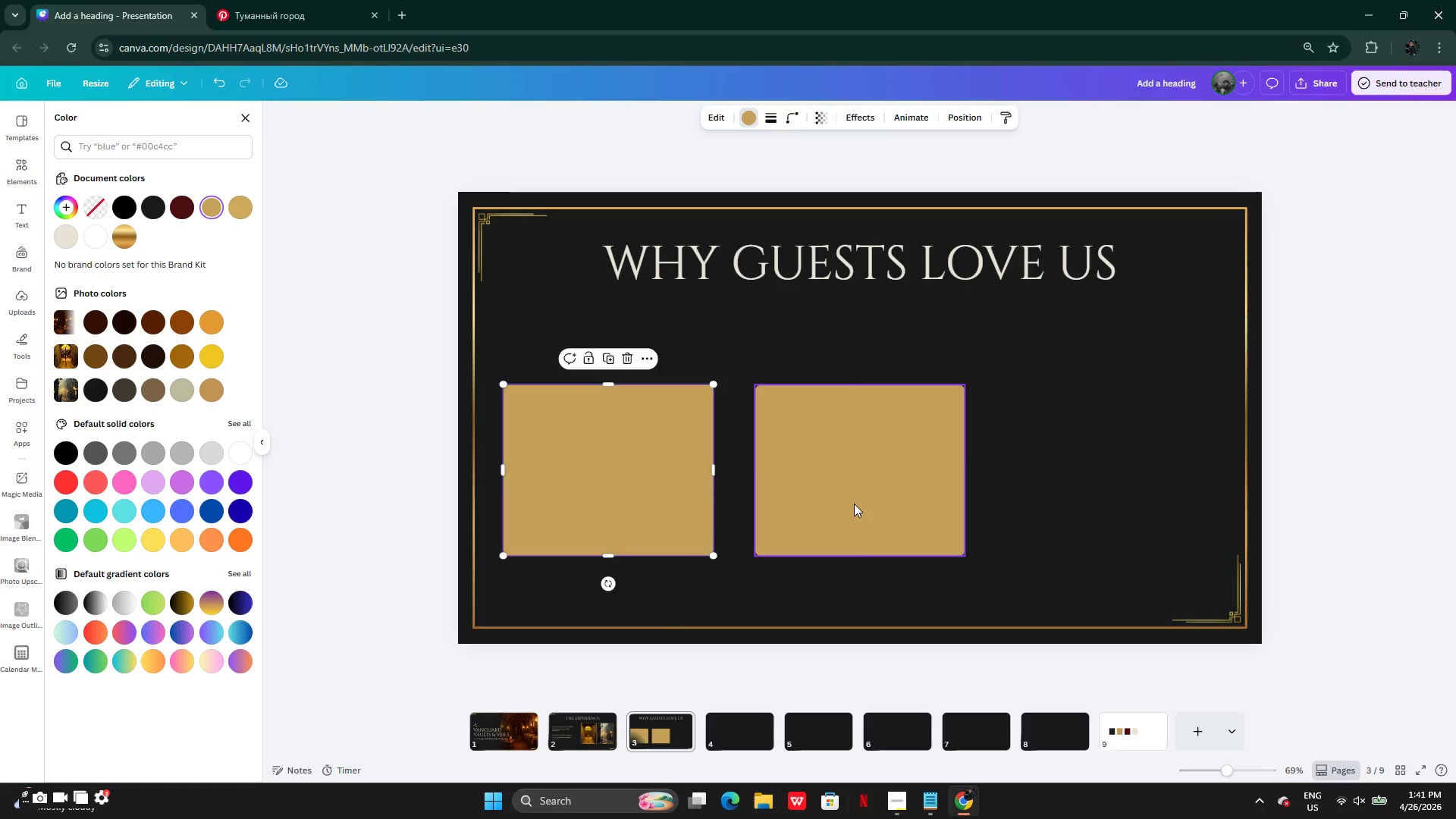 
left_click([854, 504])
 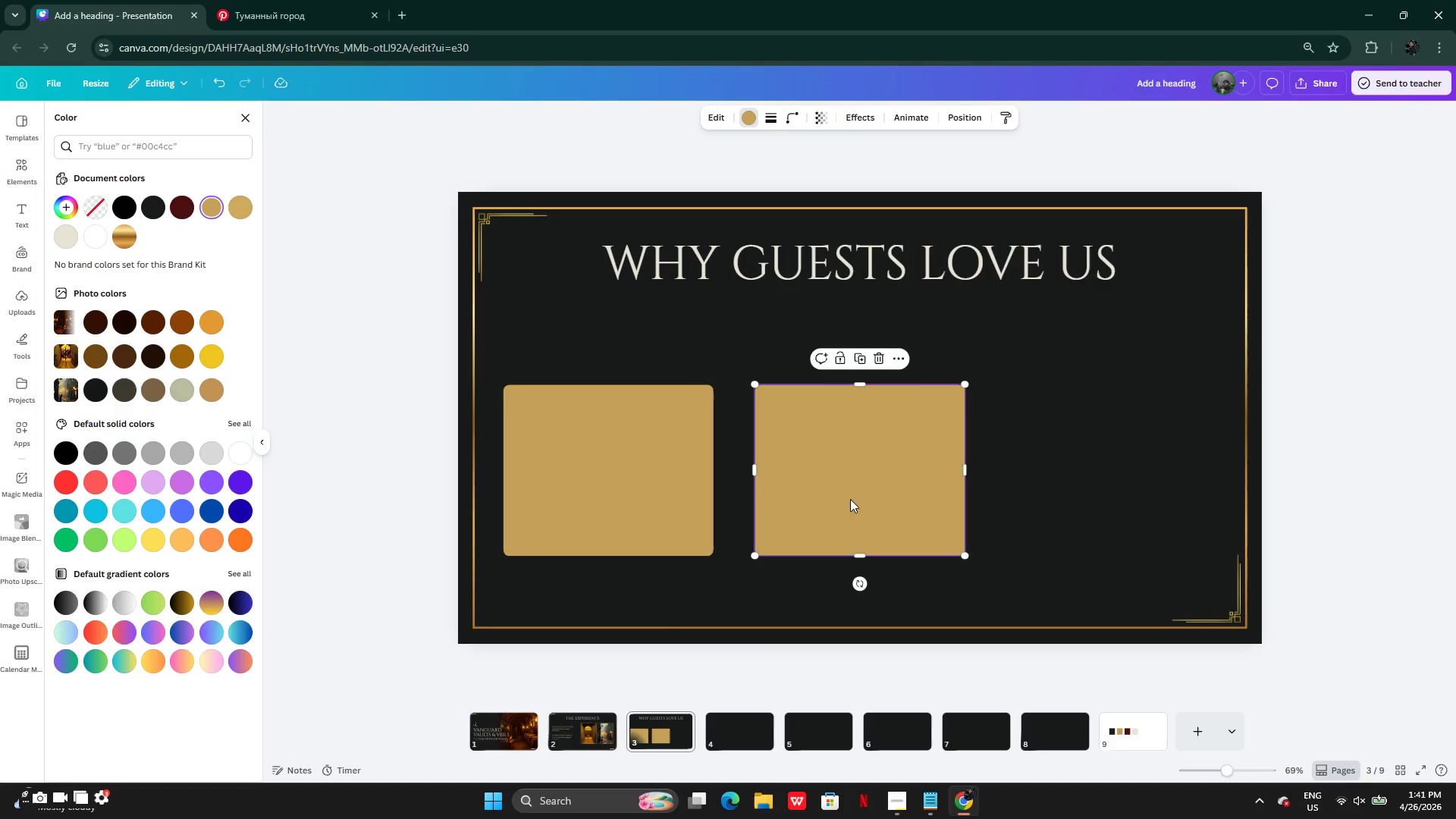 
hold_key(key=AltLeft, duration=0.42)
left_click_drag(start_coordinate=[829, 500], to_coordinate=[994, 500])
 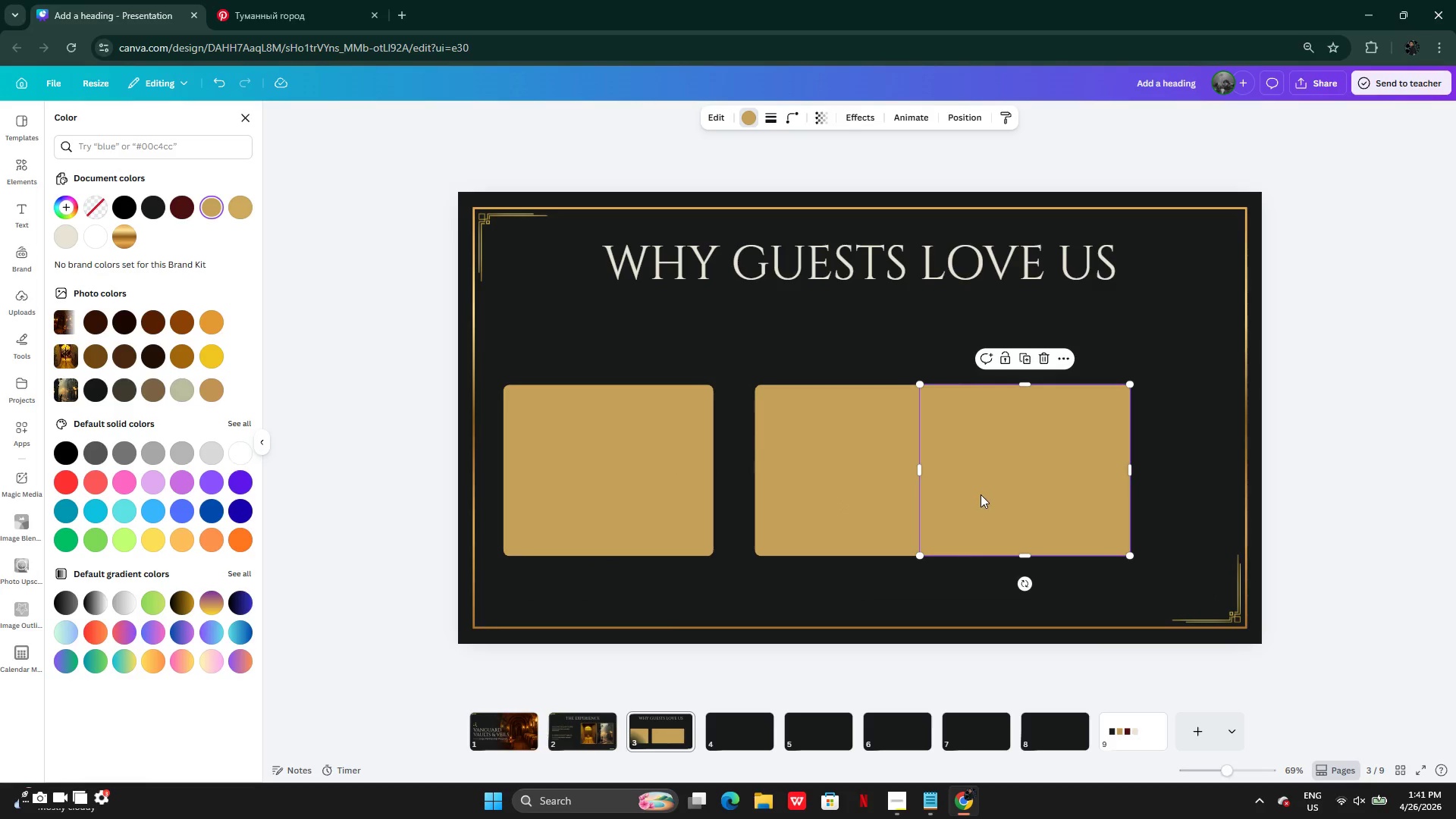 
left_click_drag(start_coordinate=[981, 494], to_coordinate=[1068, 493])
 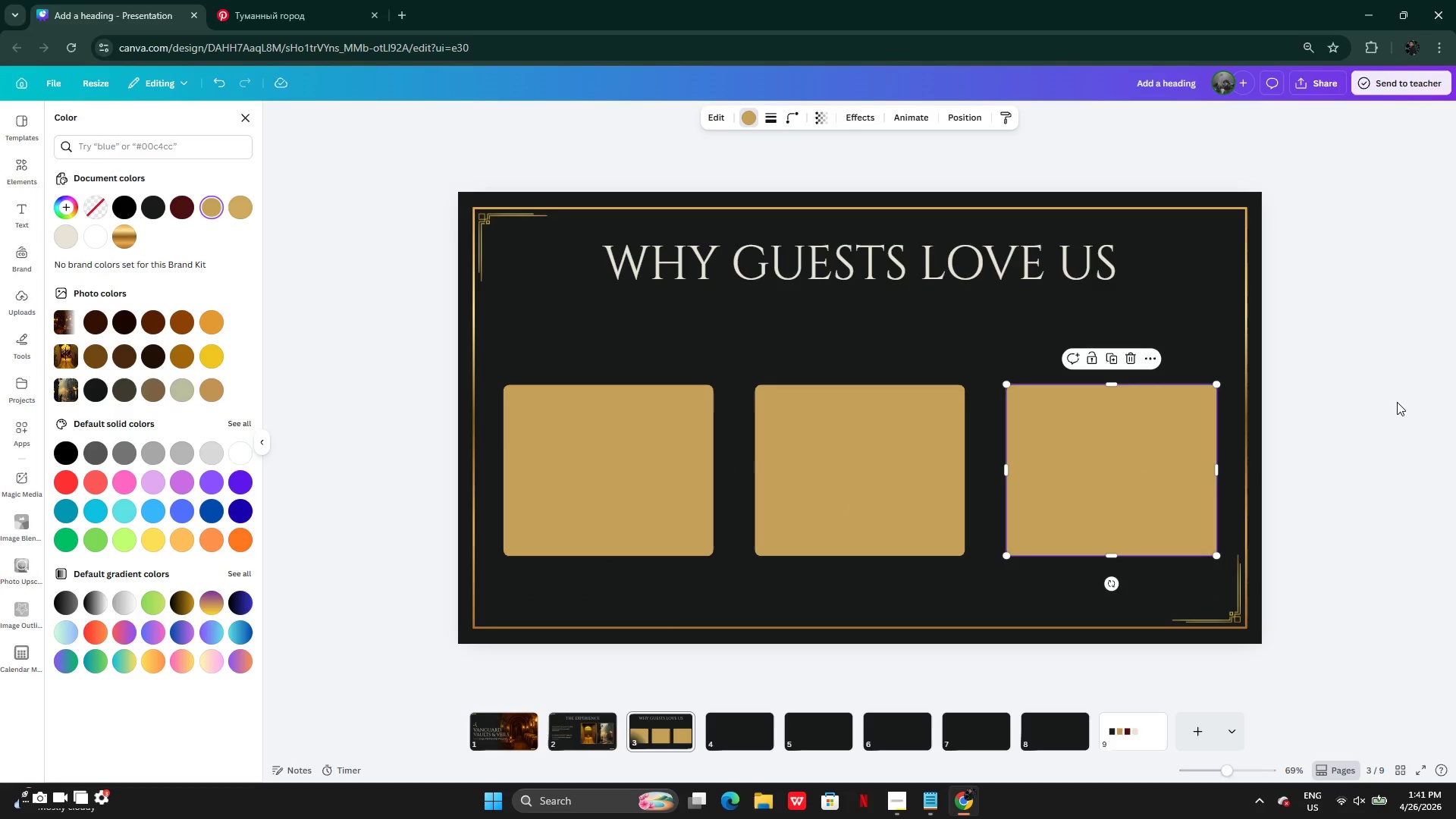 
left_click([1397, 402])
 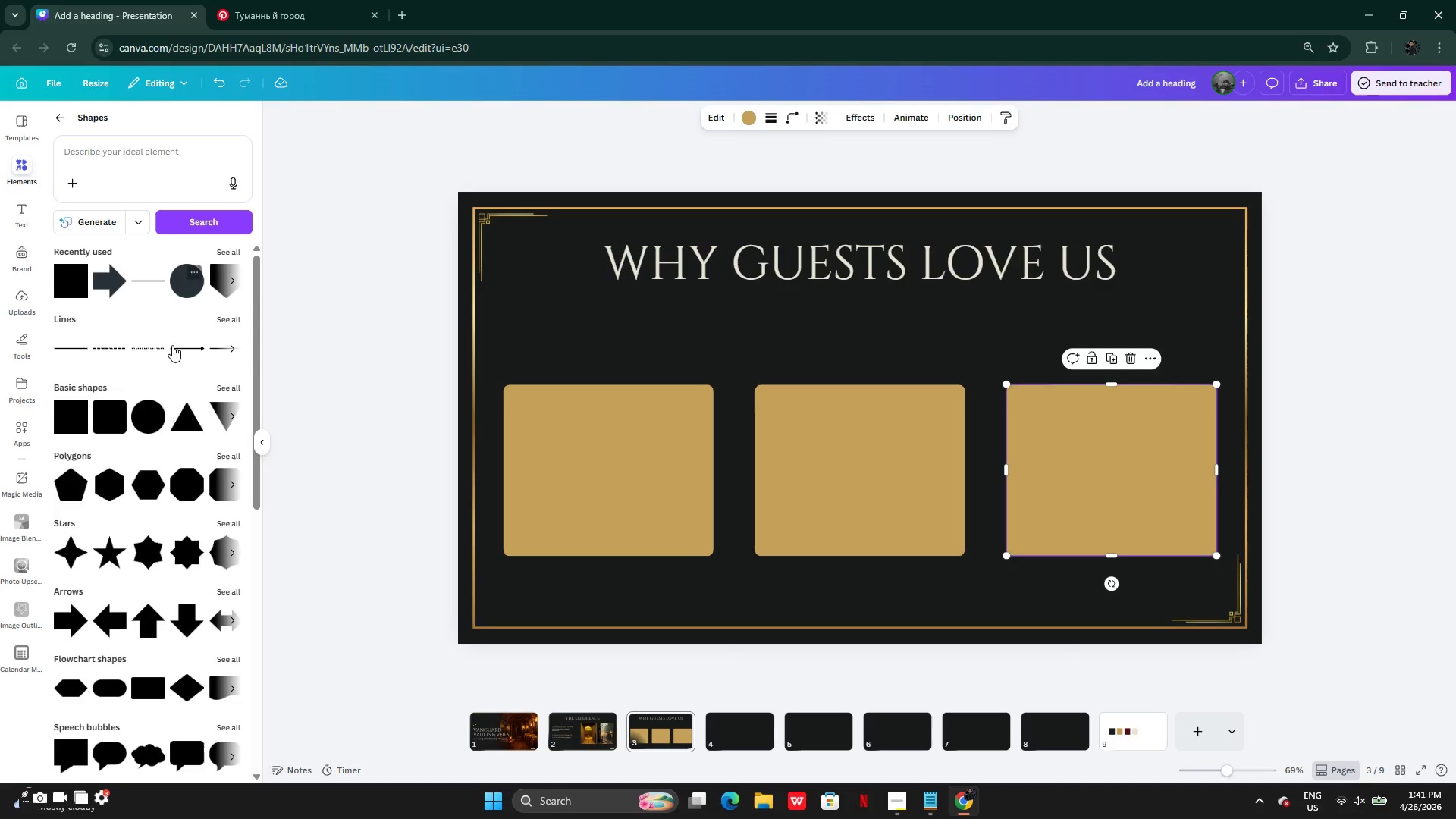 
left_click([153, 422])
 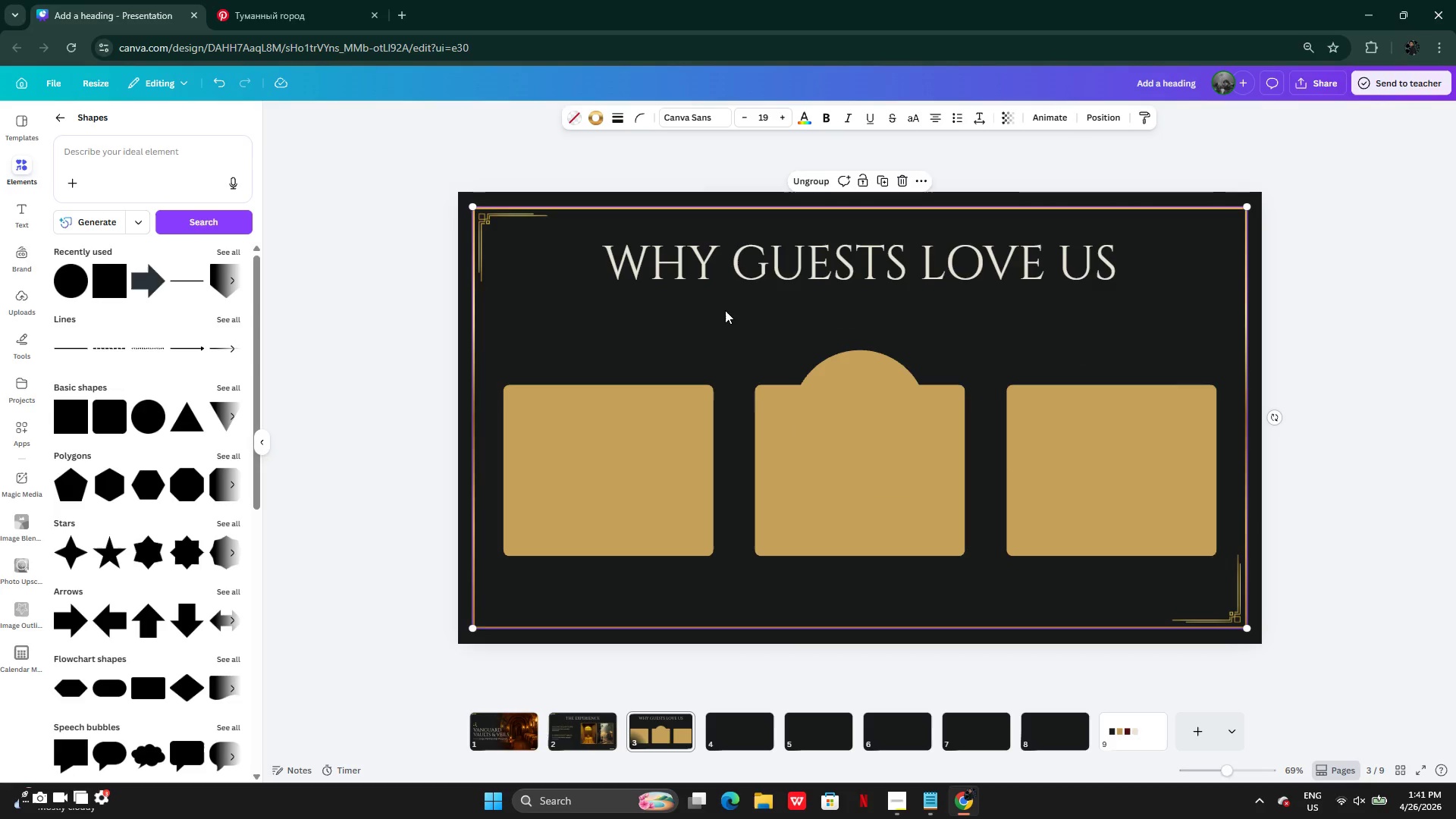 
double_click([832, 373])
 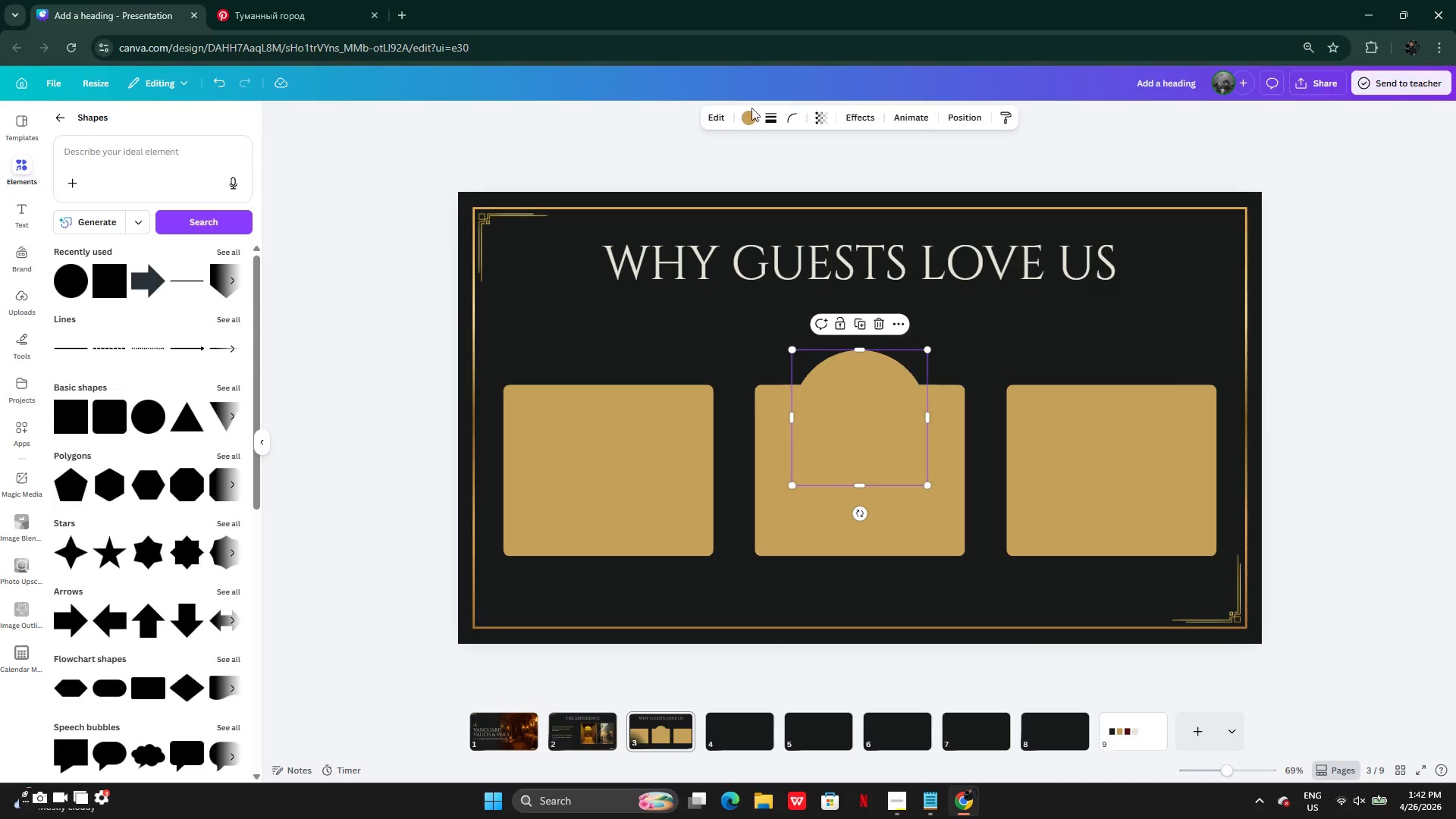 
left_click([748, 125])
 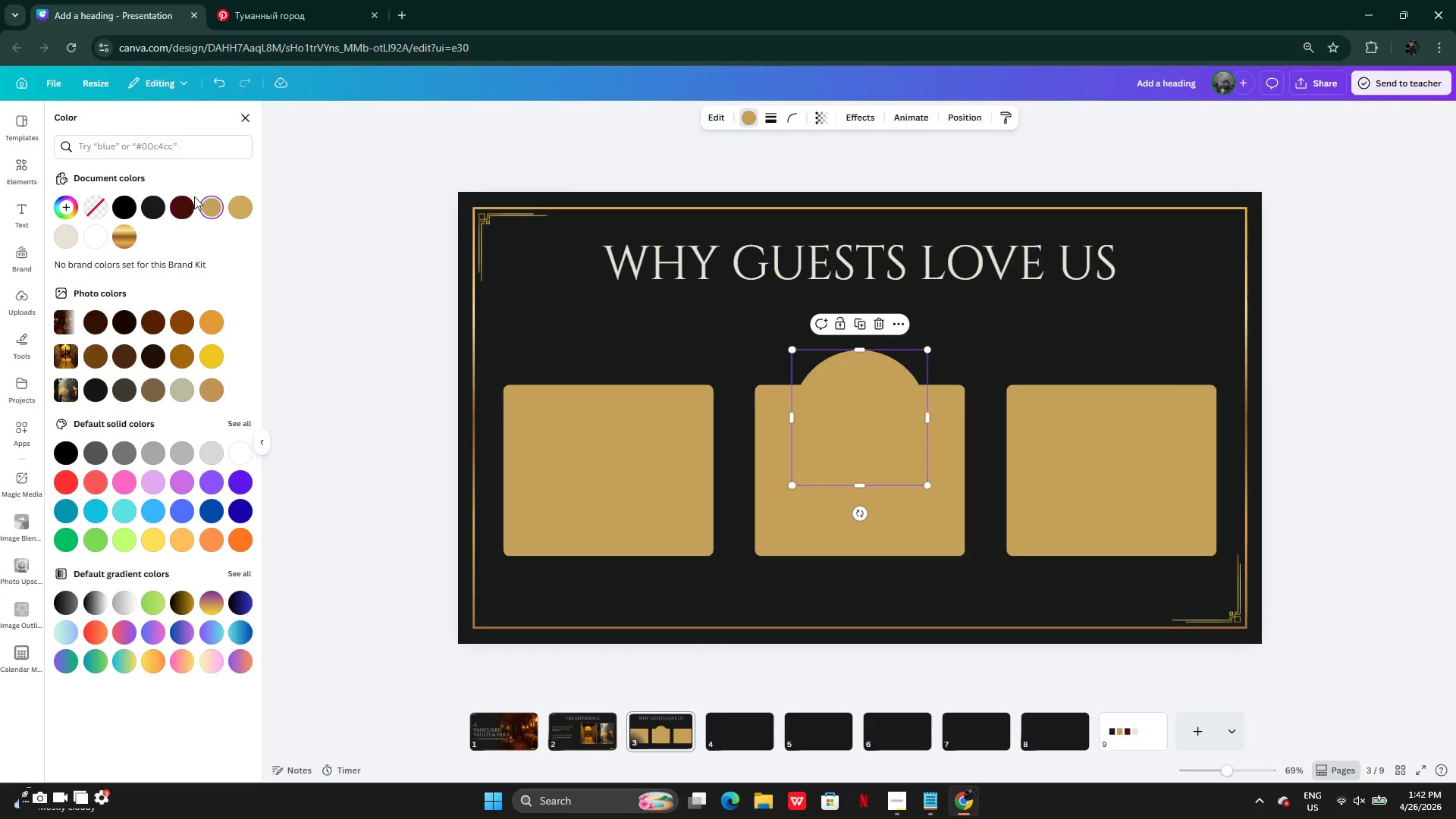 
left_click([184, 203])
 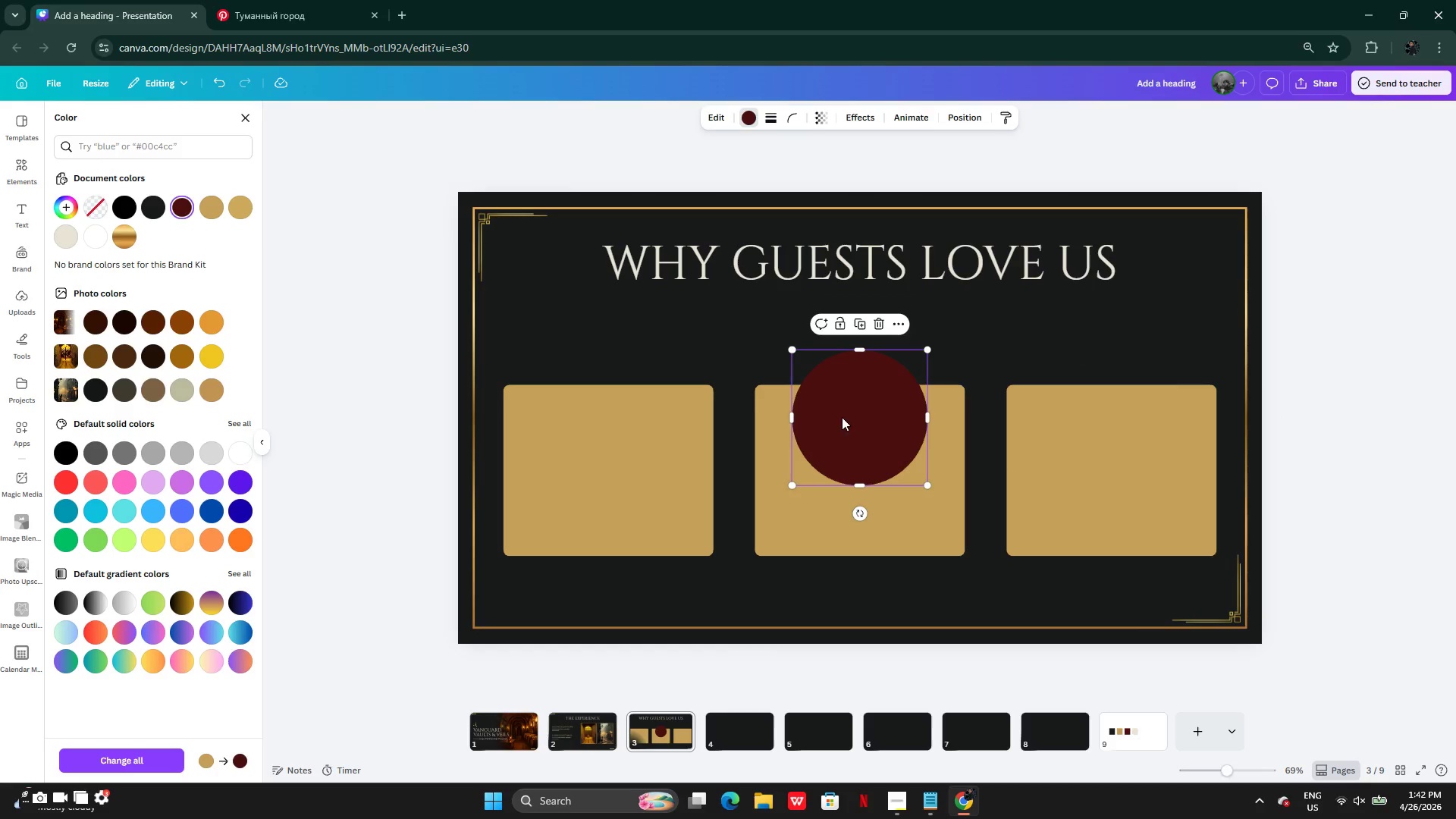 
left_click_drag(start_coordinate=[843, 417], to_coordinate=[576, 333])
 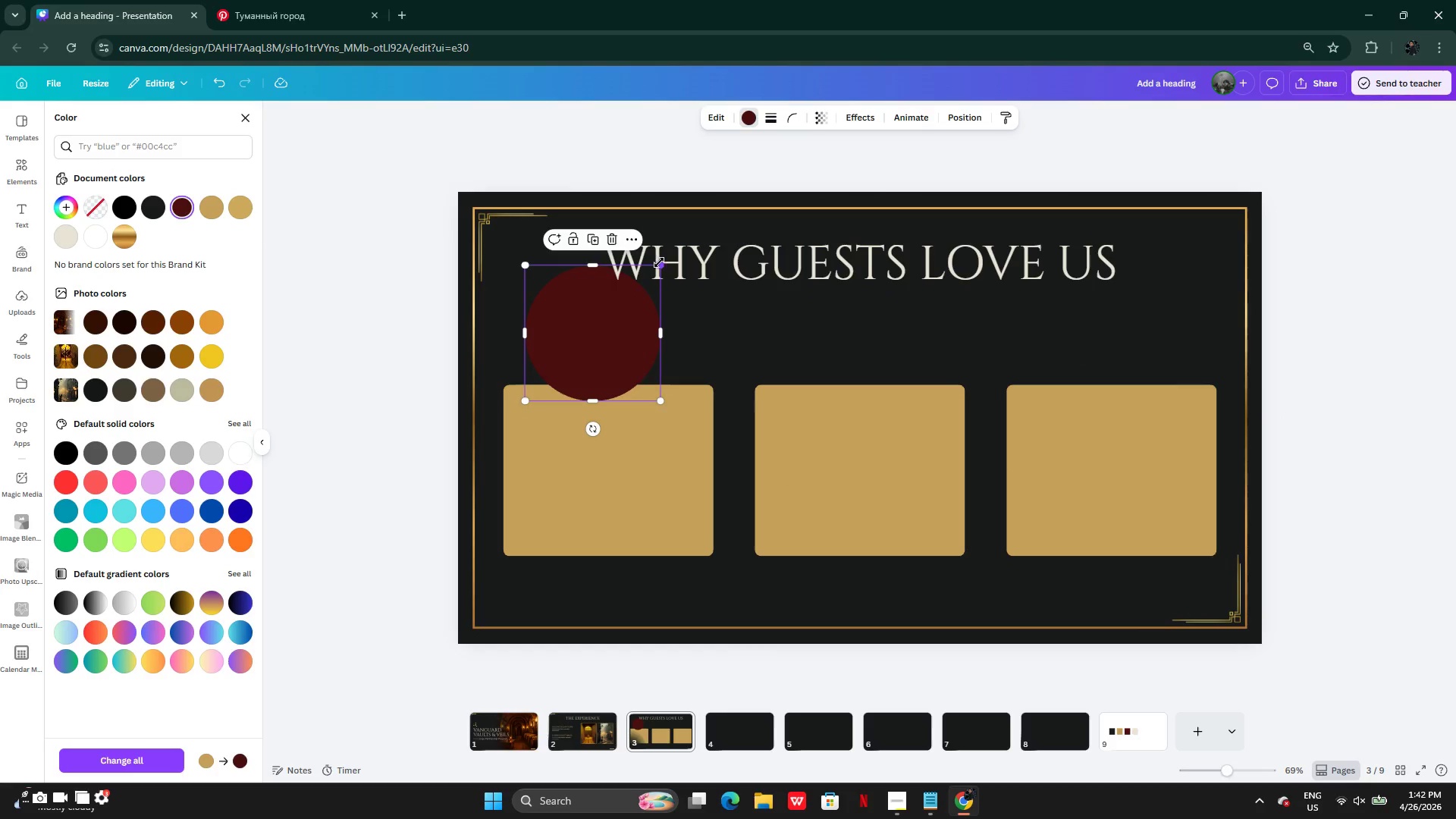 
left_click_drag(start_coordinate=[661, 265], to_coordinate=[595, 325])
 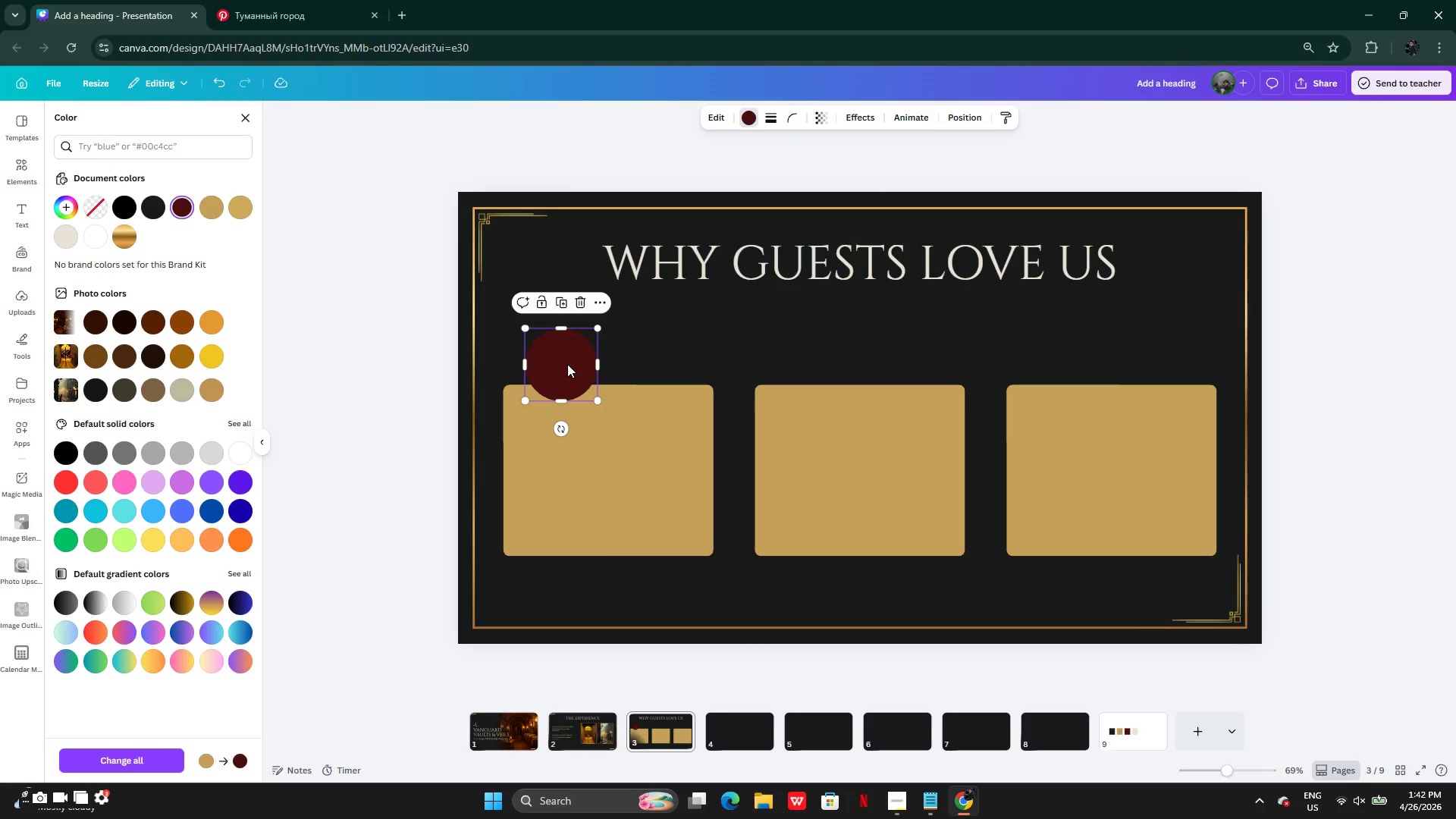 
left_click_drag(start_coordinate=[567, 364], to_coordinate=[617, 369])
 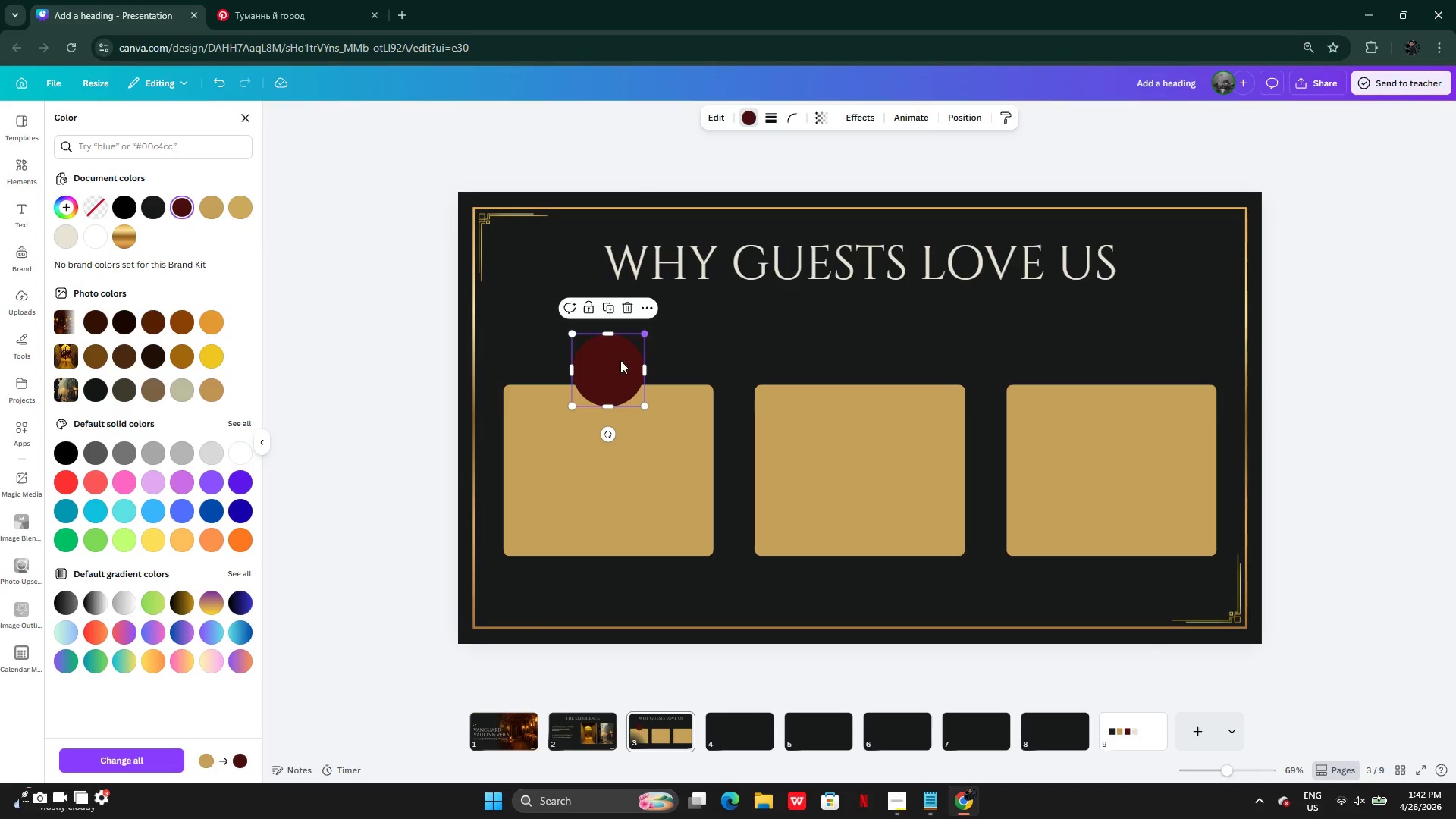 
hold_key(key=AltLeft, duration=0.31)
left_click_drag(start_coordinate=[610, 372], to_coordinate=[843, 370])
 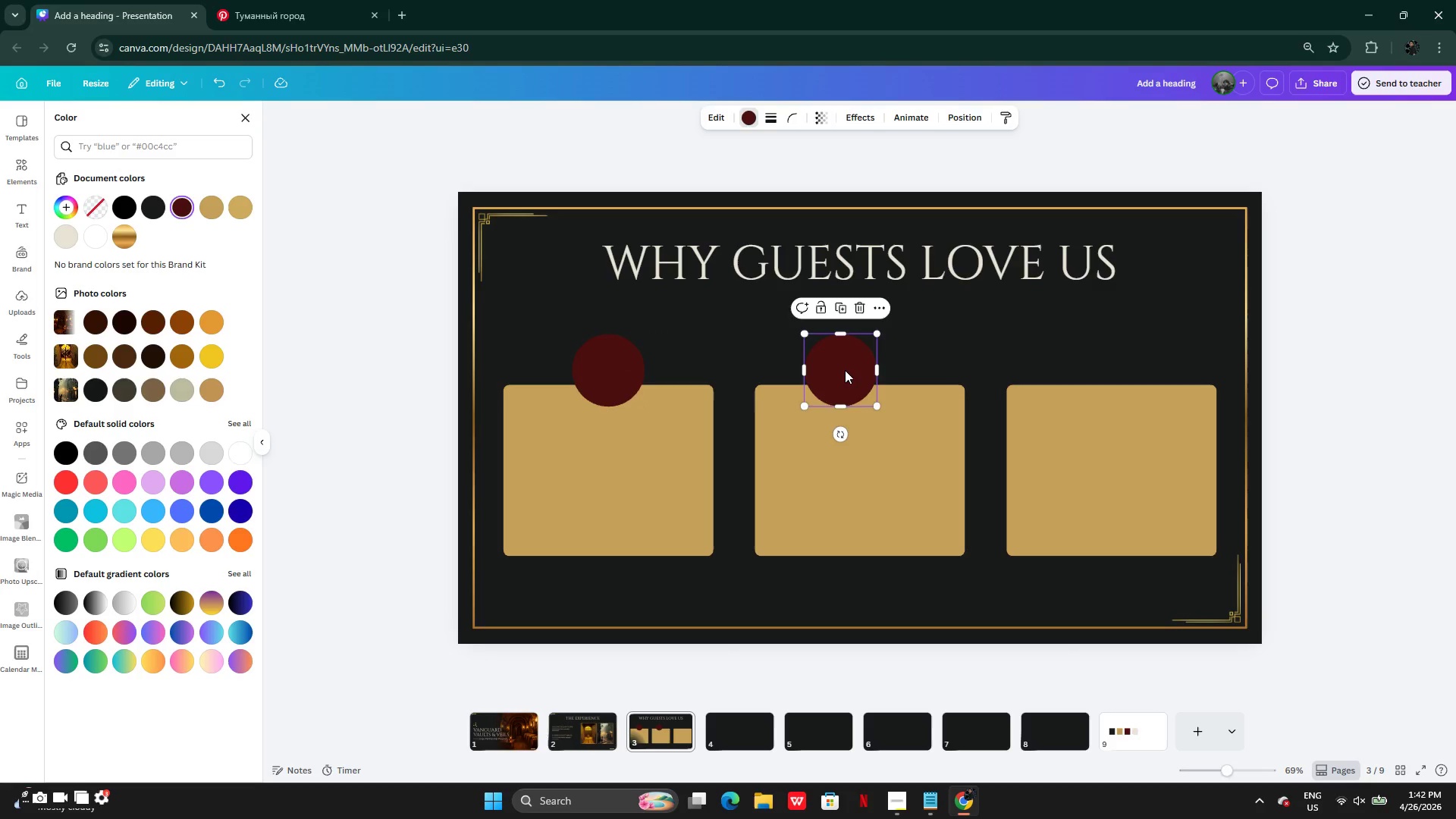 
left_click_drag(start_coordinate=[845, 370], to_coordinate=[862, 368])
 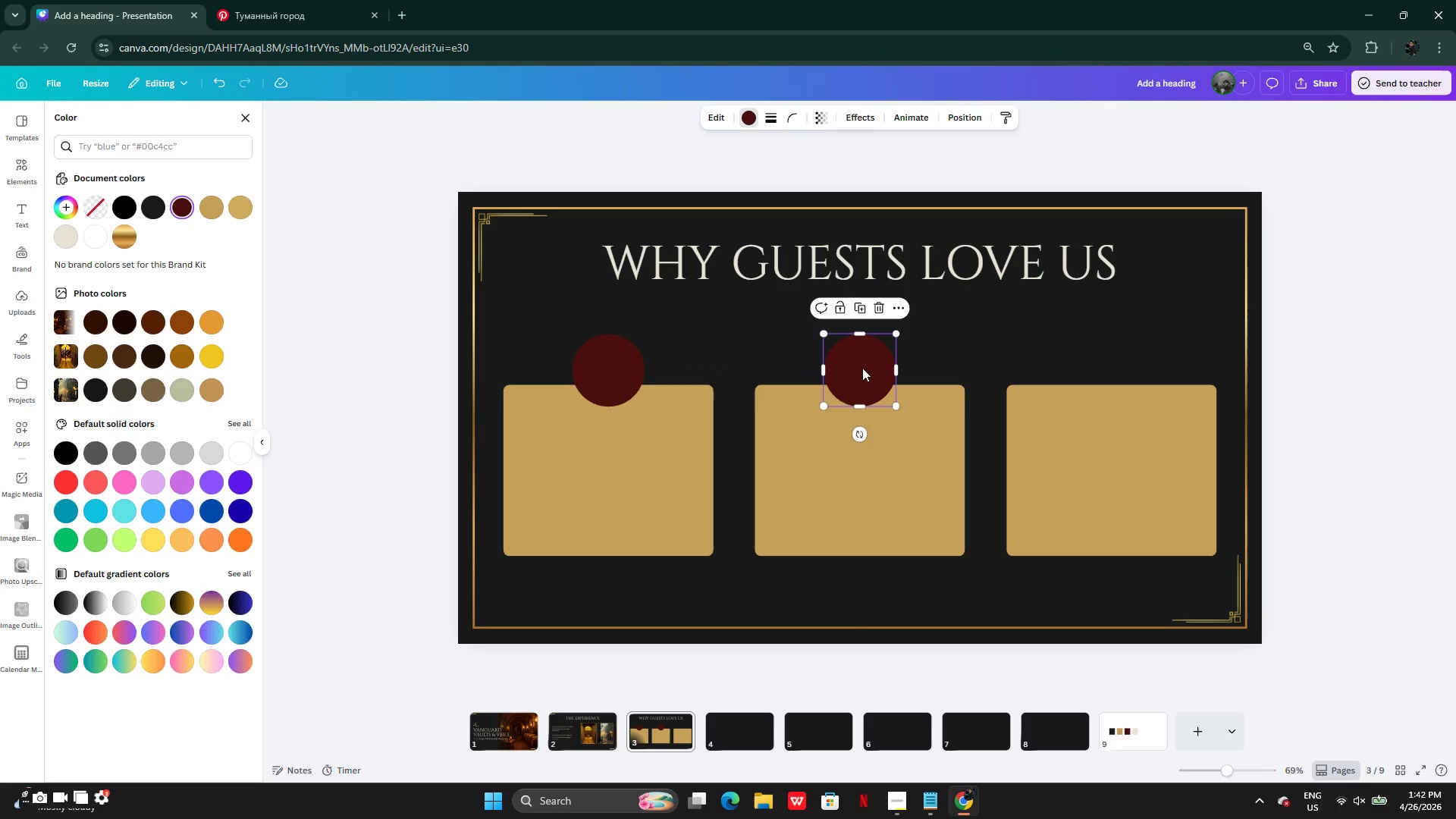 
hold_key(key=AltLeft, duration=0.39)
left_click_drag(start_coordinate=[856, 369], to_coordinate=[990, 369])
 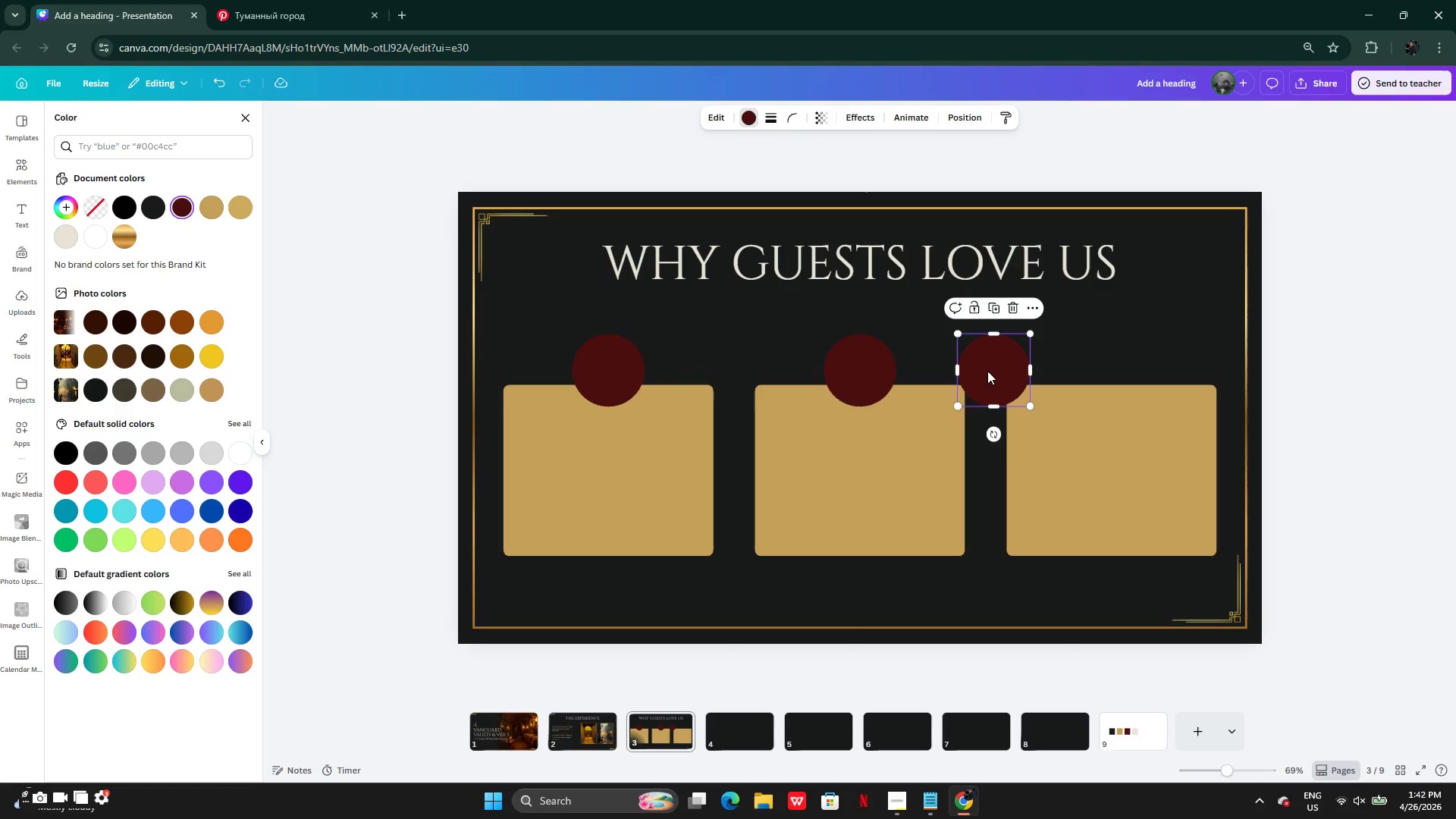 
left_click_drag(start_coordinate=[987, 371], to_coordinate=[1114, 369])
 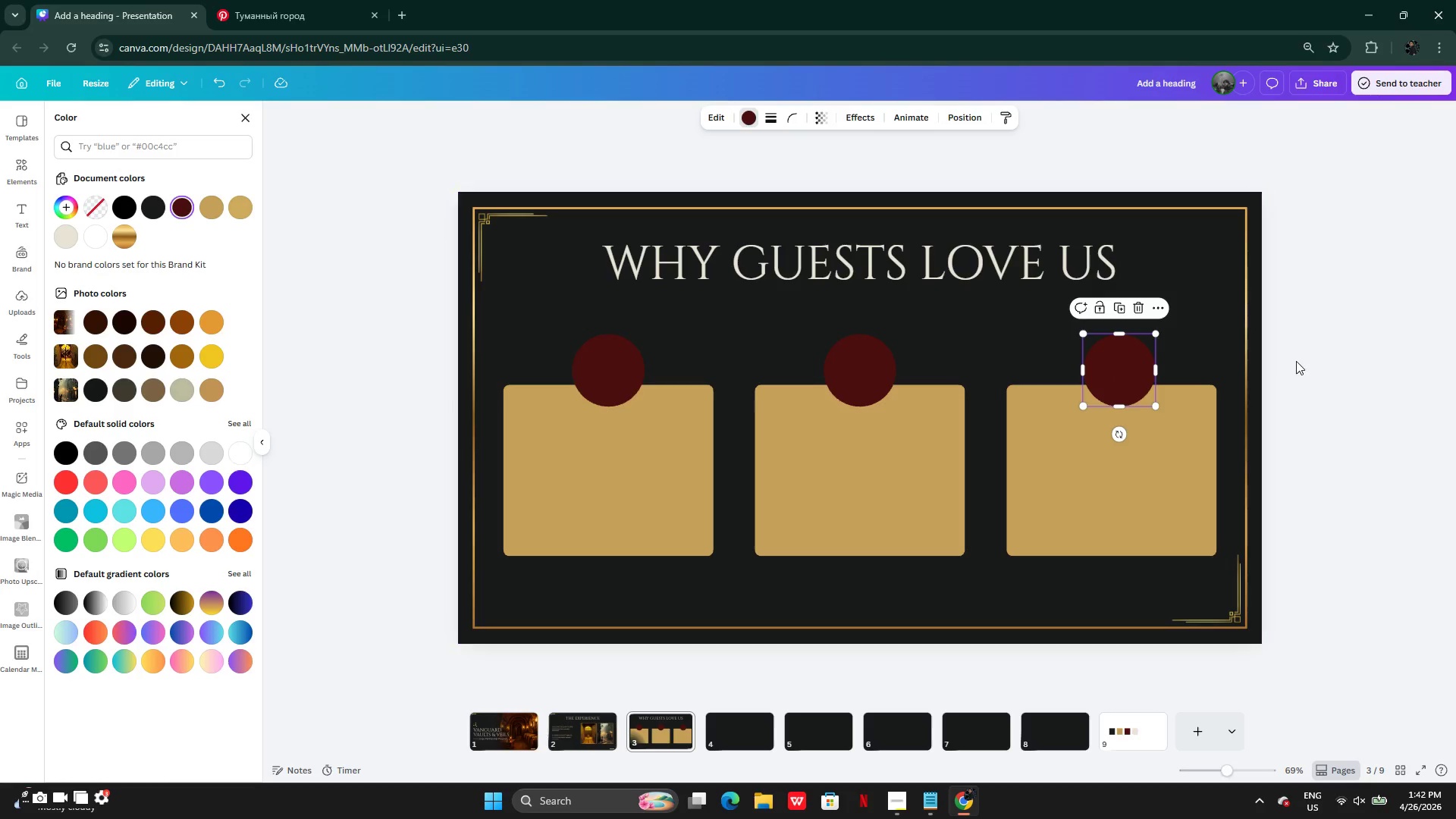 
left_click([1297, 361])
 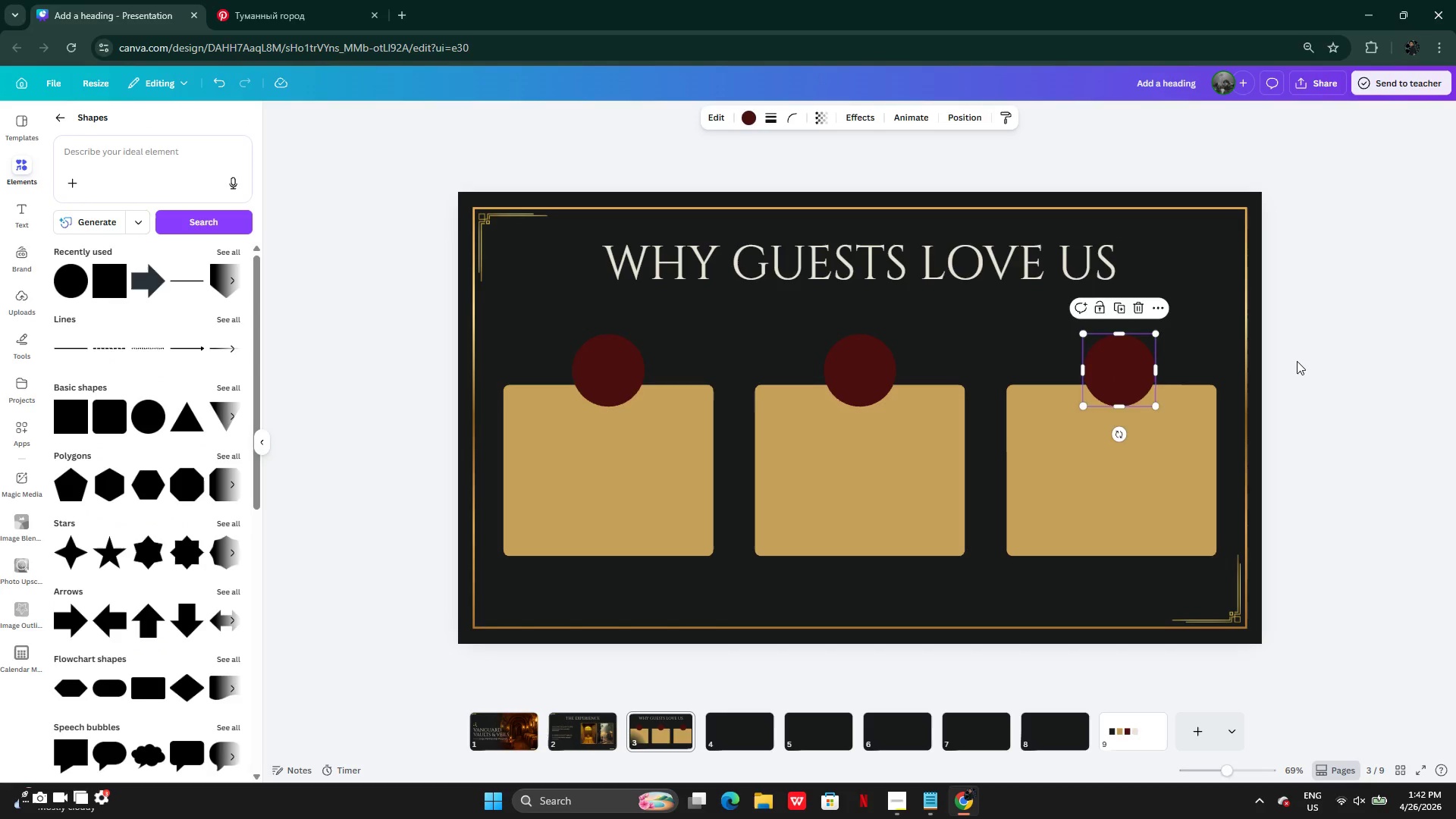 
left_click([1297, 361])
 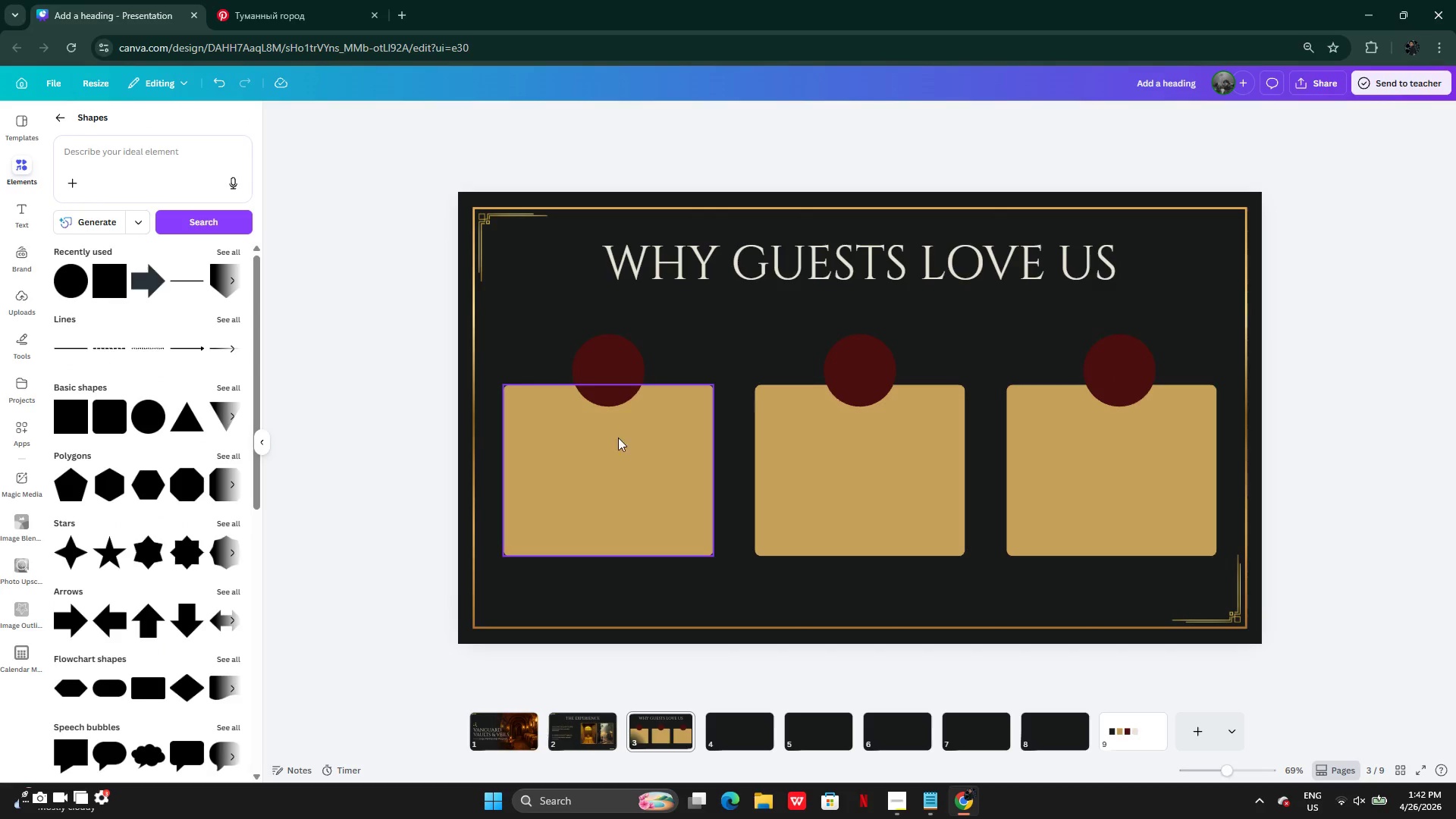 
wait(6.59)
 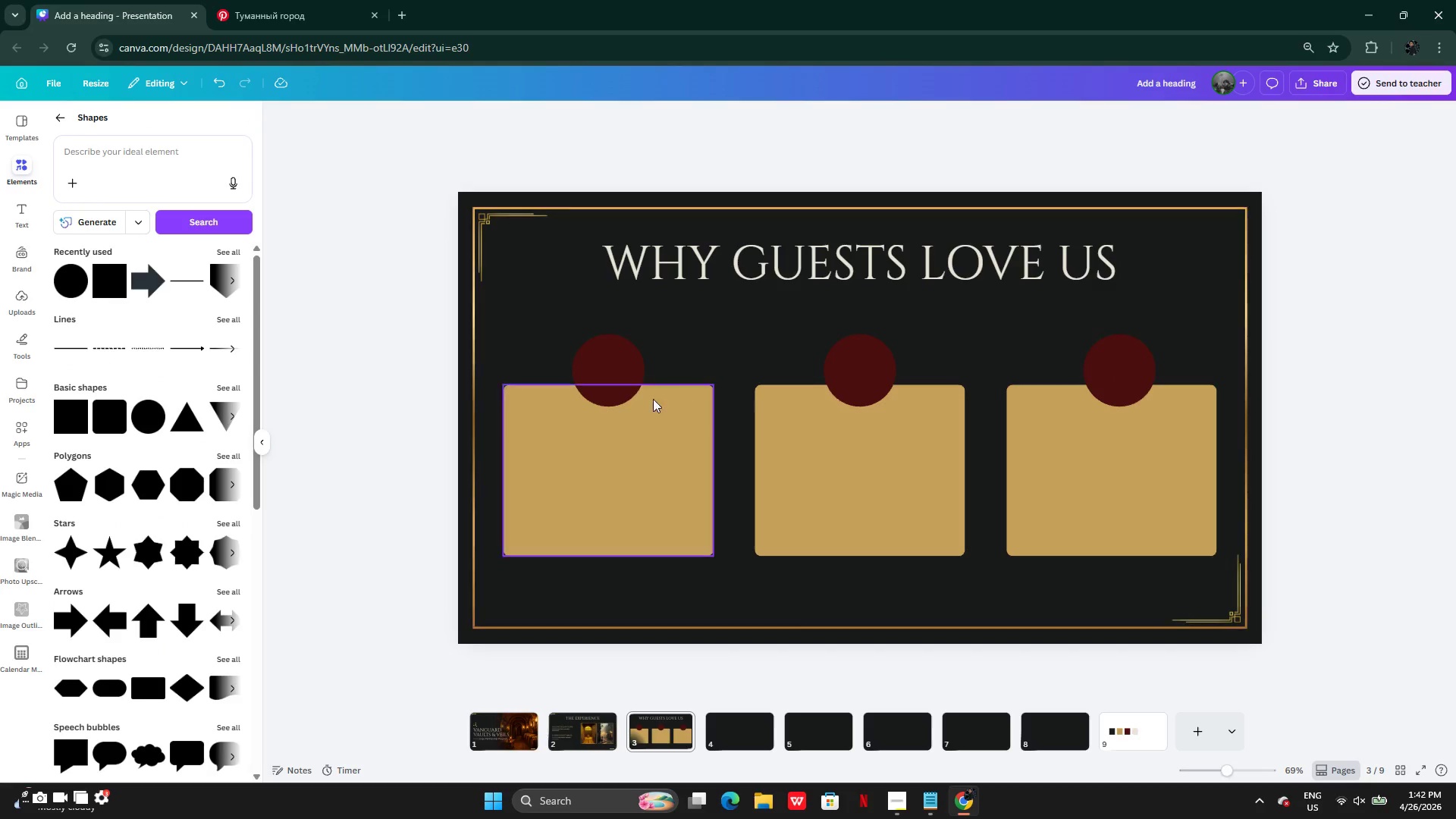 
left_click([602, 370])
 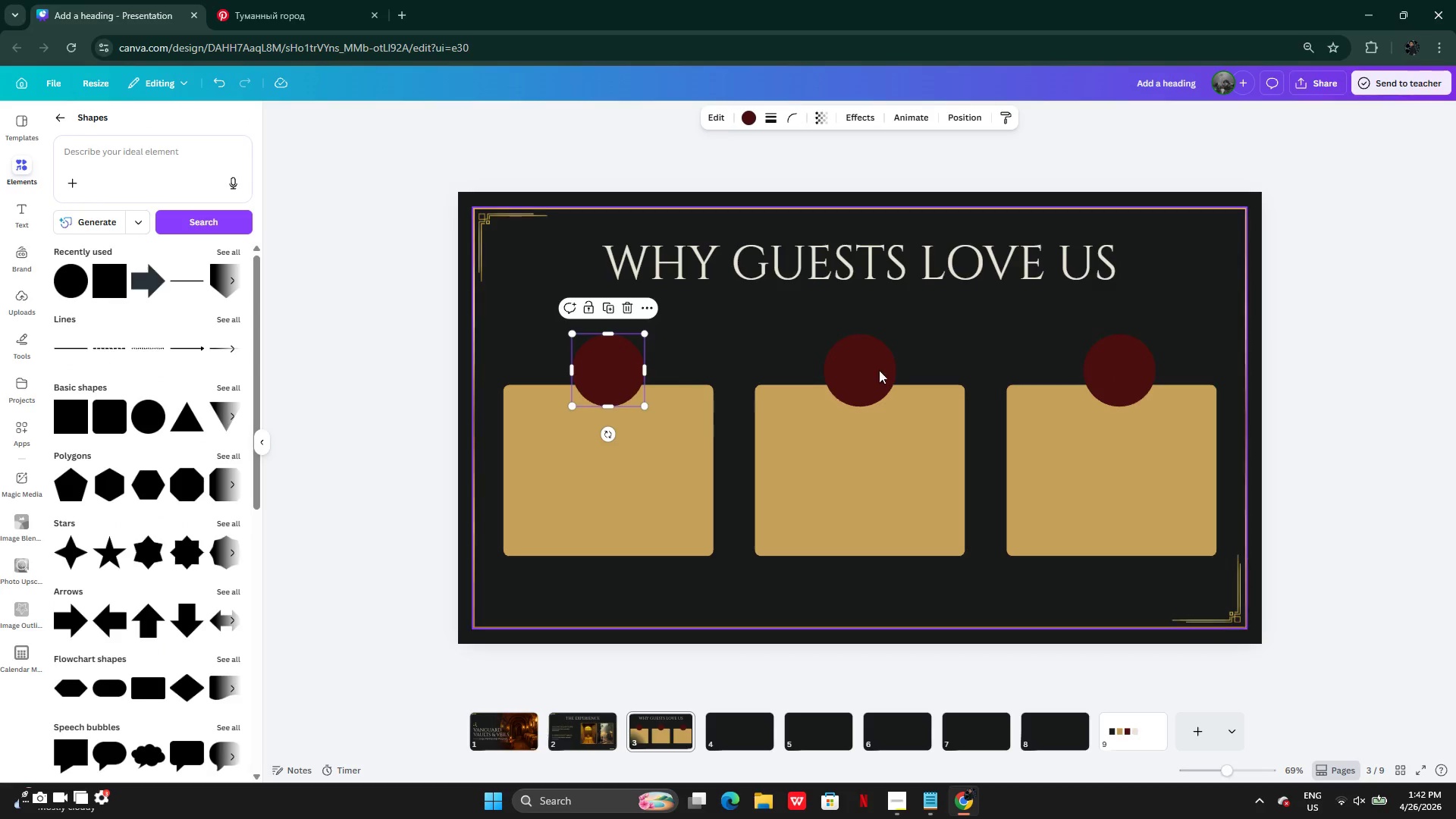 
hold_key(key=ShiftLeft, duration=1.41)
left_click([887, 372])
 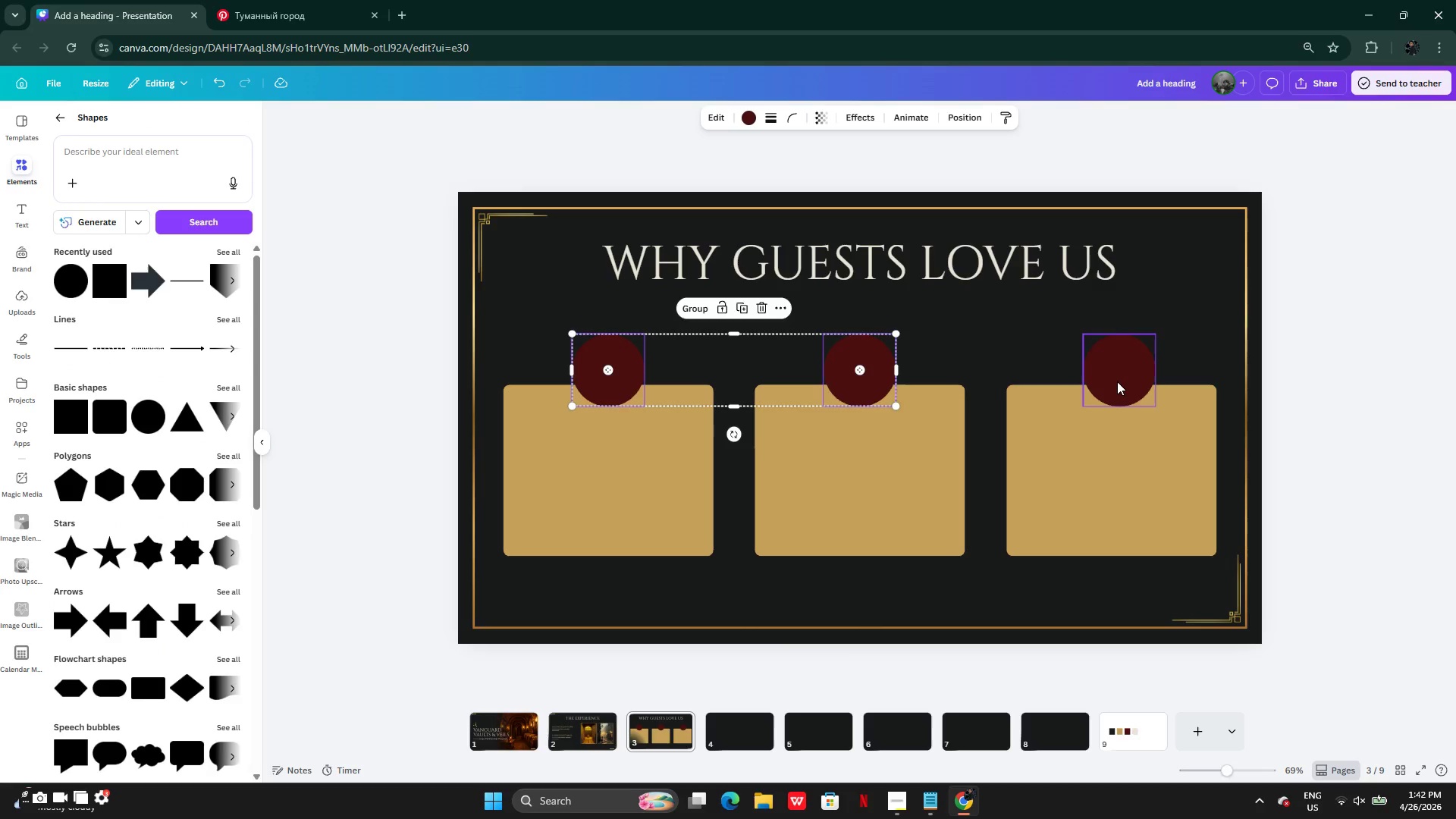 
left_click([1119, 381])
 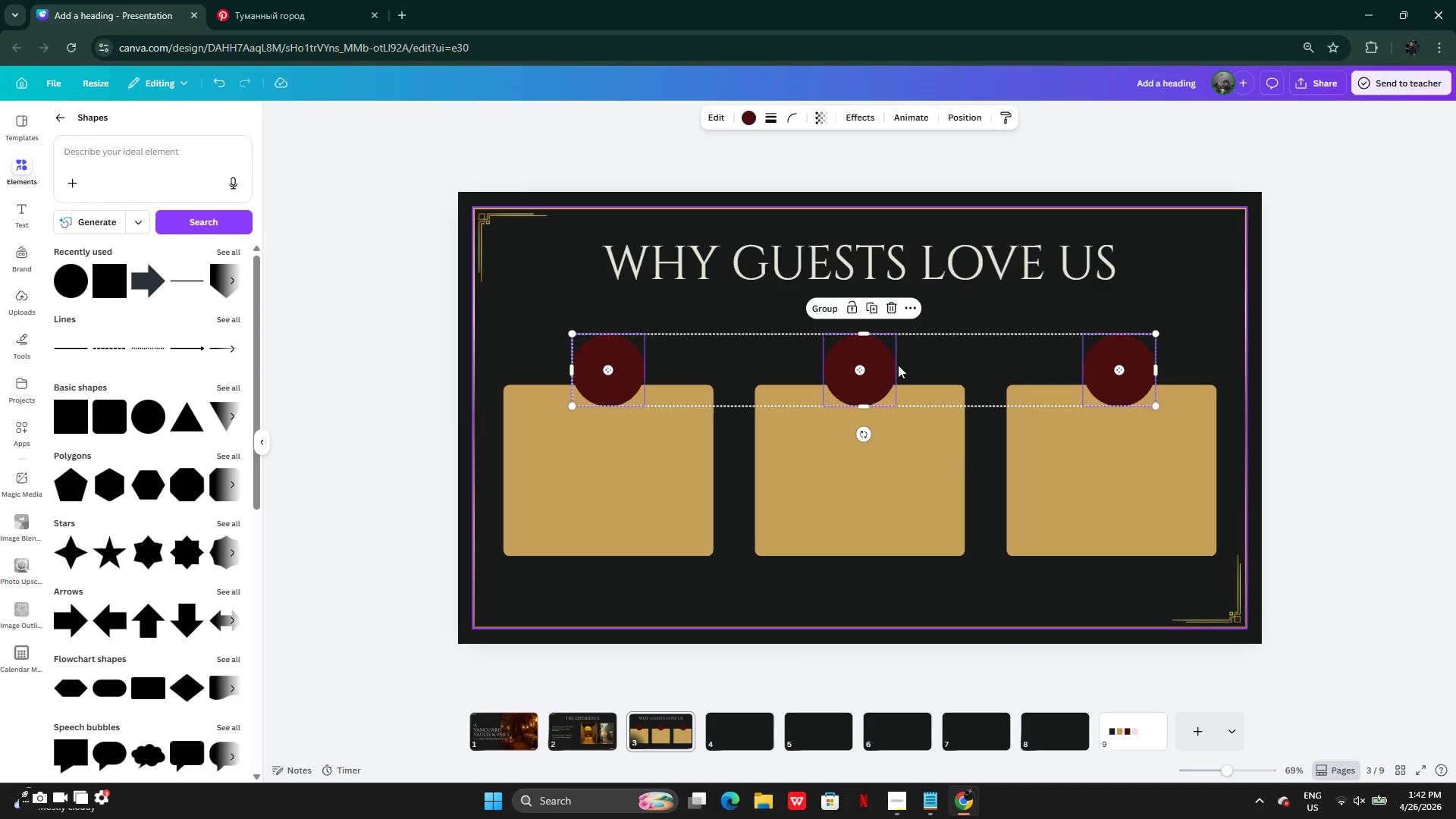 
left_click_drag(start_coordinate=[892, 357], to_coordinate=[884, 367])
 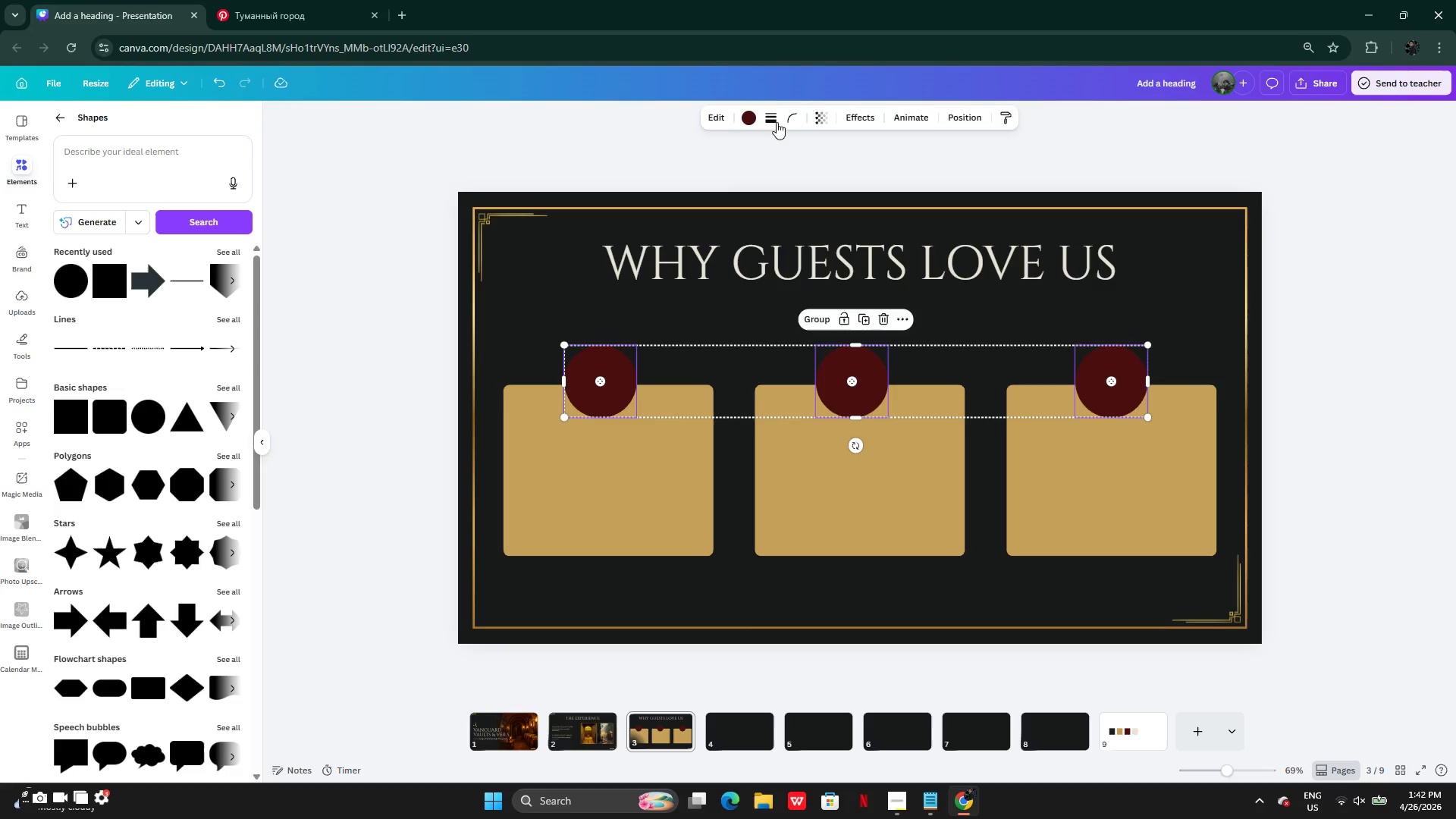 
left_click([776, 121])
 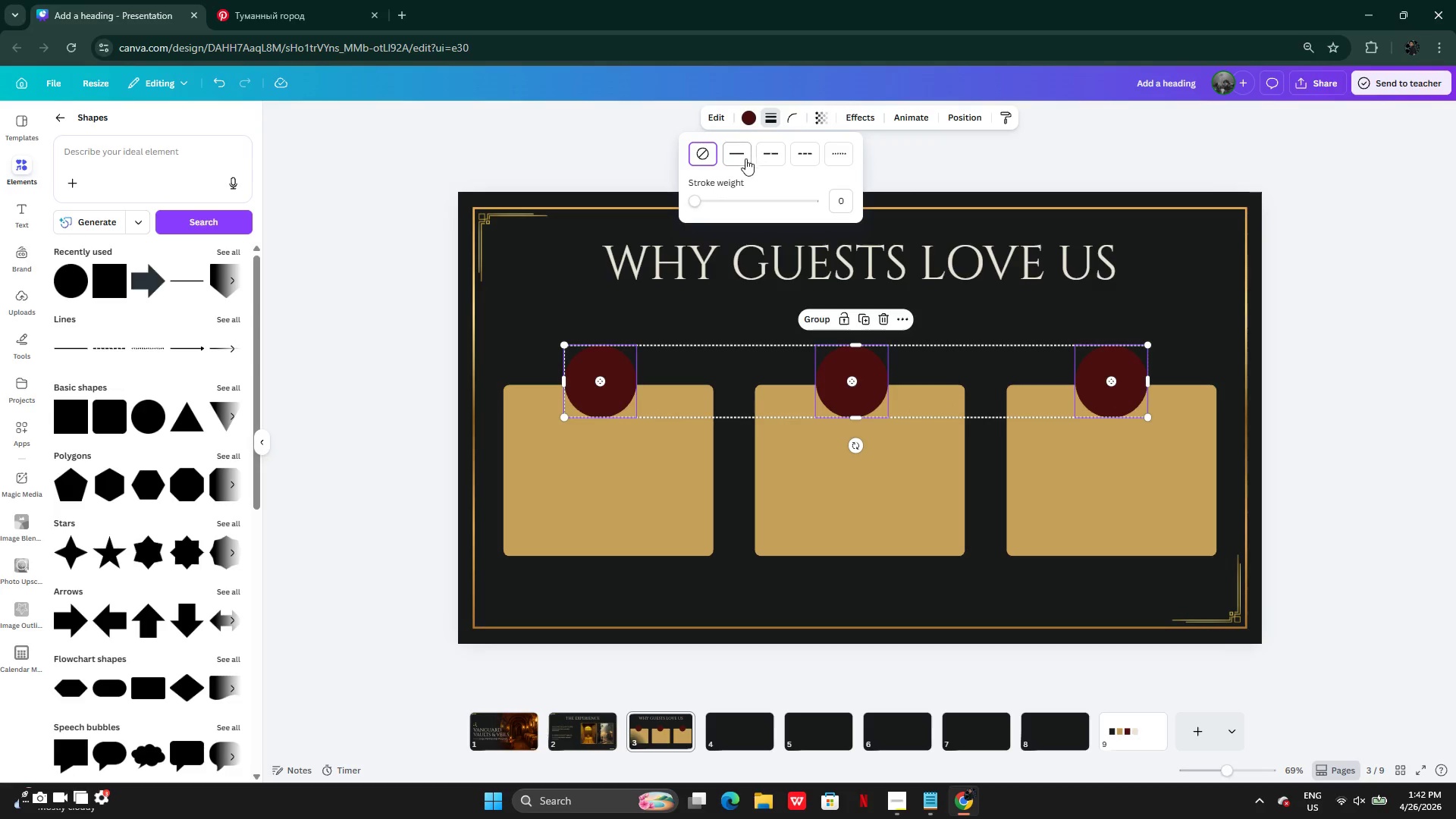 
left_click([743, 160])
 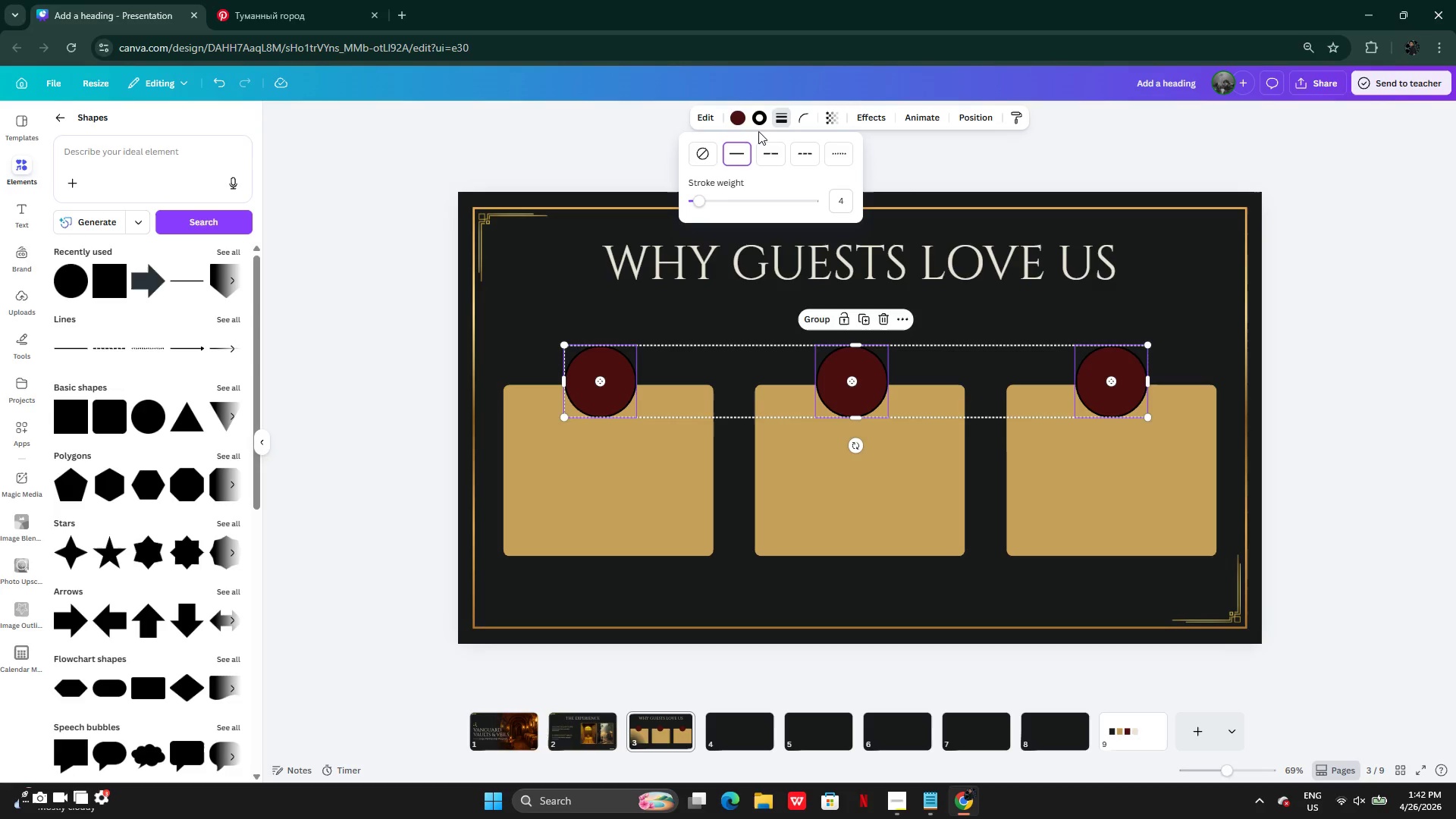 
left_click([762, 124])
 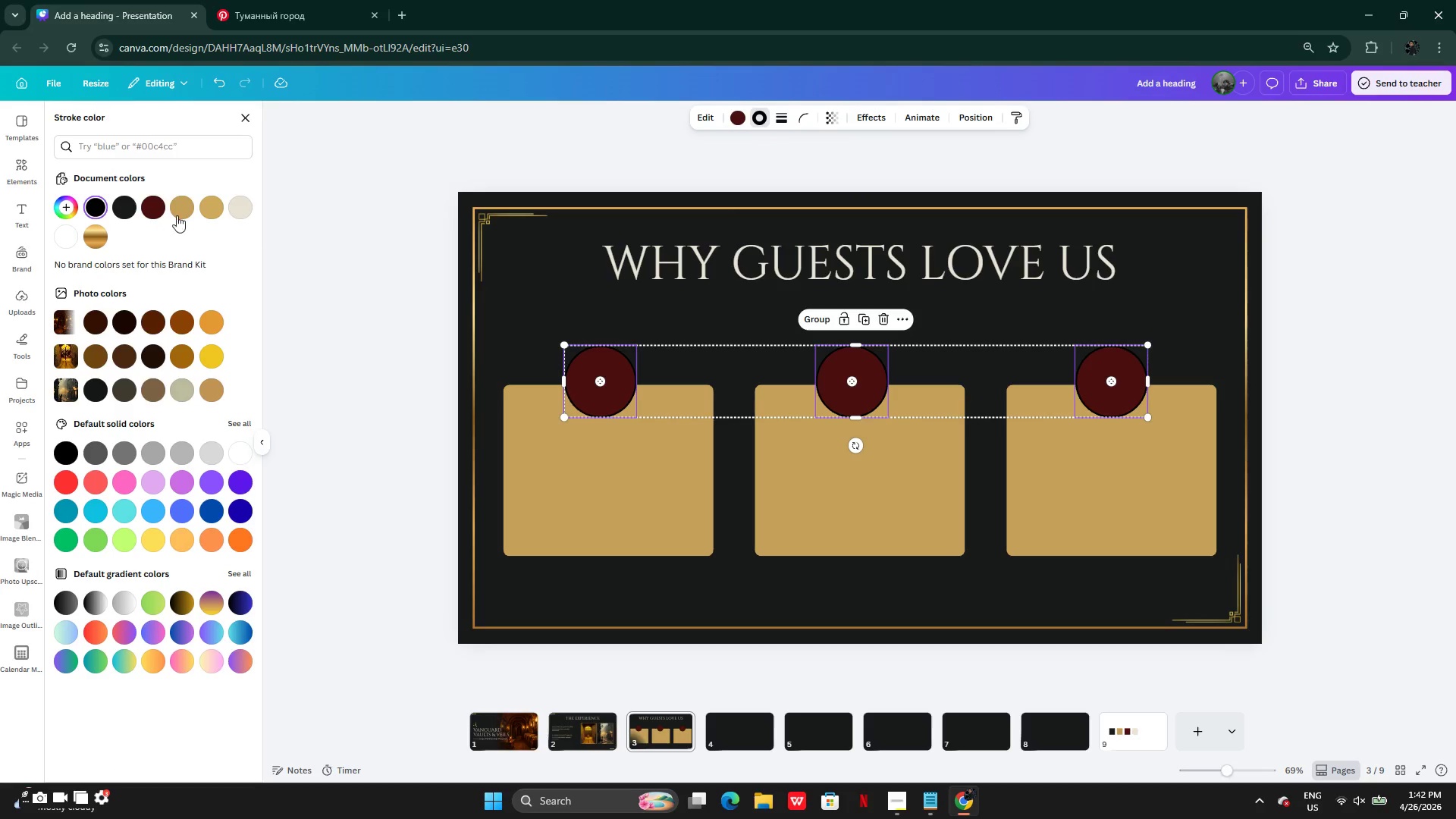 
left_click([182, 211])
 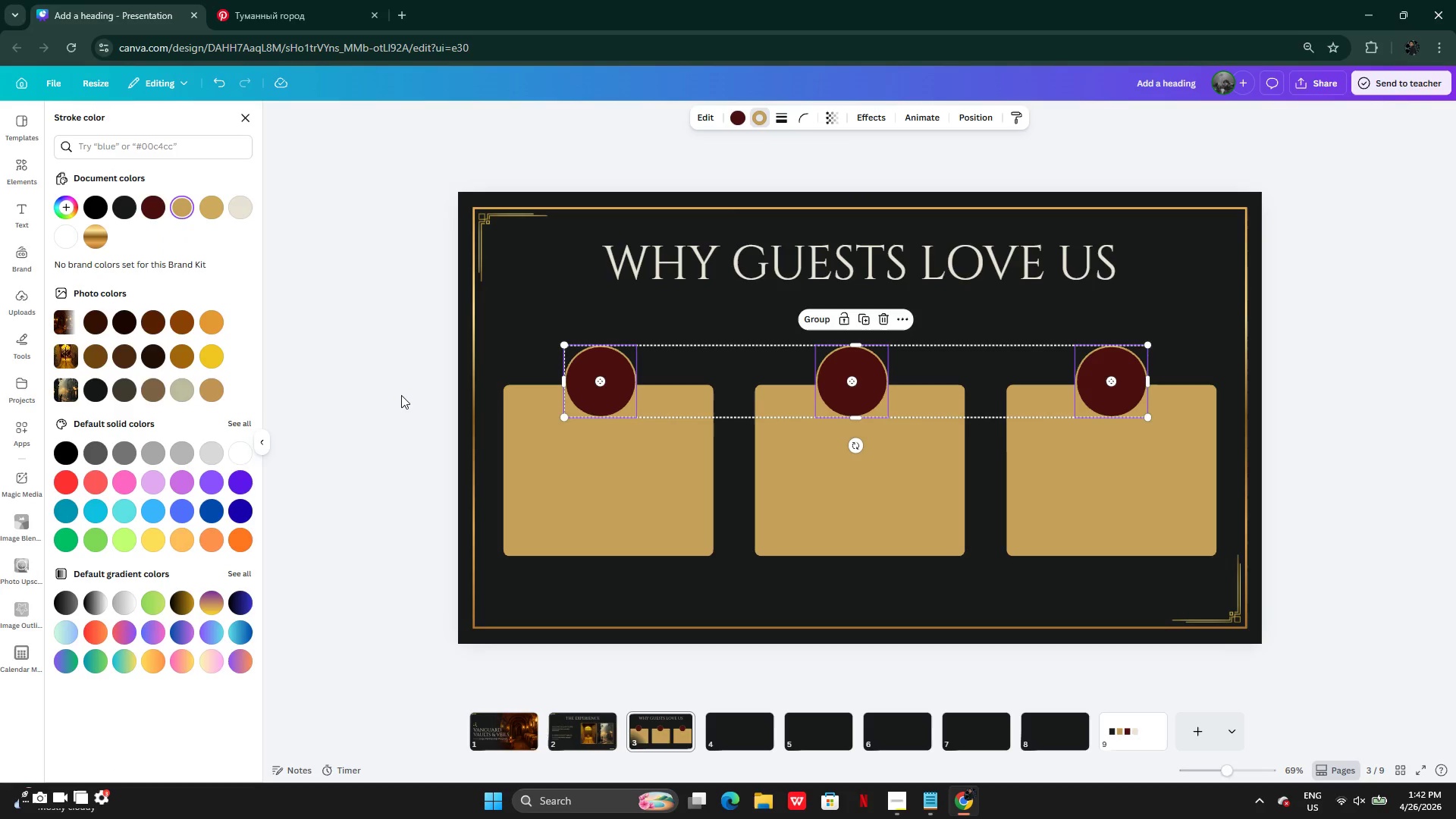 
double_click([400, 394])
 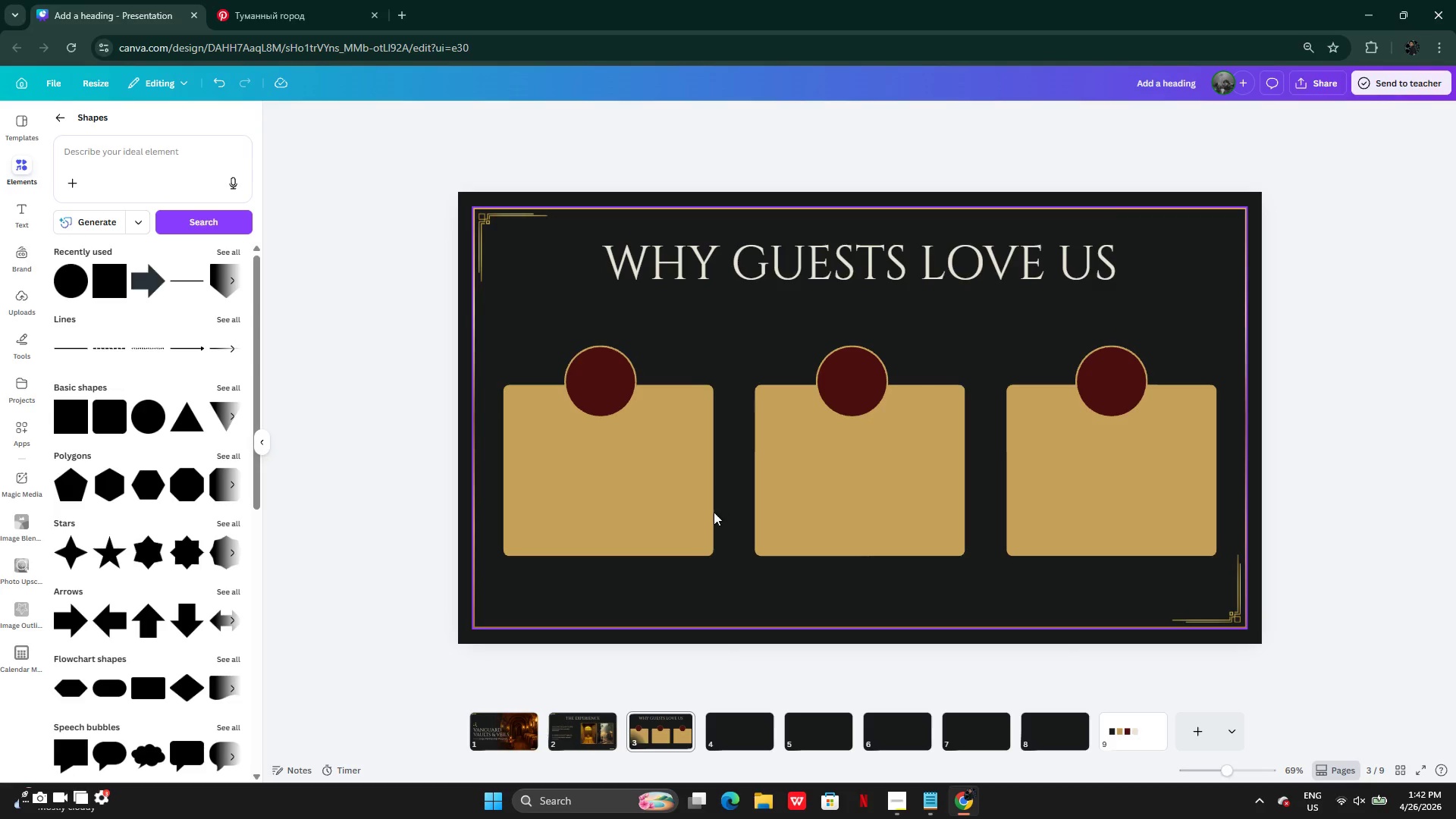 
wait(6.02)
 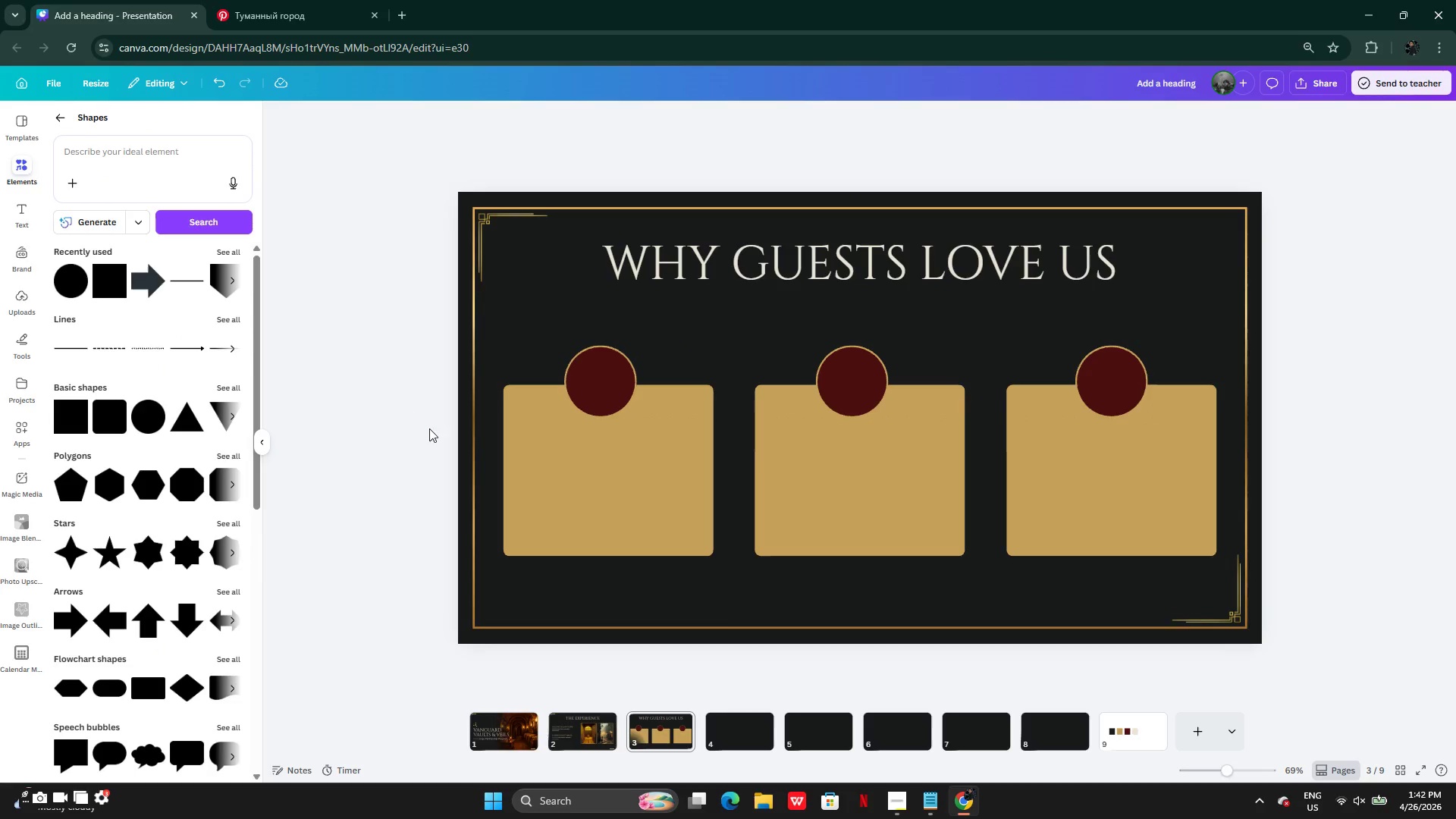 
left_click_drag(start_coordinate=[592, 379], to_coordinate=[598, 381])
 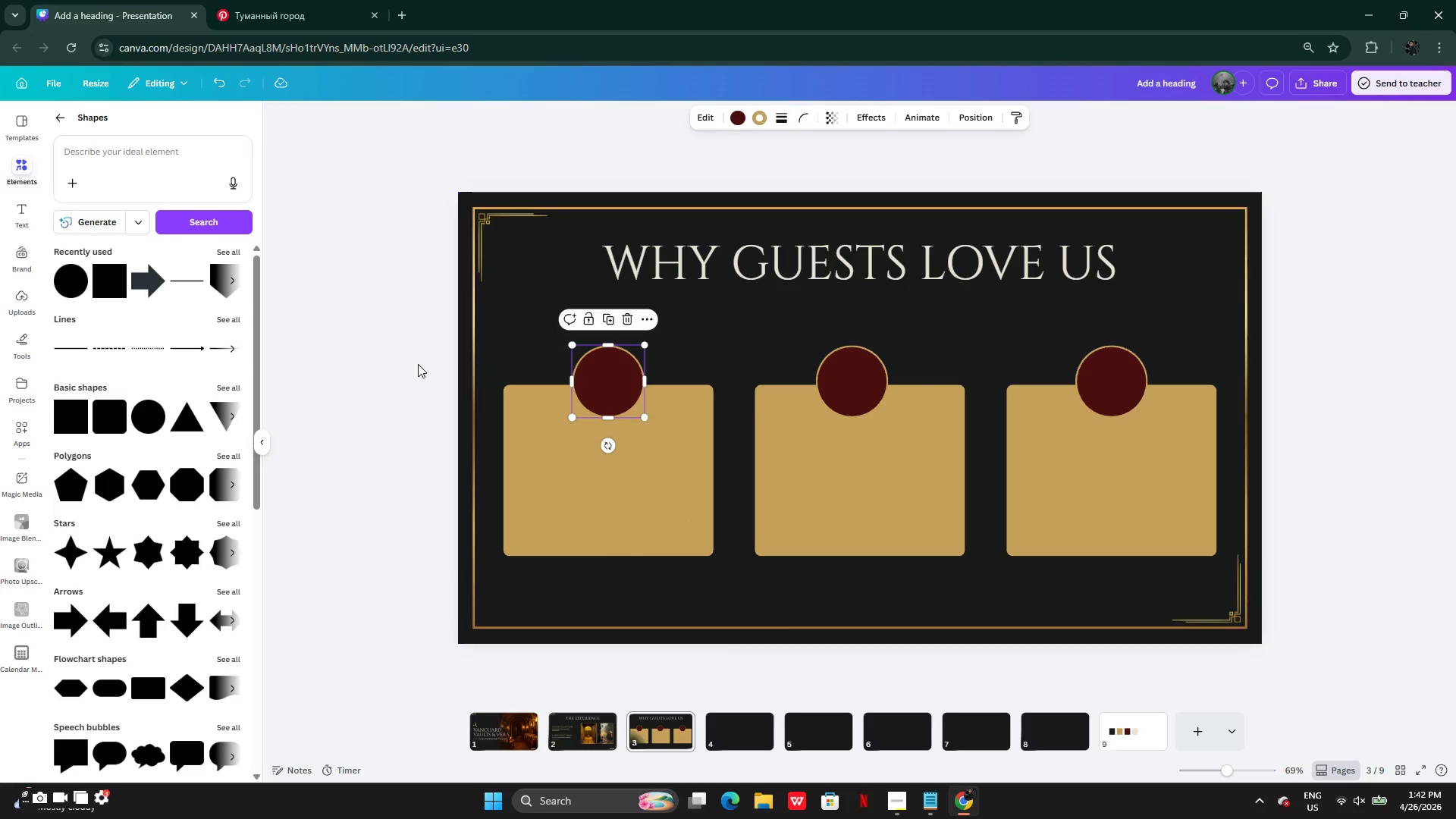 
left_click([412, 364])
 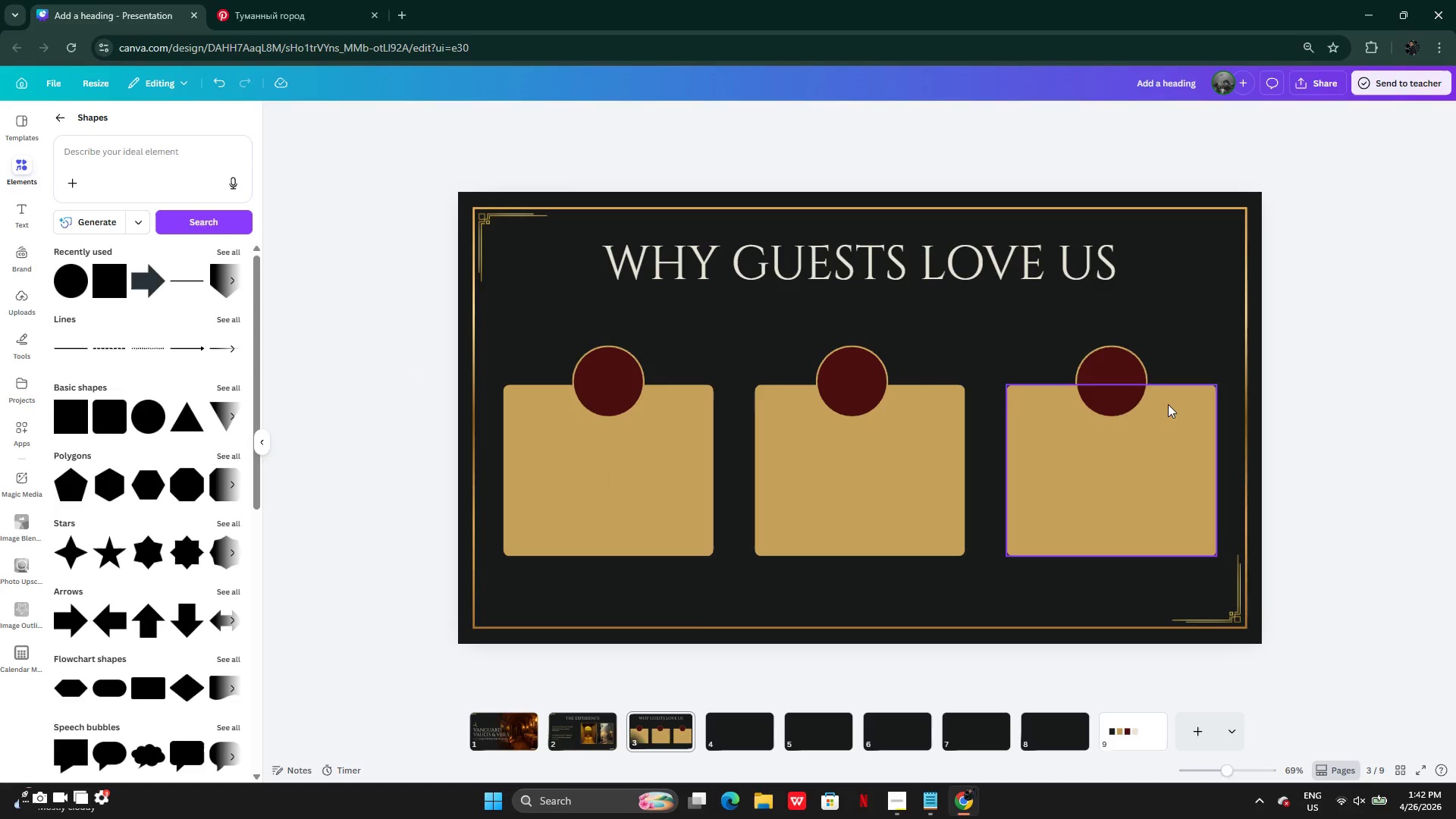 
left_click([1110, 405])
 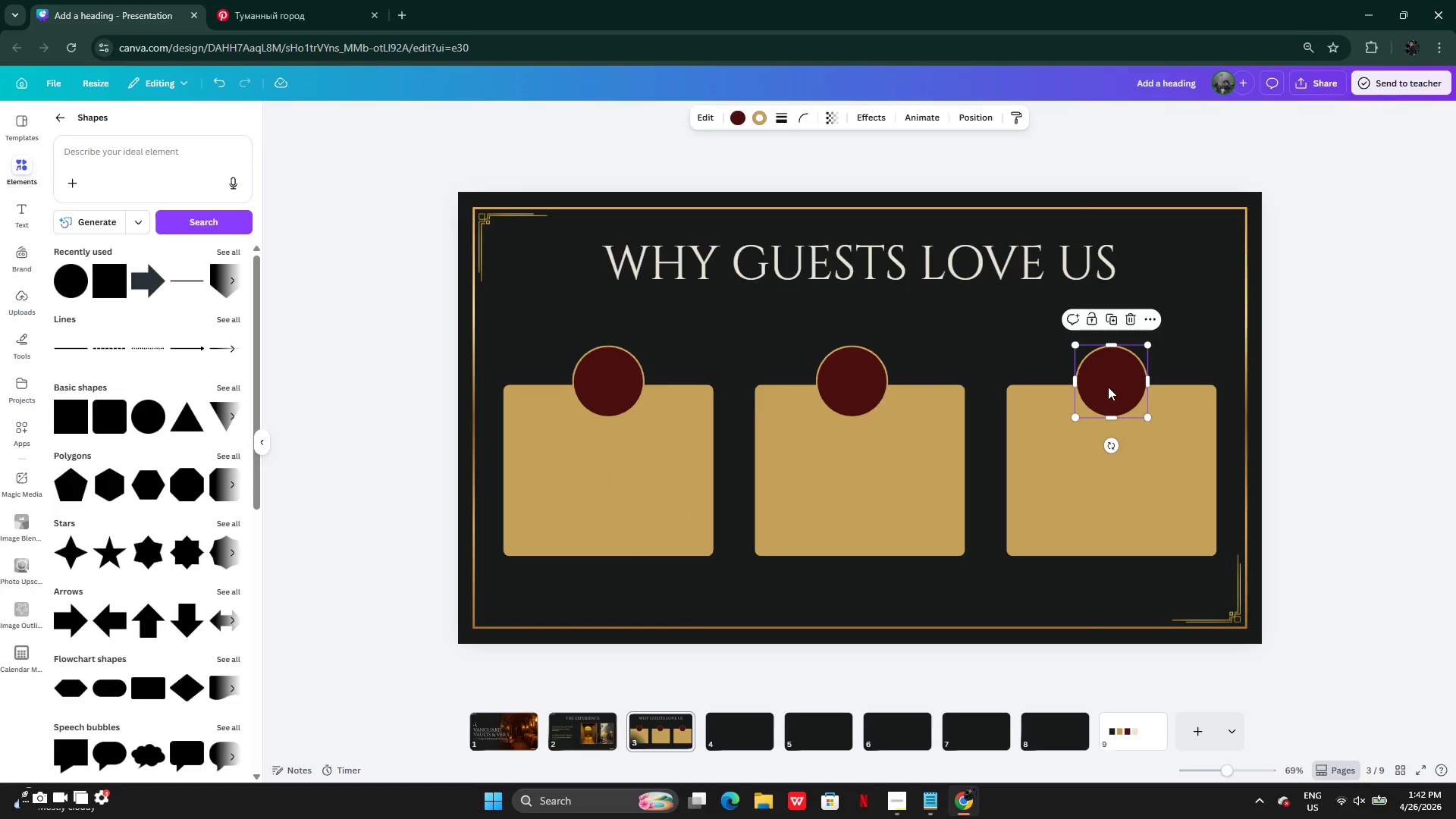 
left_click_drag(start_coordinate=[1108, 387], to_coordinate=[1114, 388])
 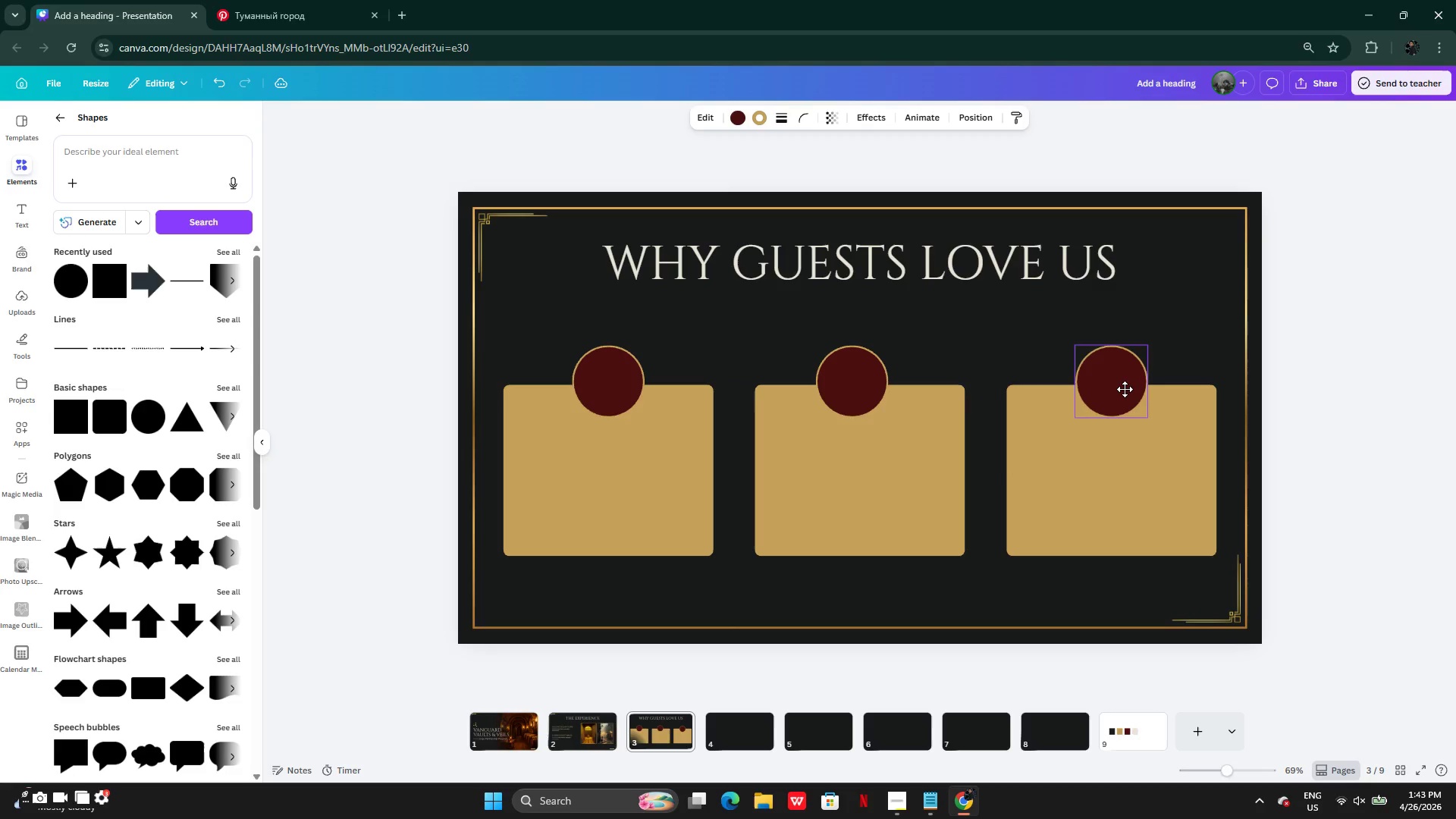 
wait(8.41)
 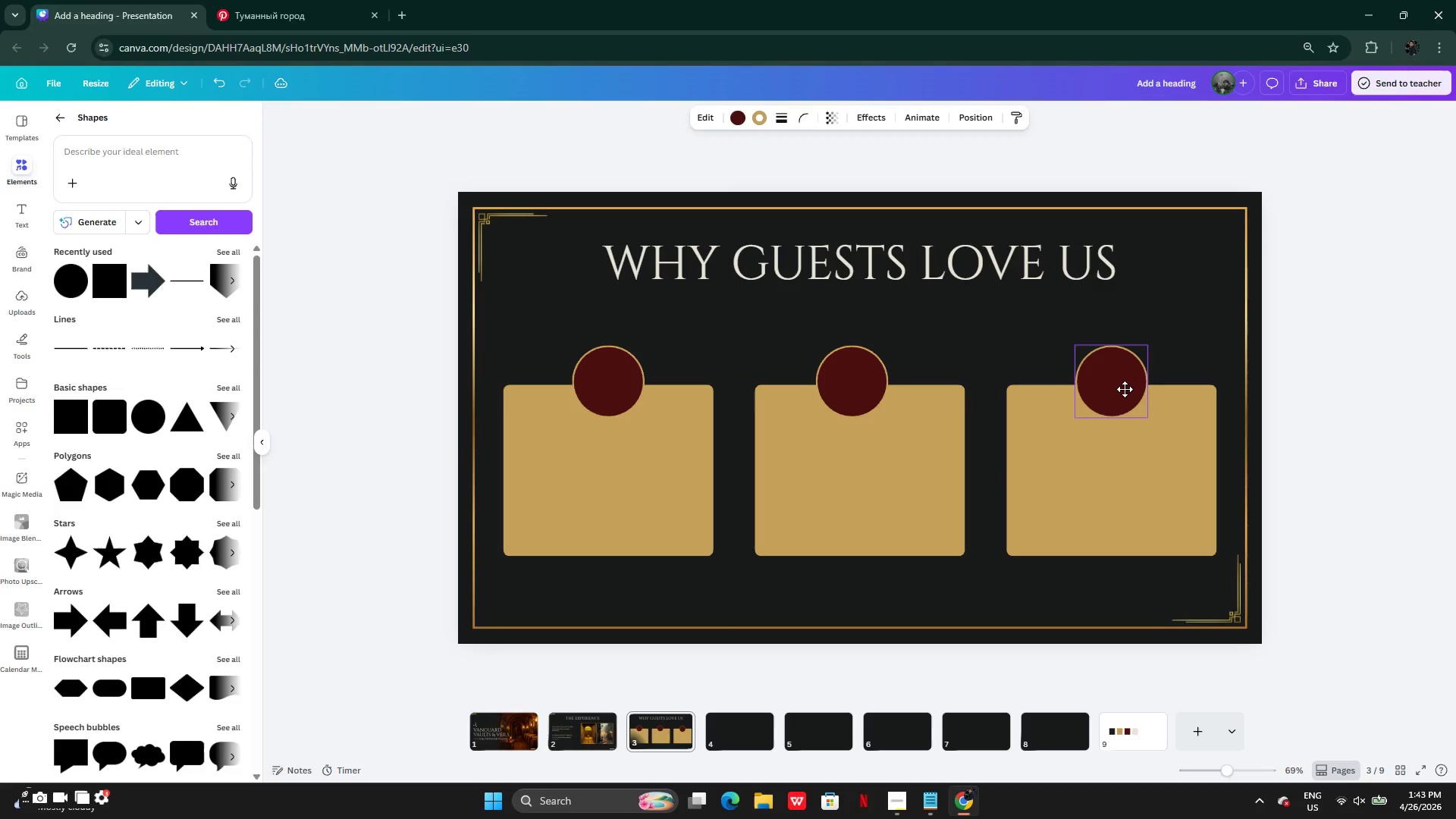 
left_click([1380, 388])
 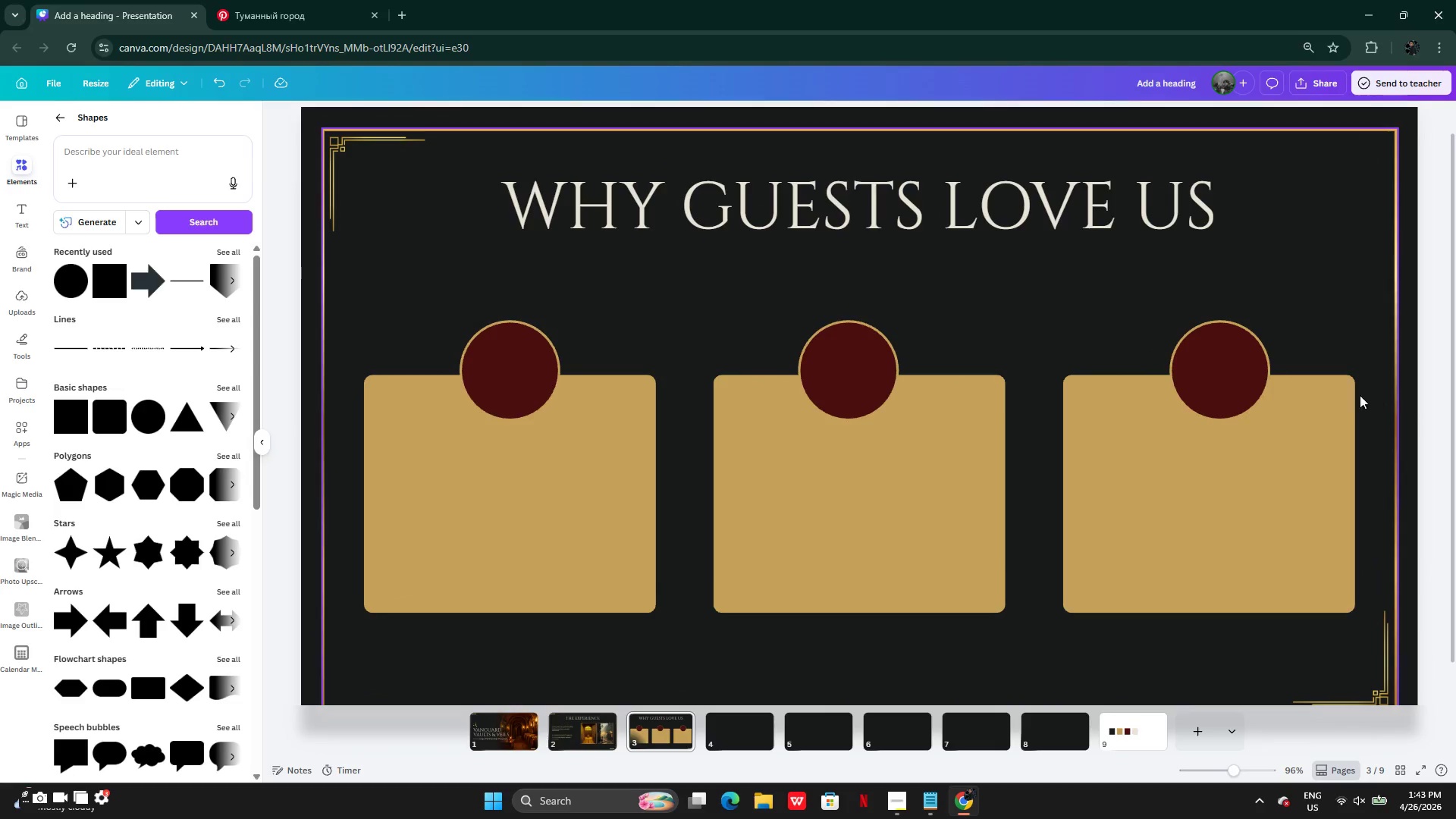 
left_click([1249, 385])
 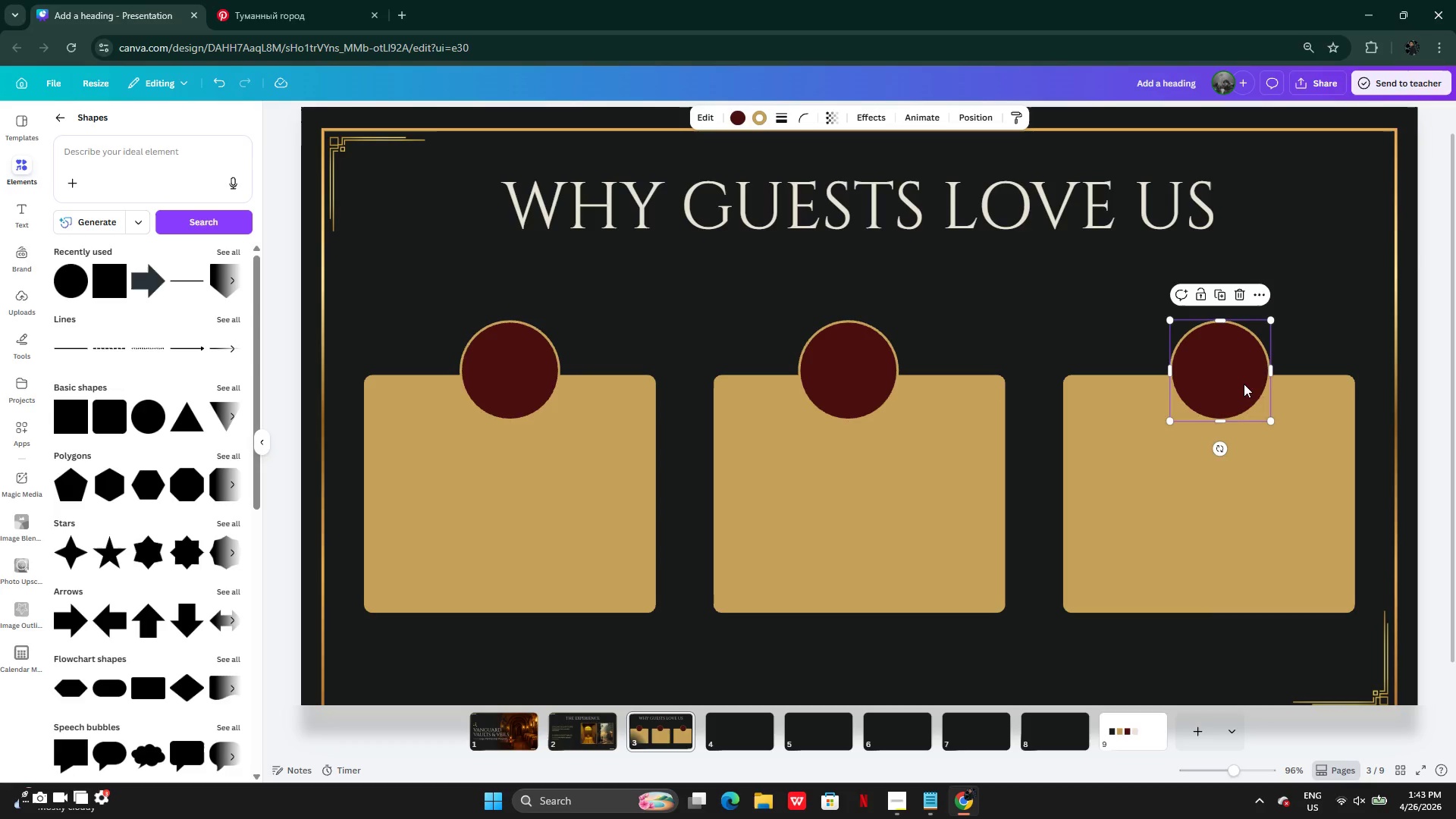 
left_click_drag(start_coordinate=[1244, 384], to_coordinate=[1234, 384])
 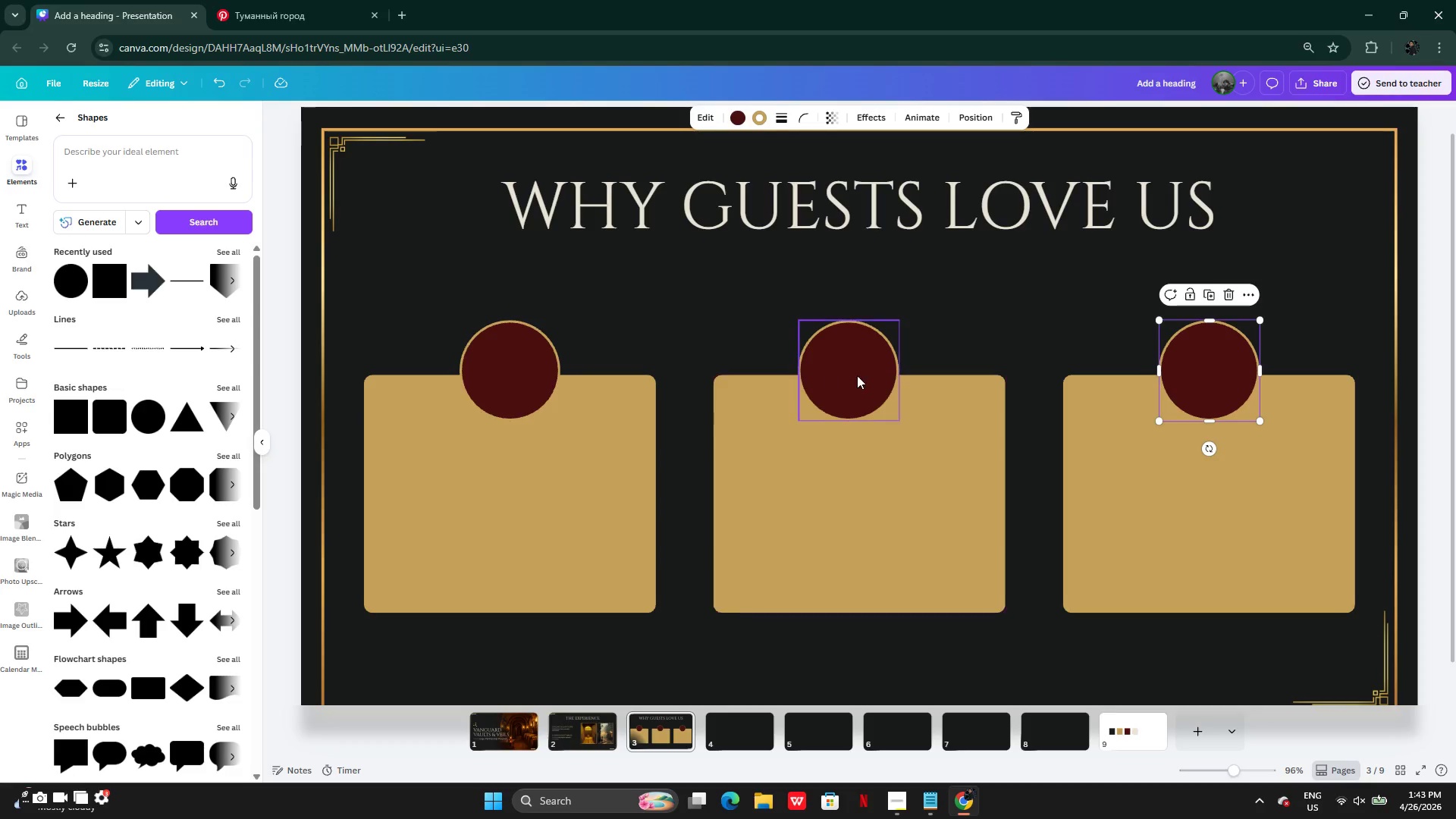 
left_click([858, 375])
 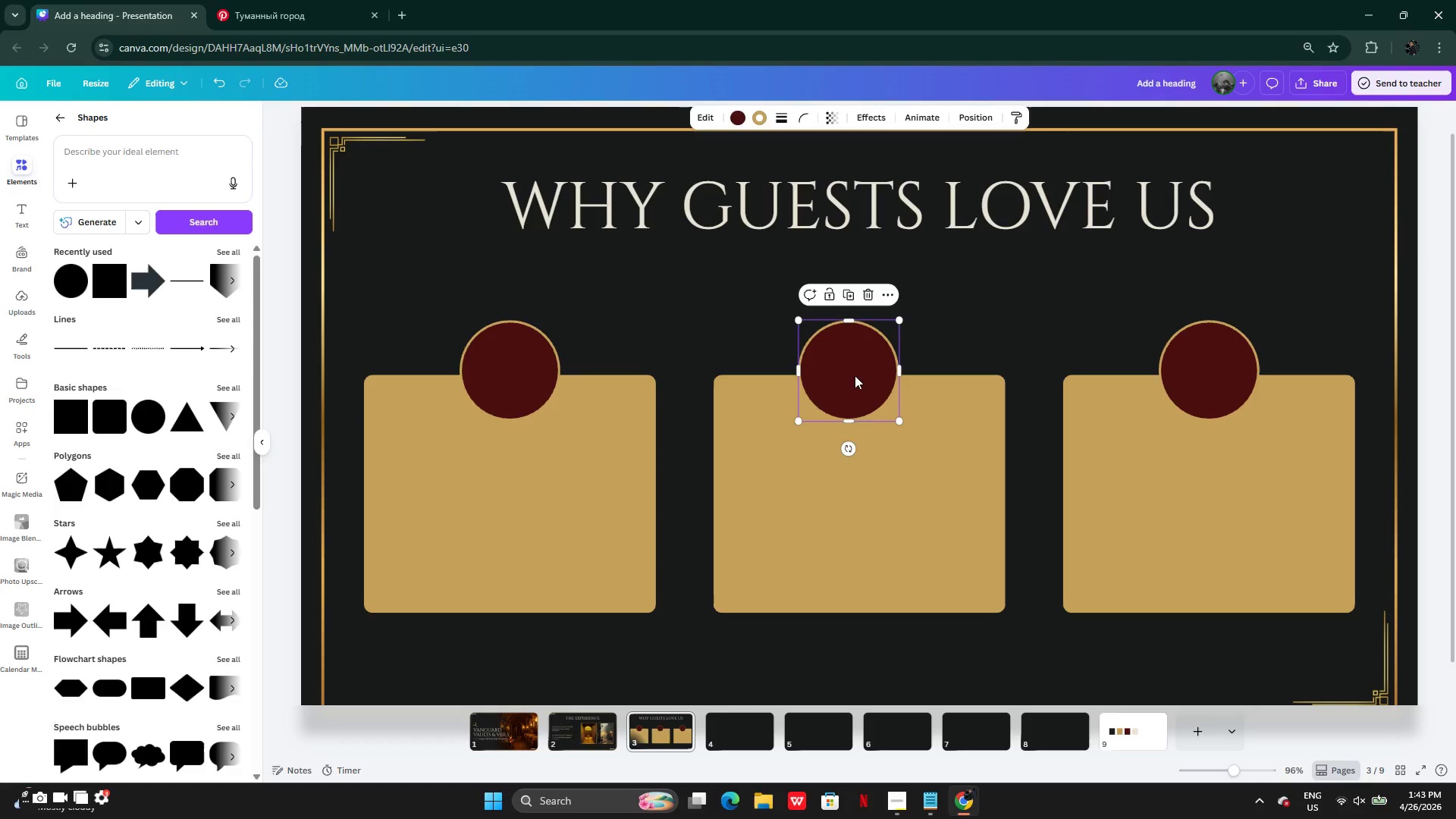 
left_click_drag(start_coordinate=[854, 375], to_coordinate=[862, 382])
 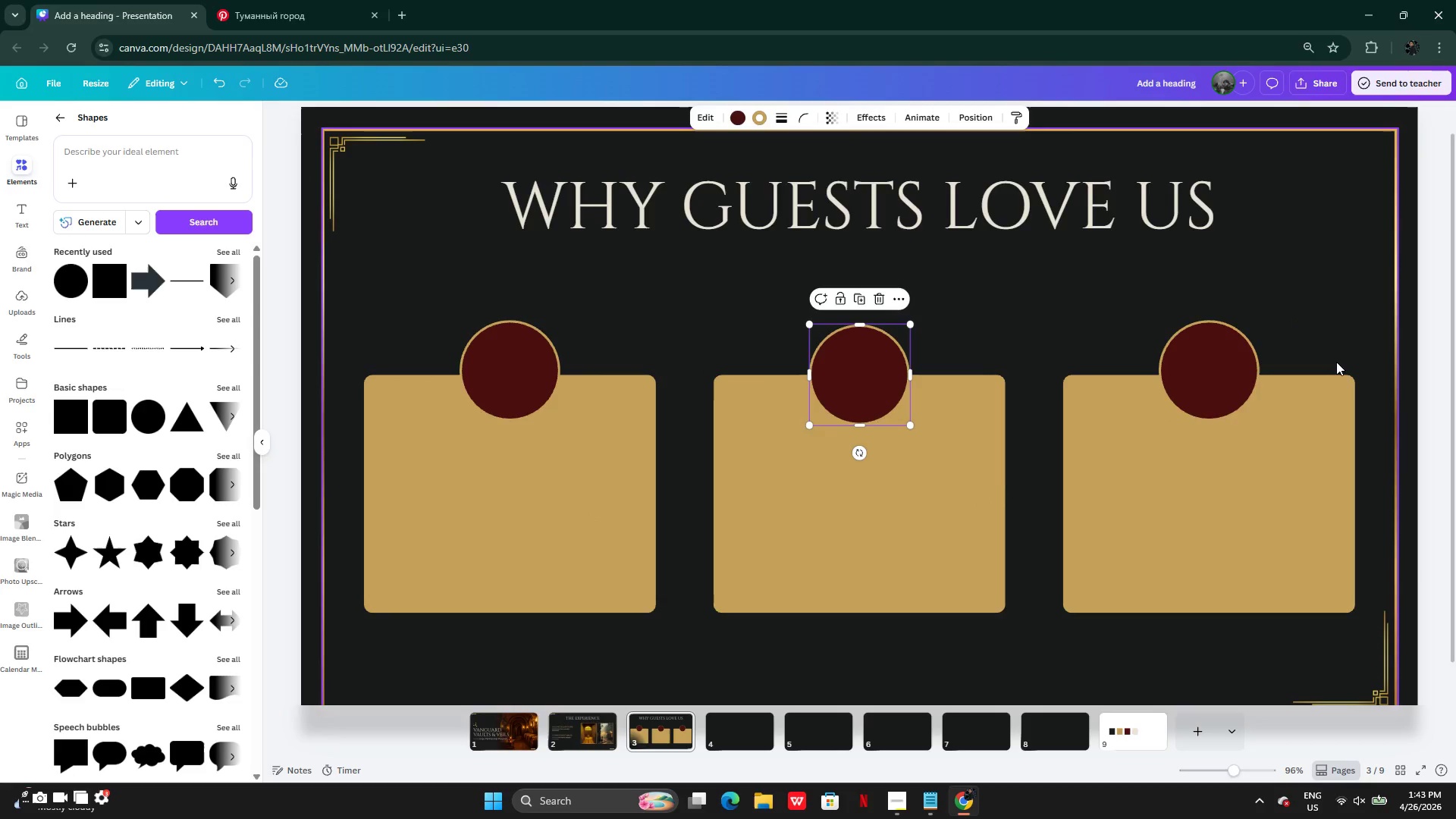 
left_click([1341, 422])
 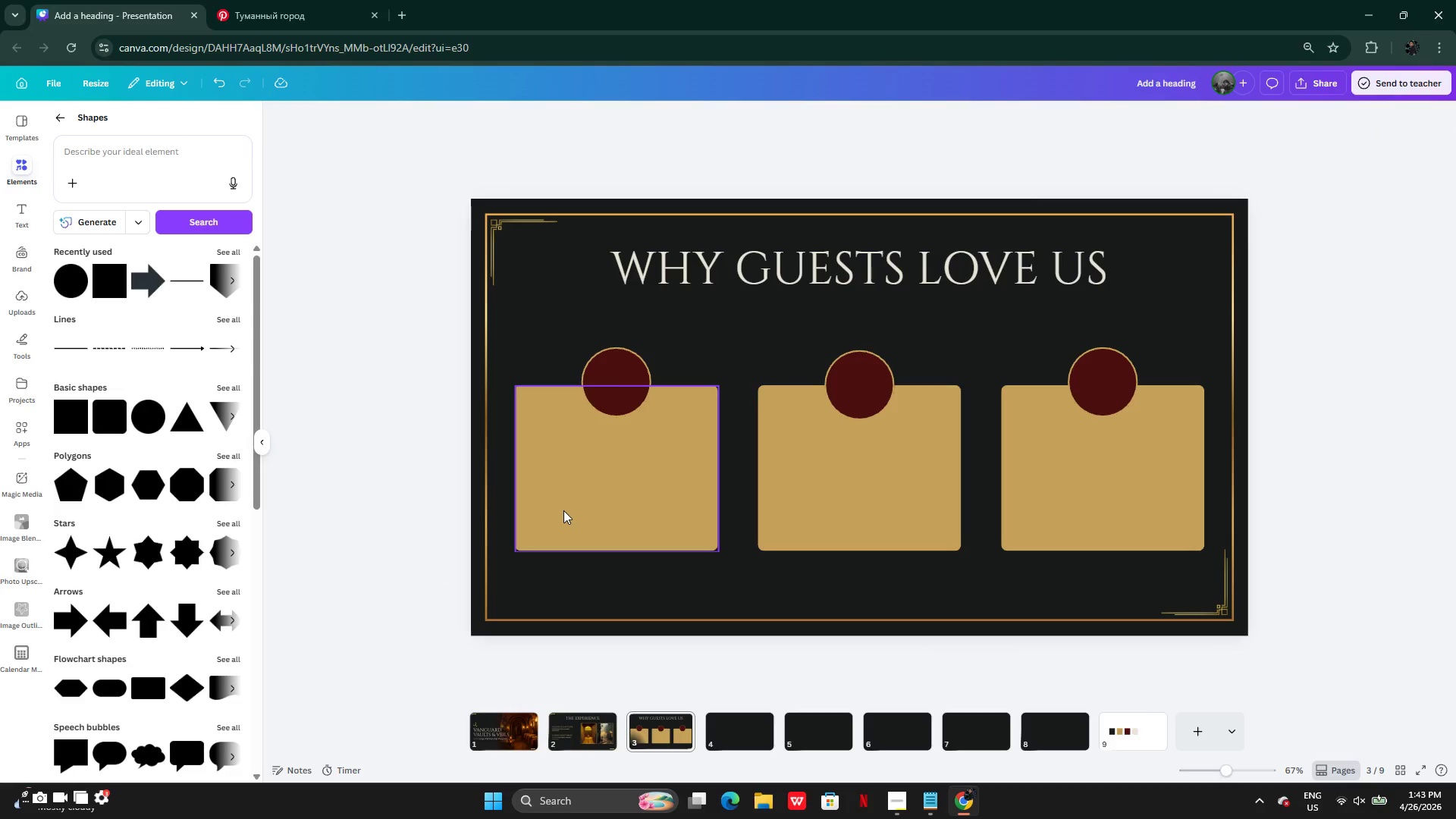 
left_click([563, 510])
 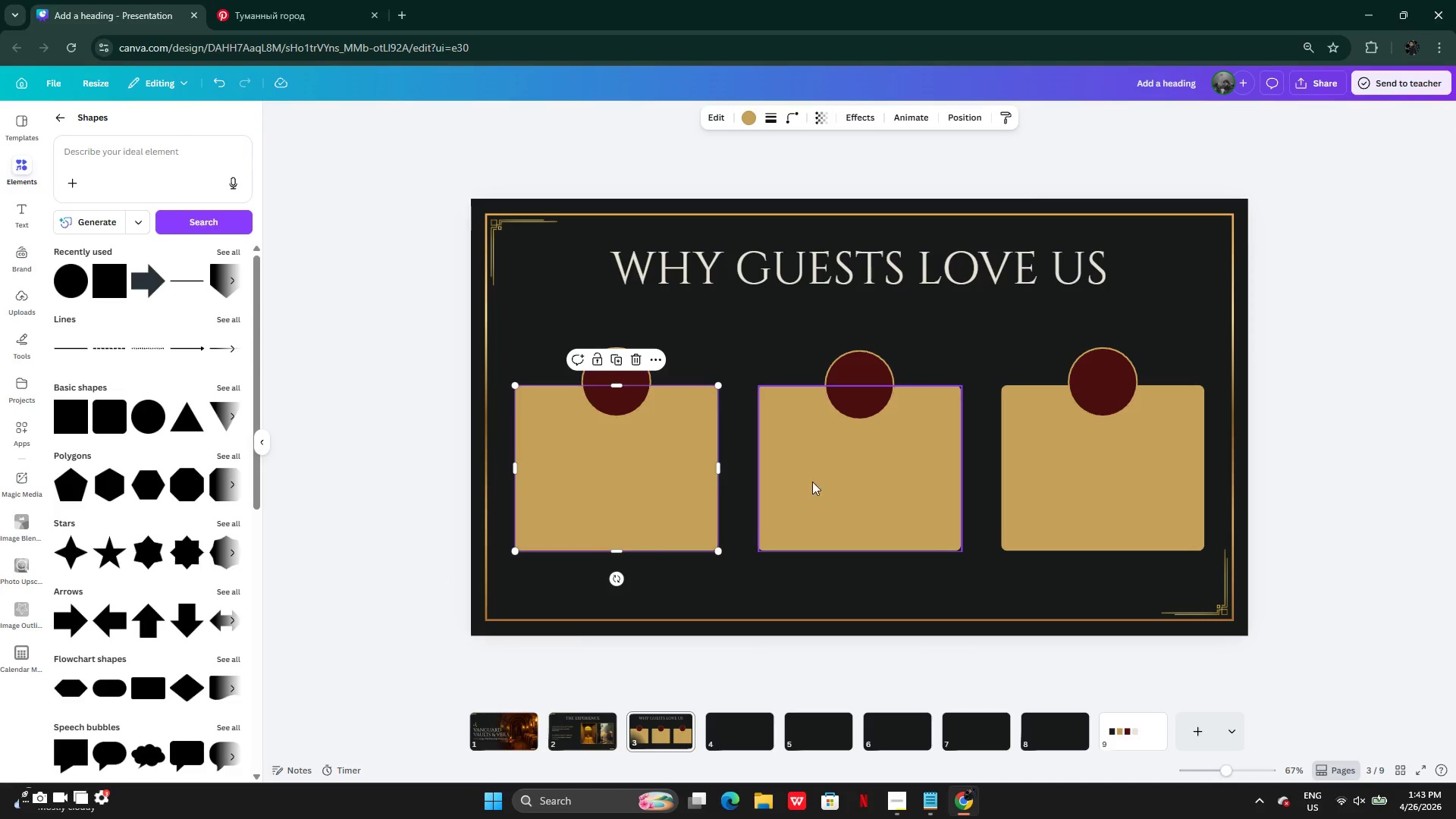 
hold_key(key=ShiftLeft, duration=0.95)
left_click([830, 481])
 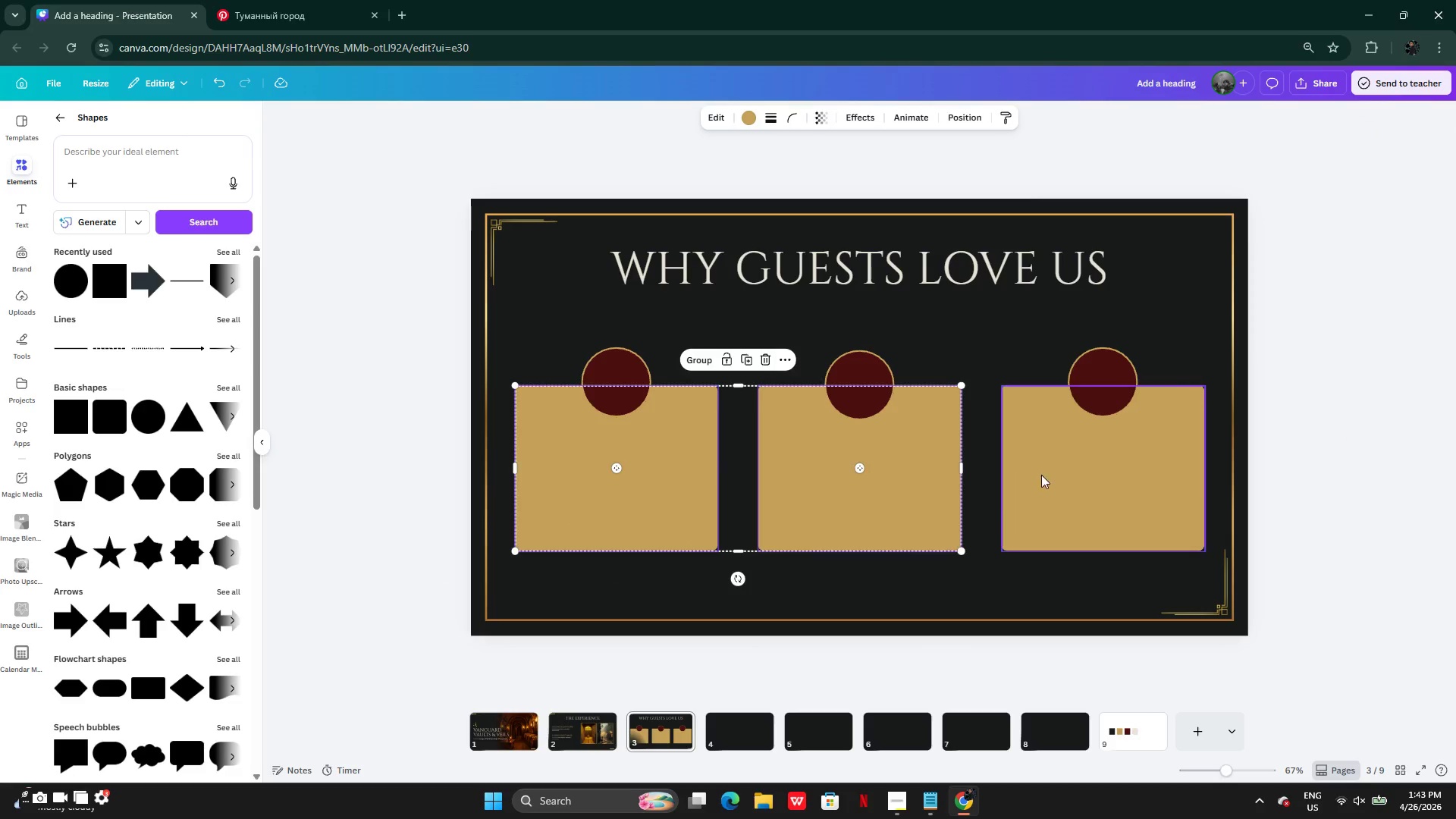 
left_click([1053, 475])
 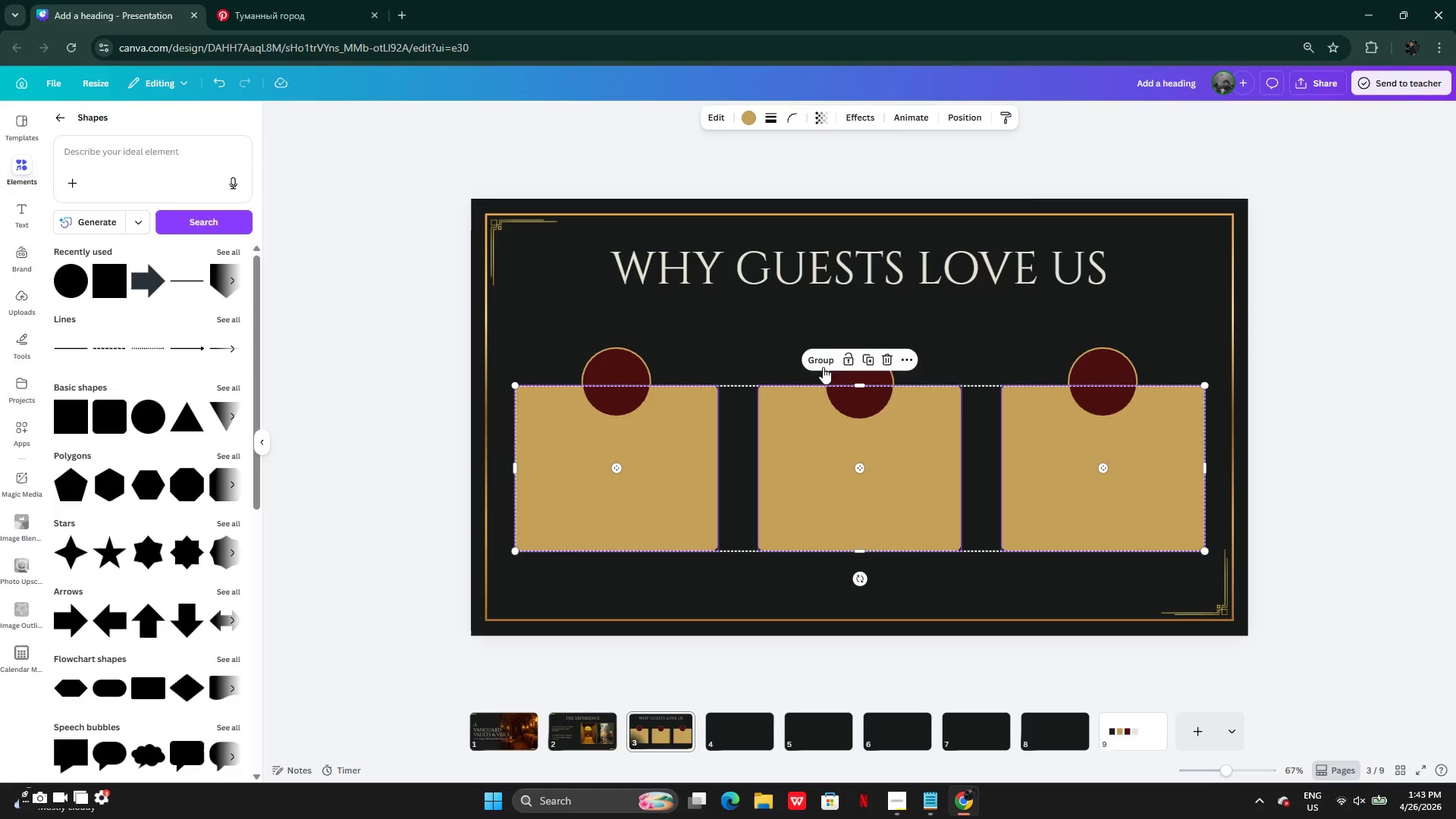 
left_click([835, 362])
 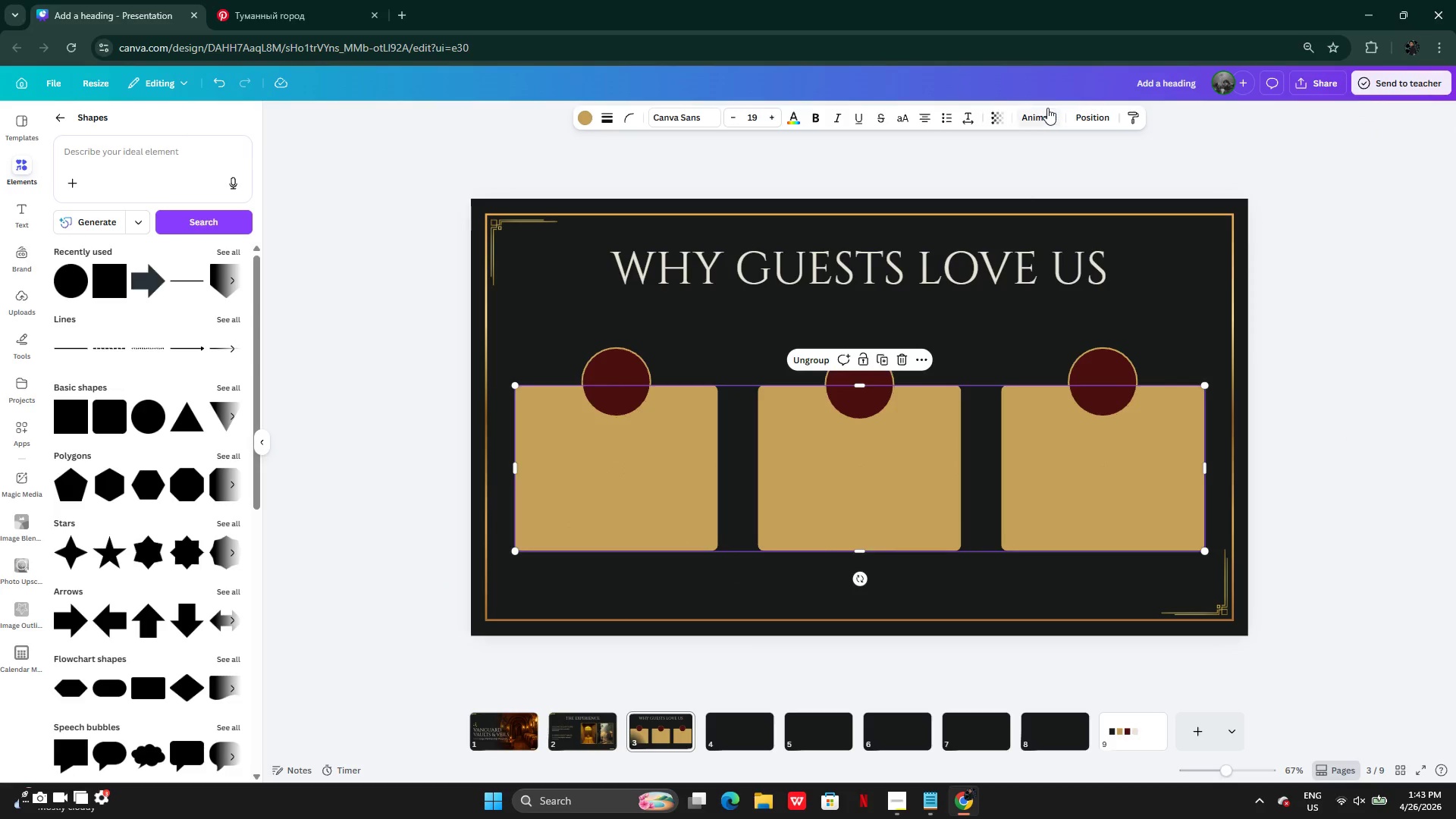 
left_click([1109, 118])
 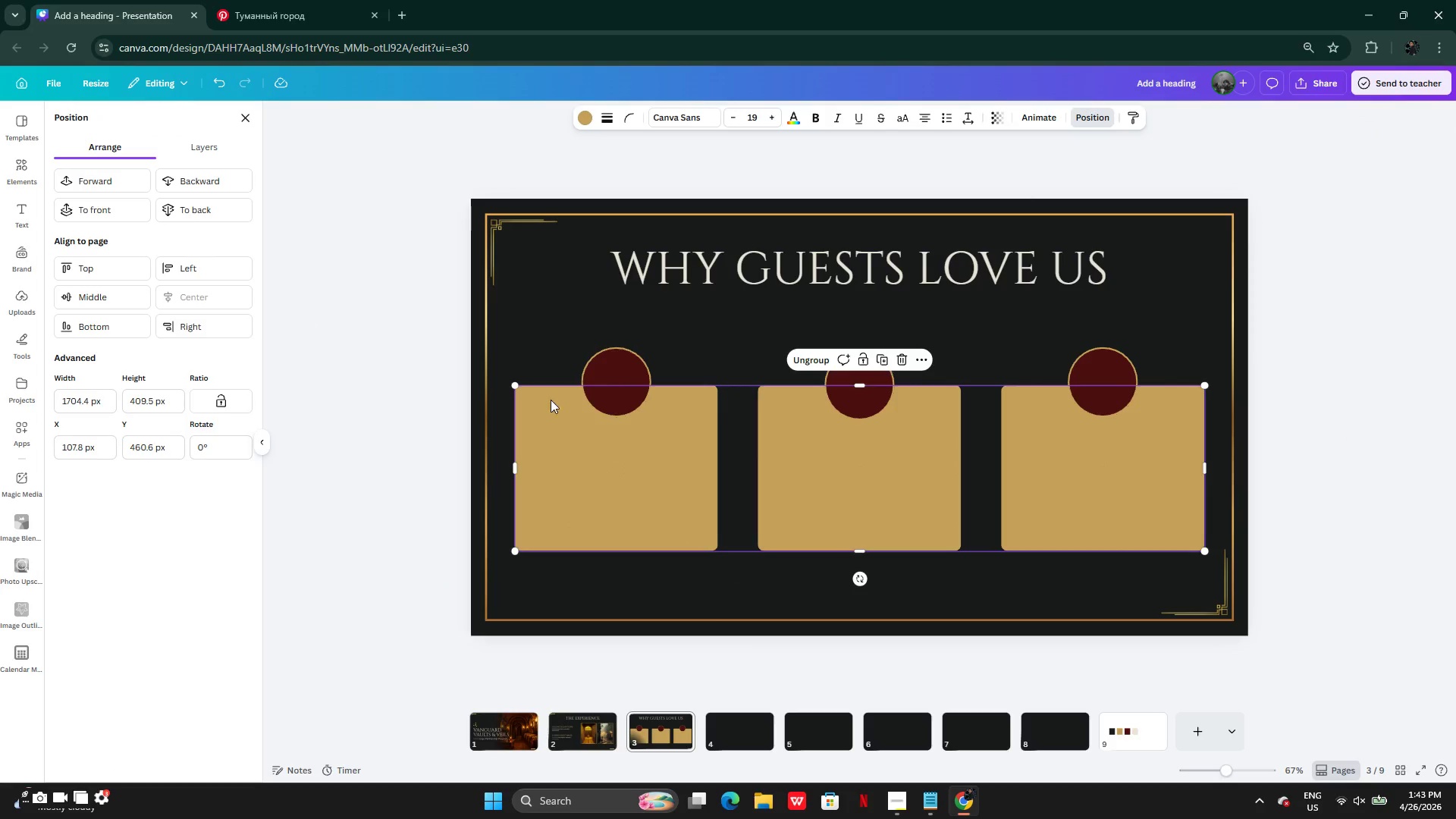 
left_click([621, 382])
 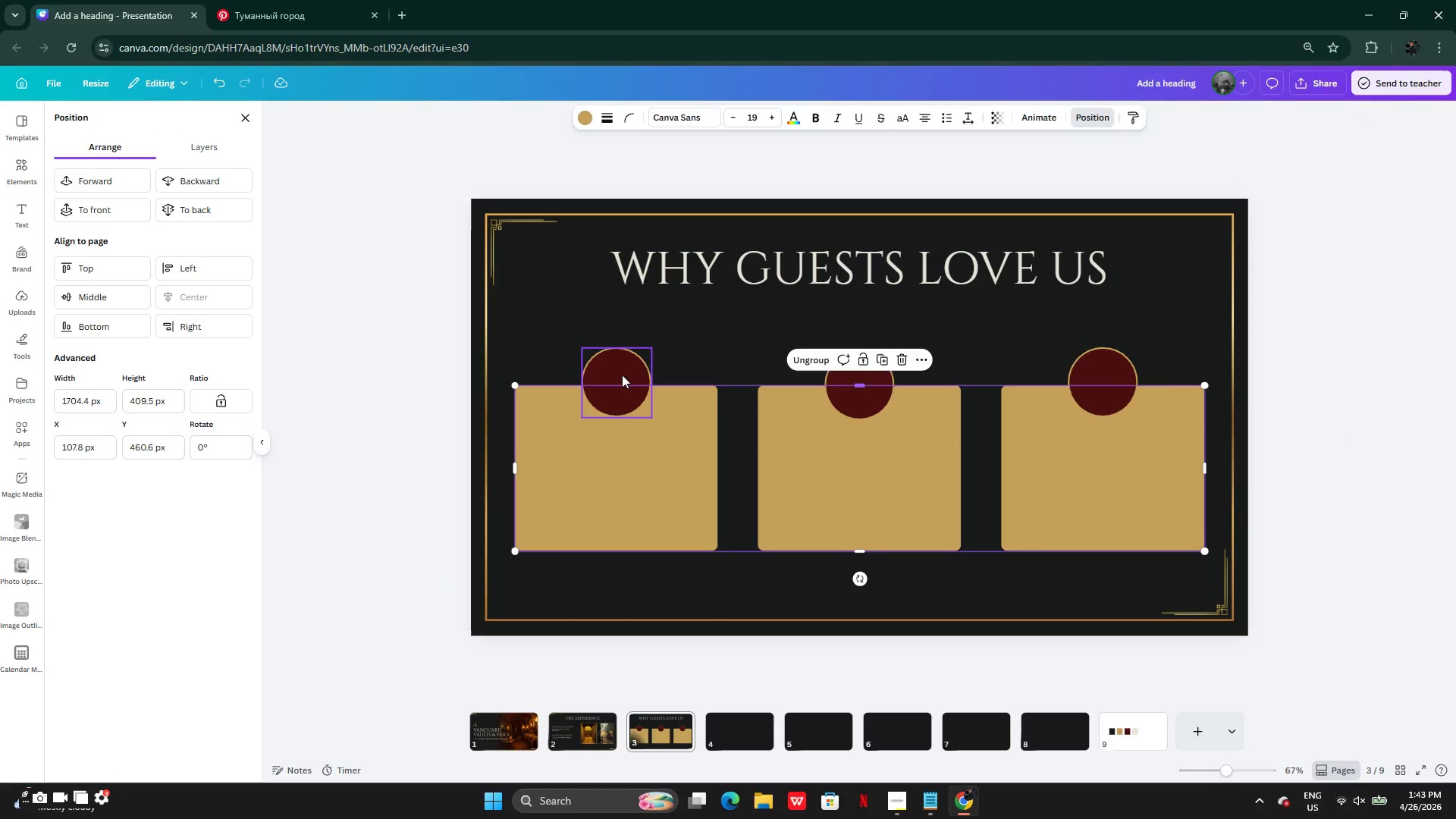 
left_click([622, 372])
 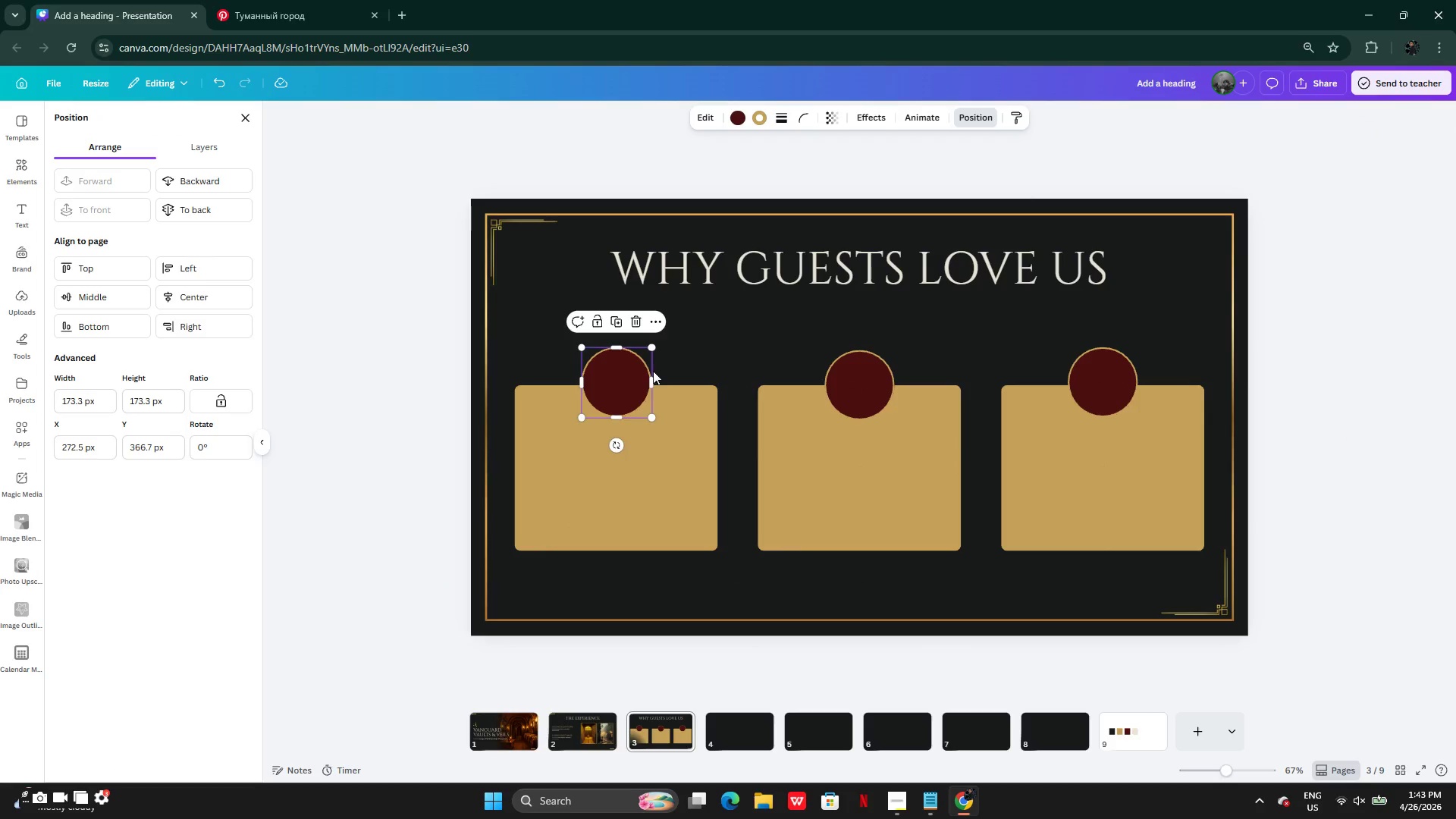 
hold_key(key=ShiftLeft, duration=1.33)
left_click([837, 370])
 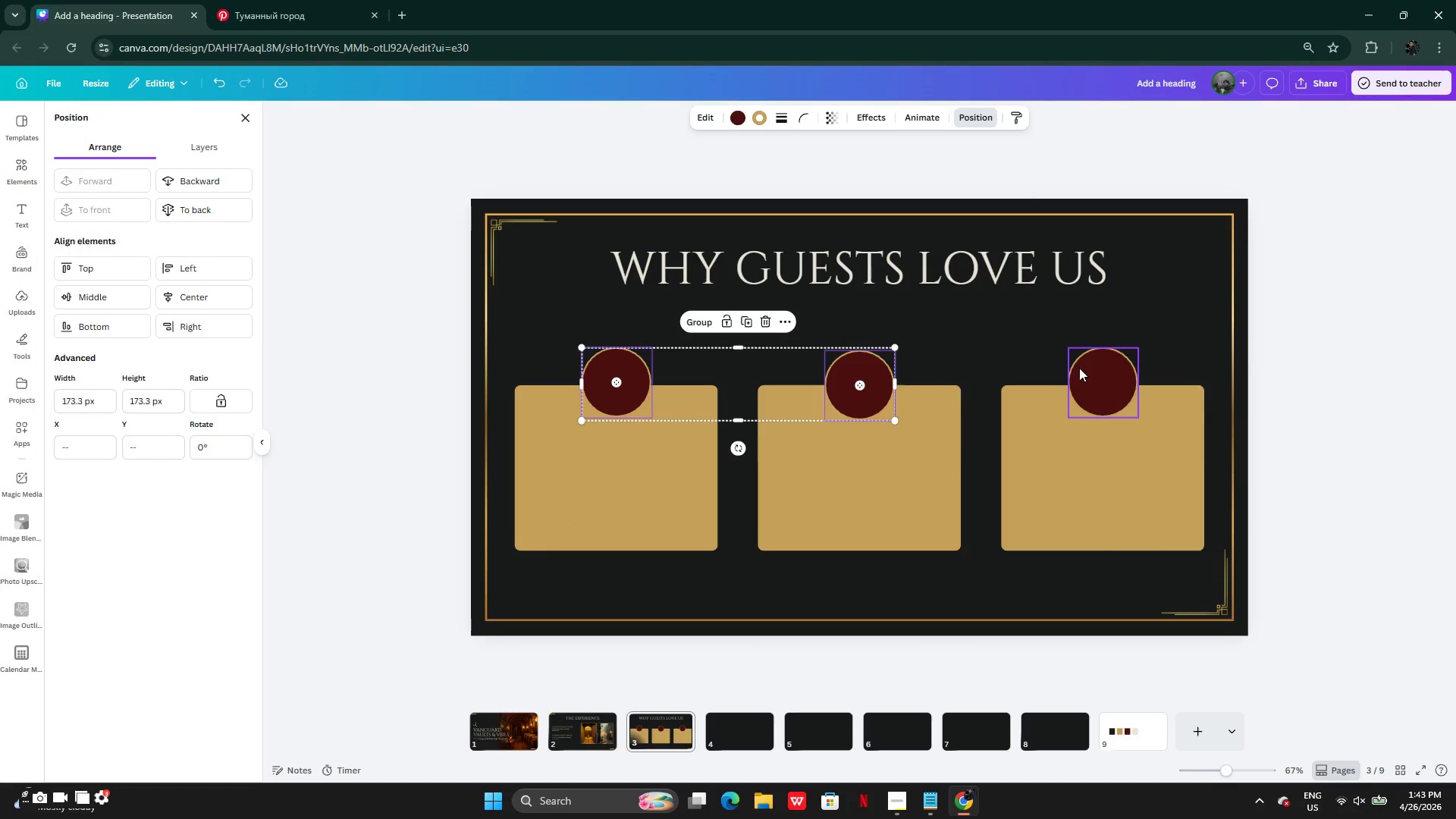 
left_click([1092, 369])
 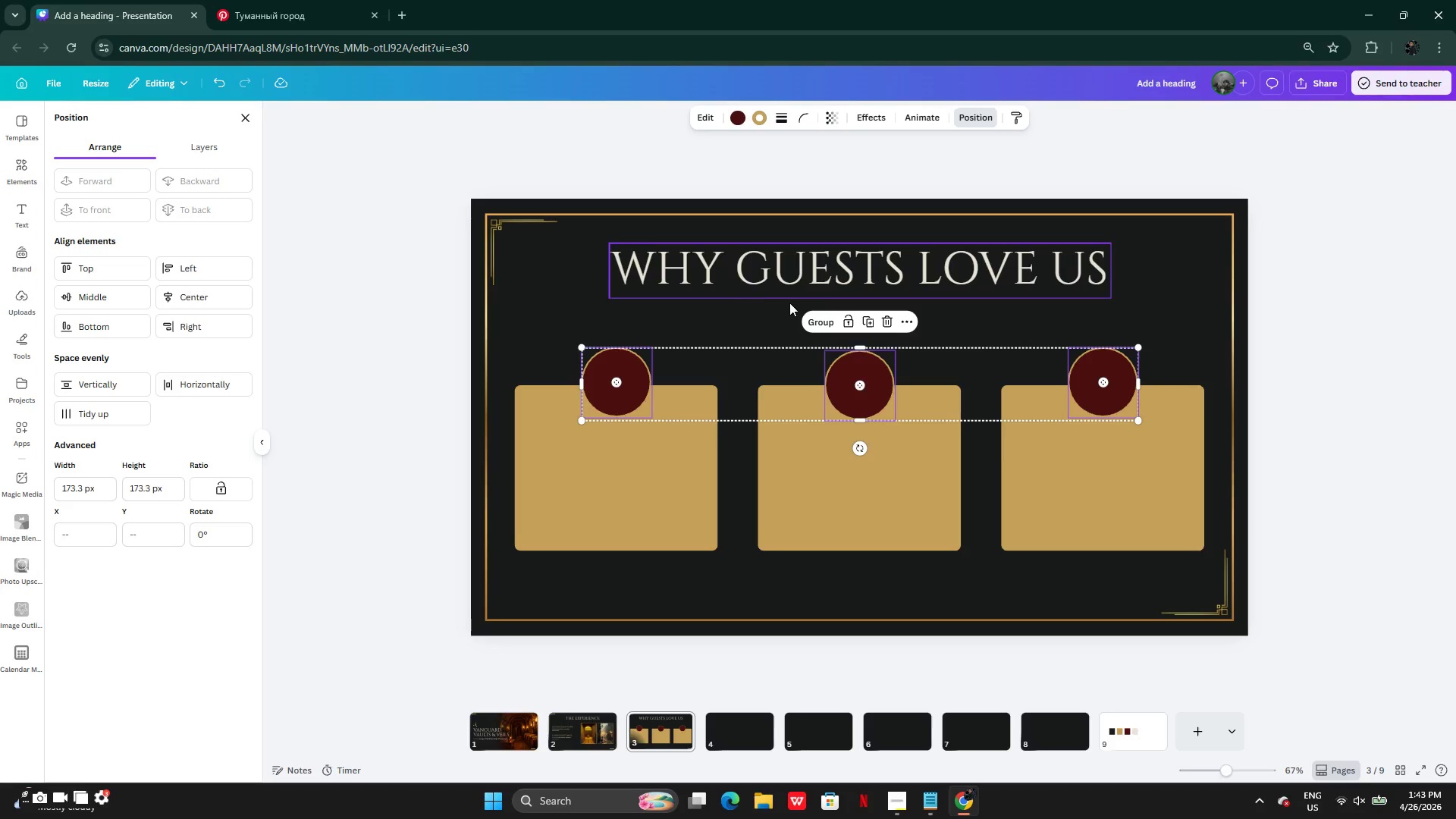 
left_click([818, 315])
 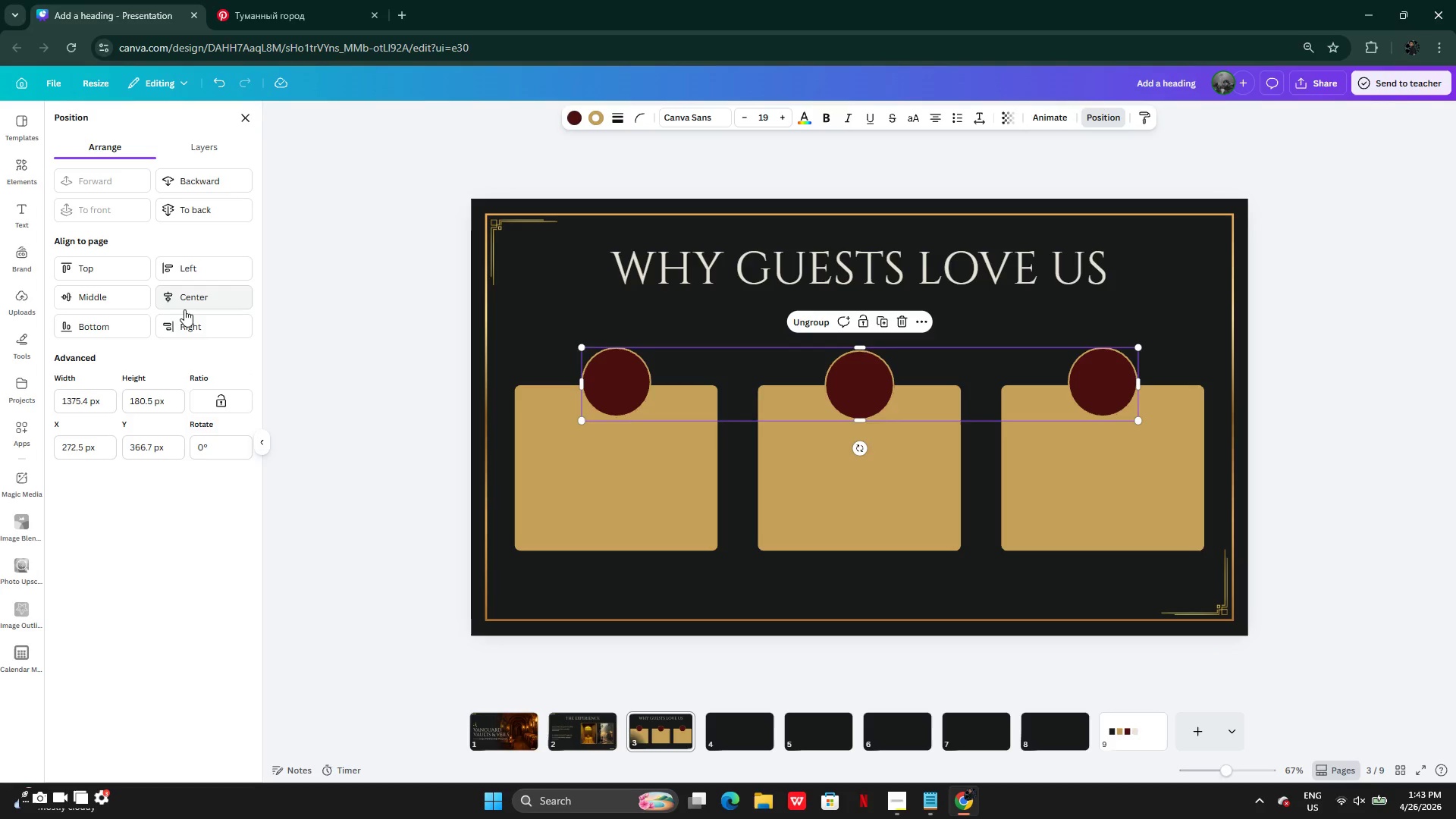 
left_click([187, 301])
 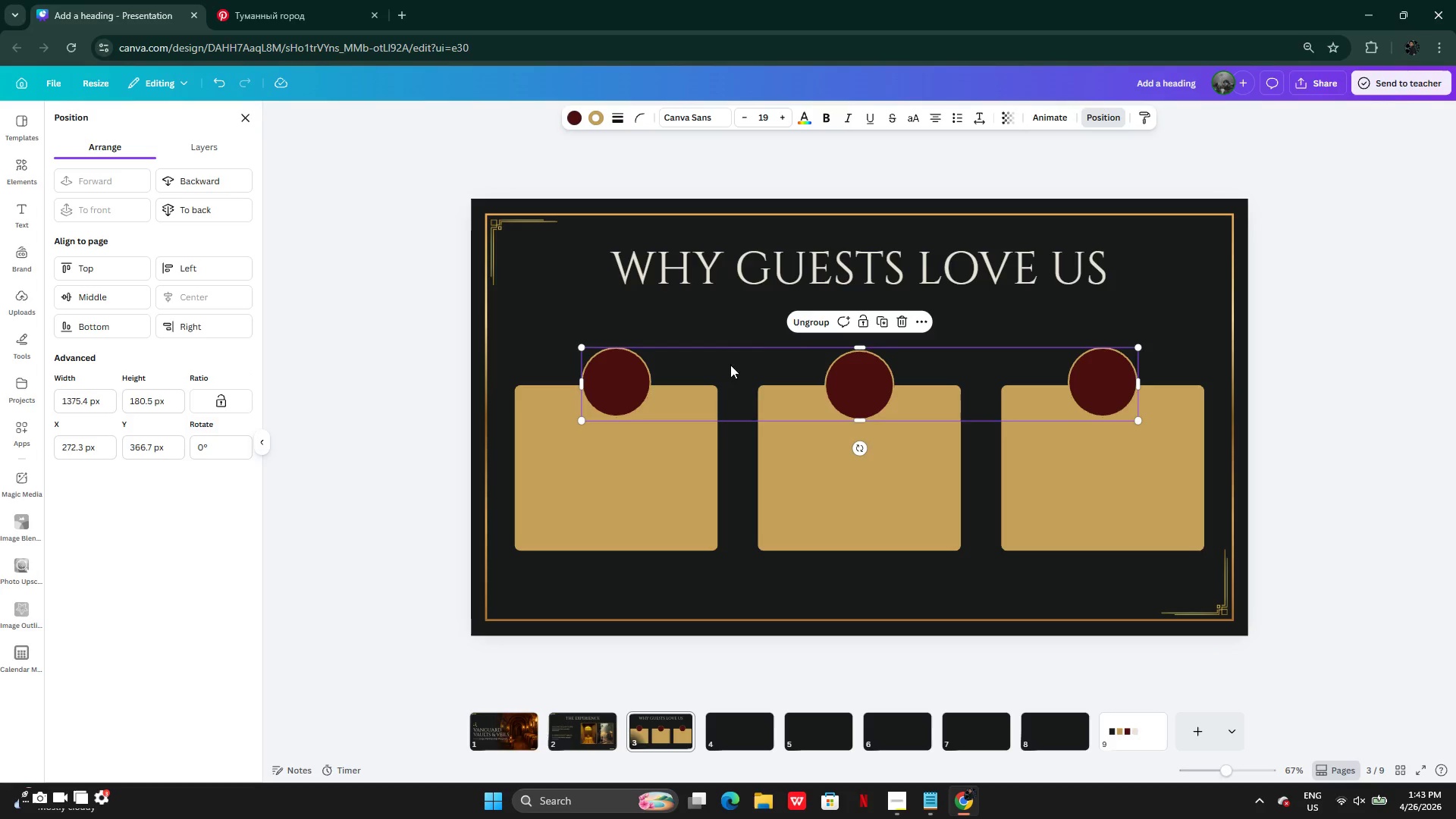 
left_click([797, 324])
 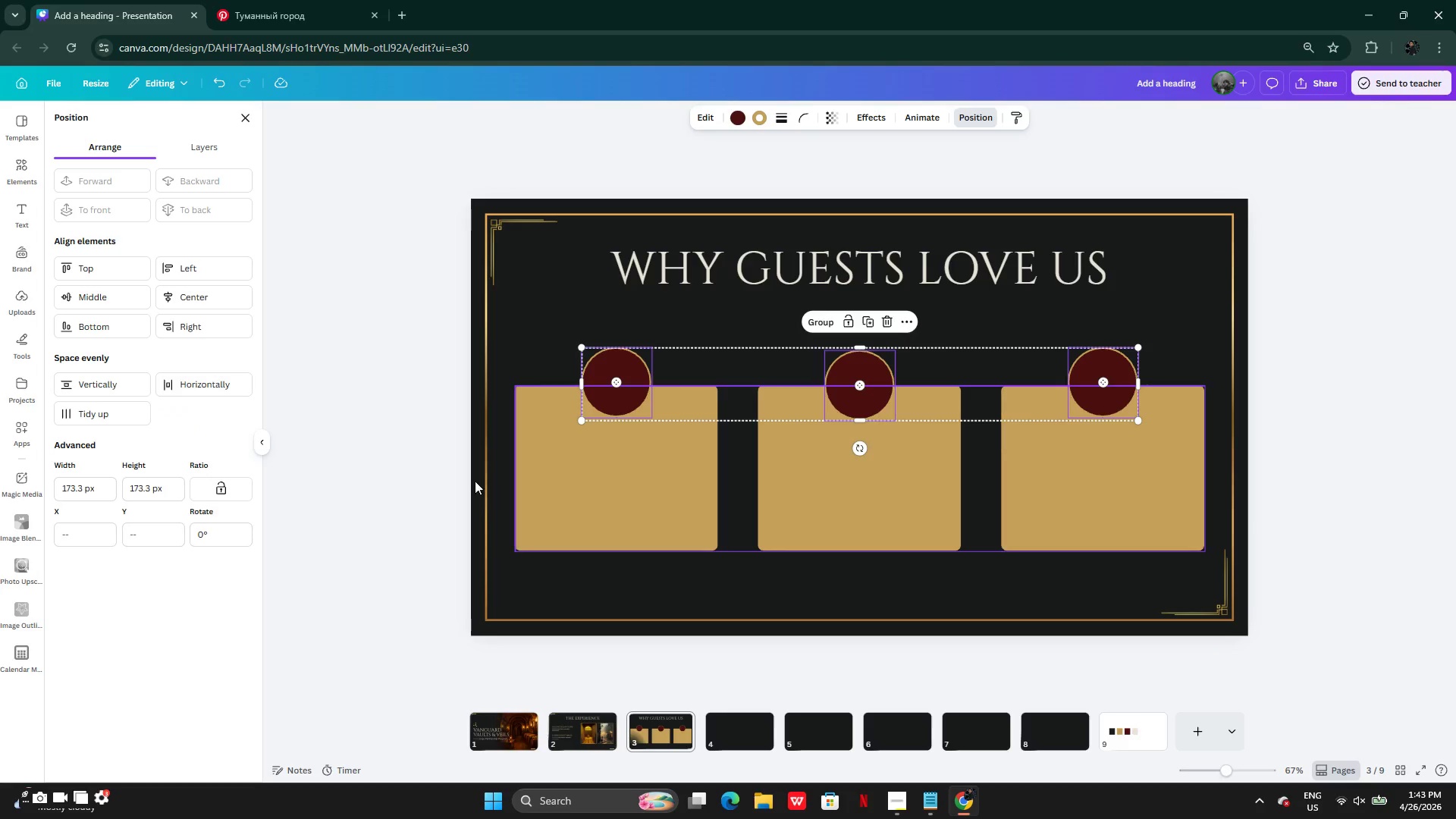 
left_click([413, 487])
 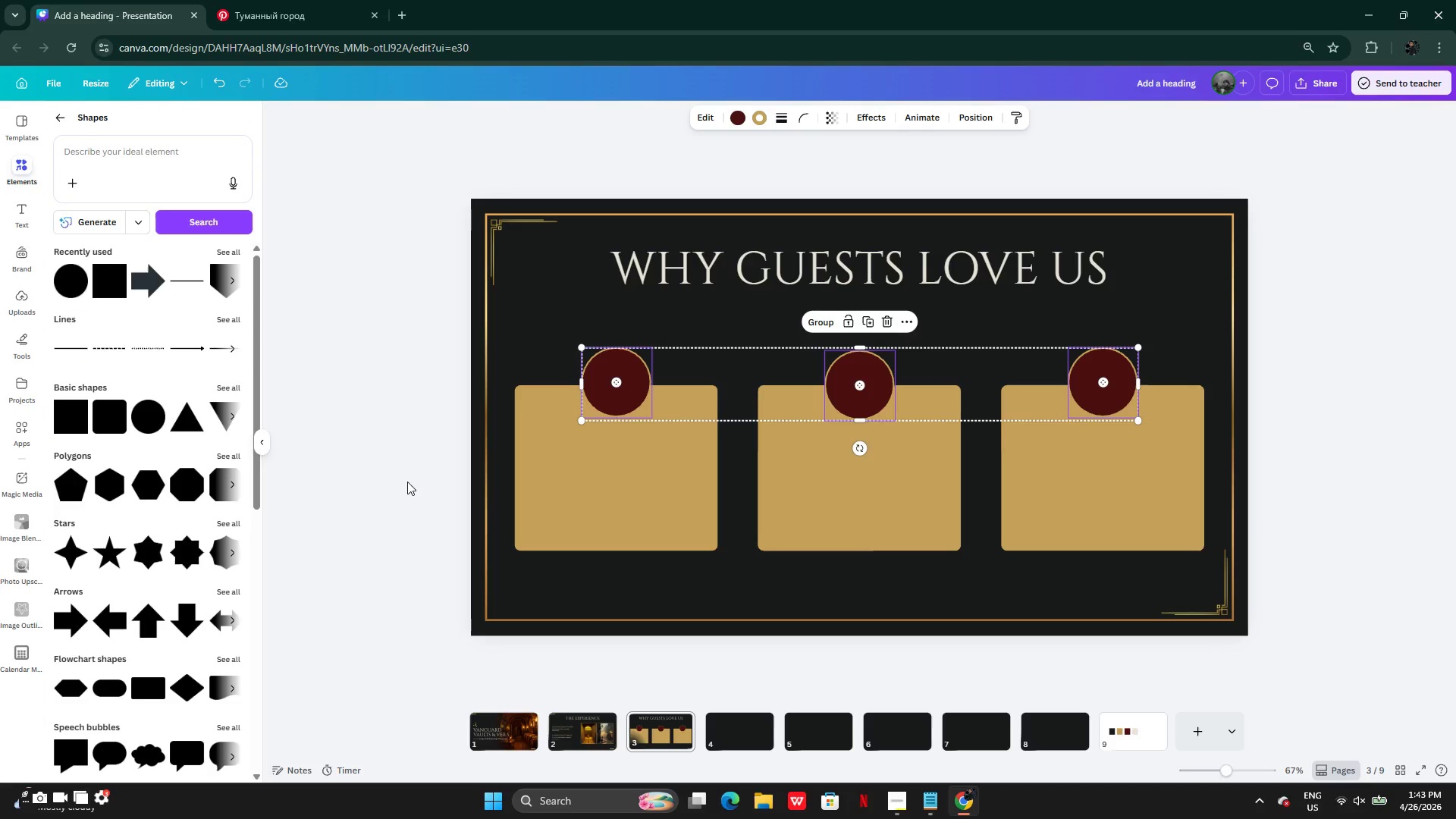 
left_click([407, 482])
 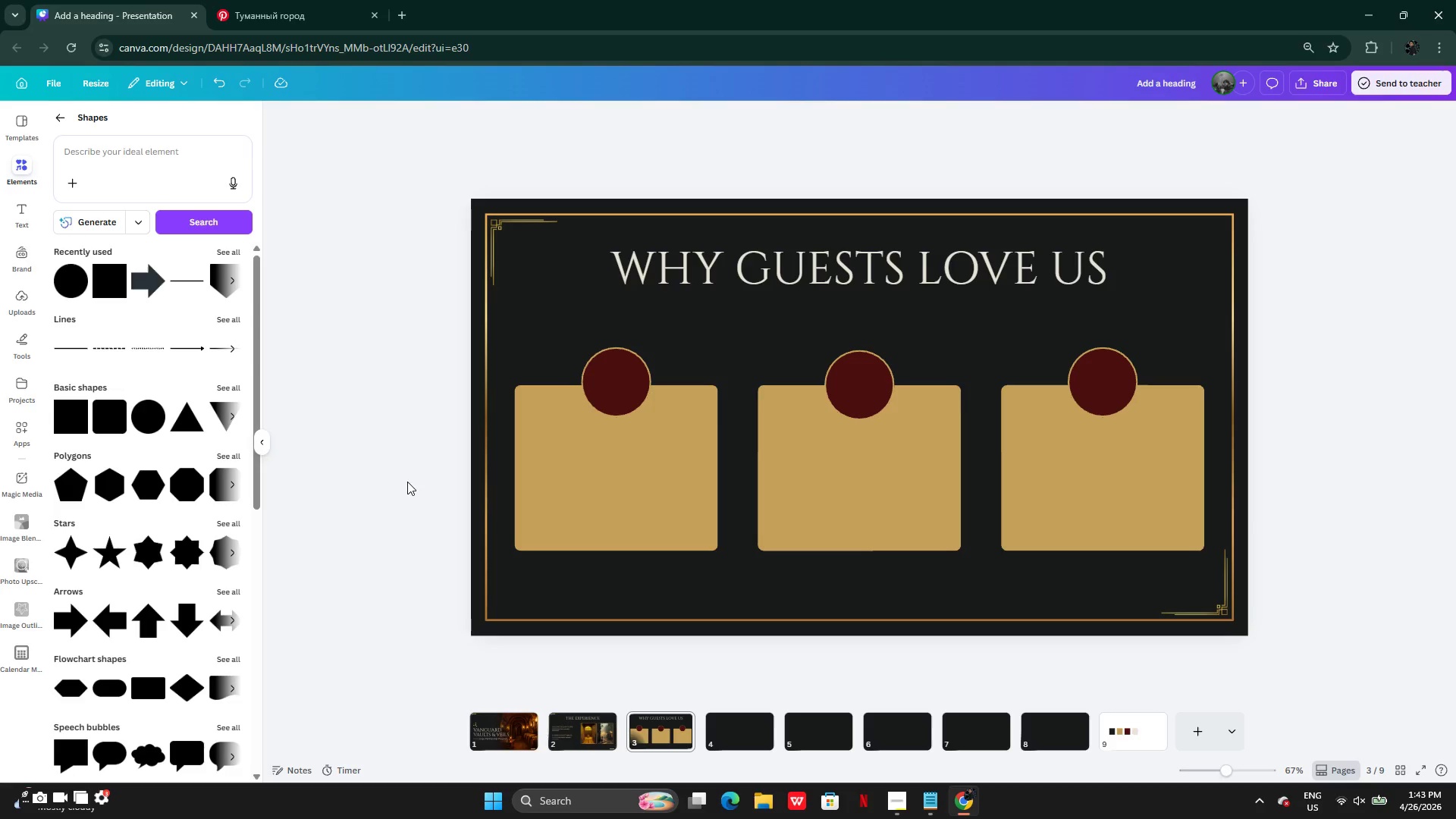 
wait(11.08)
 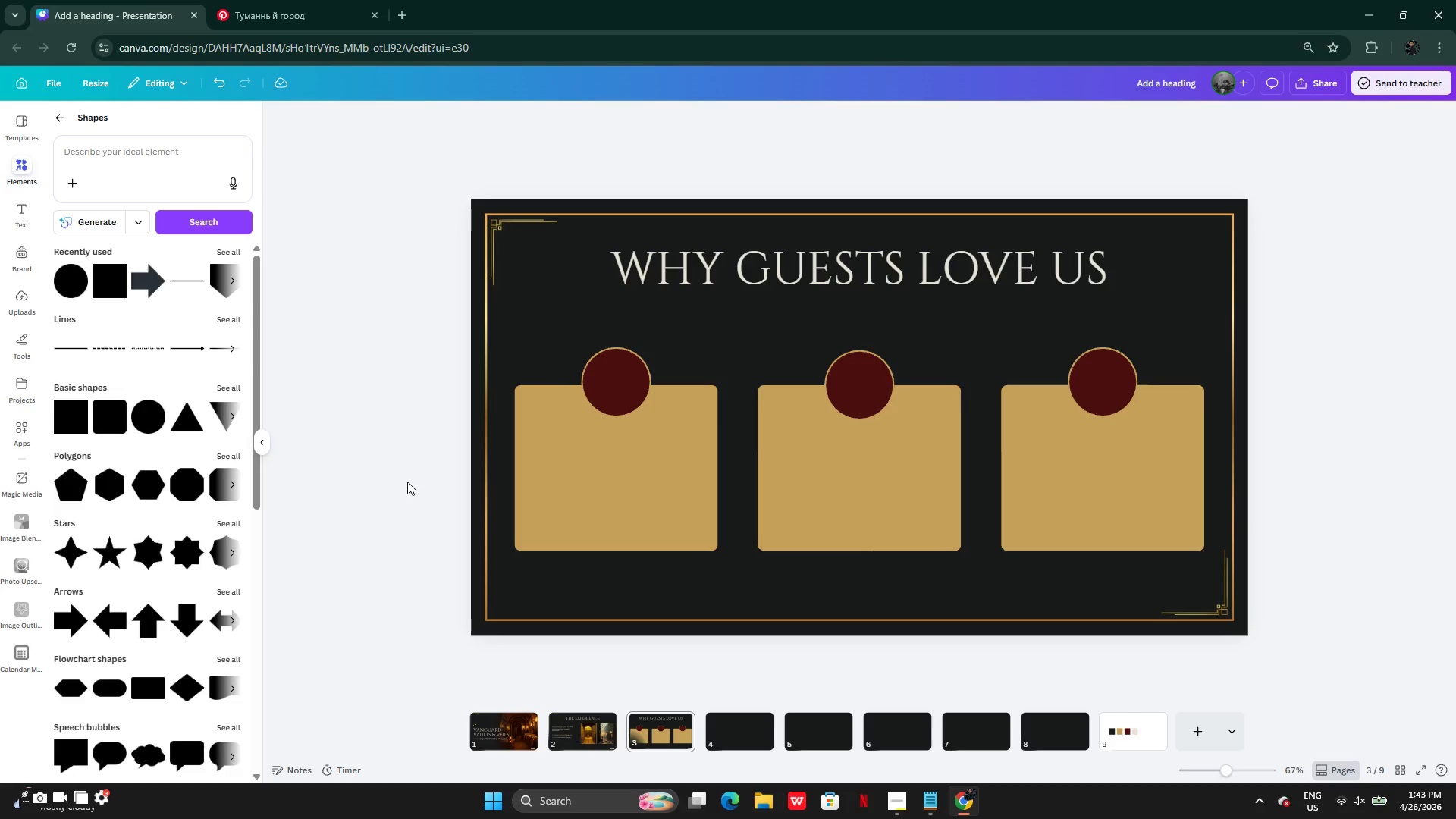 
left_click([923, 807])
 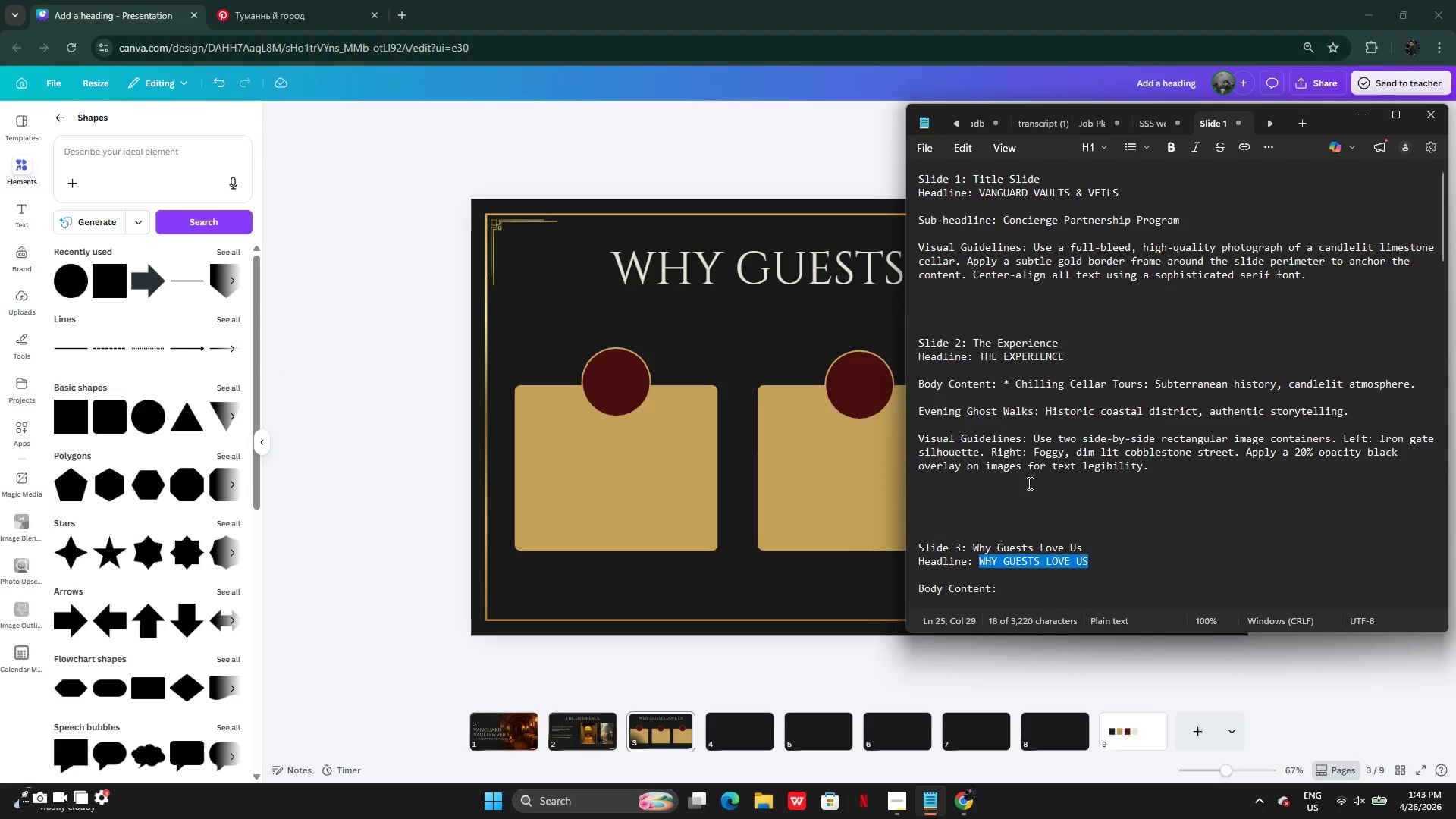 
scroll: coordinate [1023, 487], scroll_direction: down, amount: 4.0
 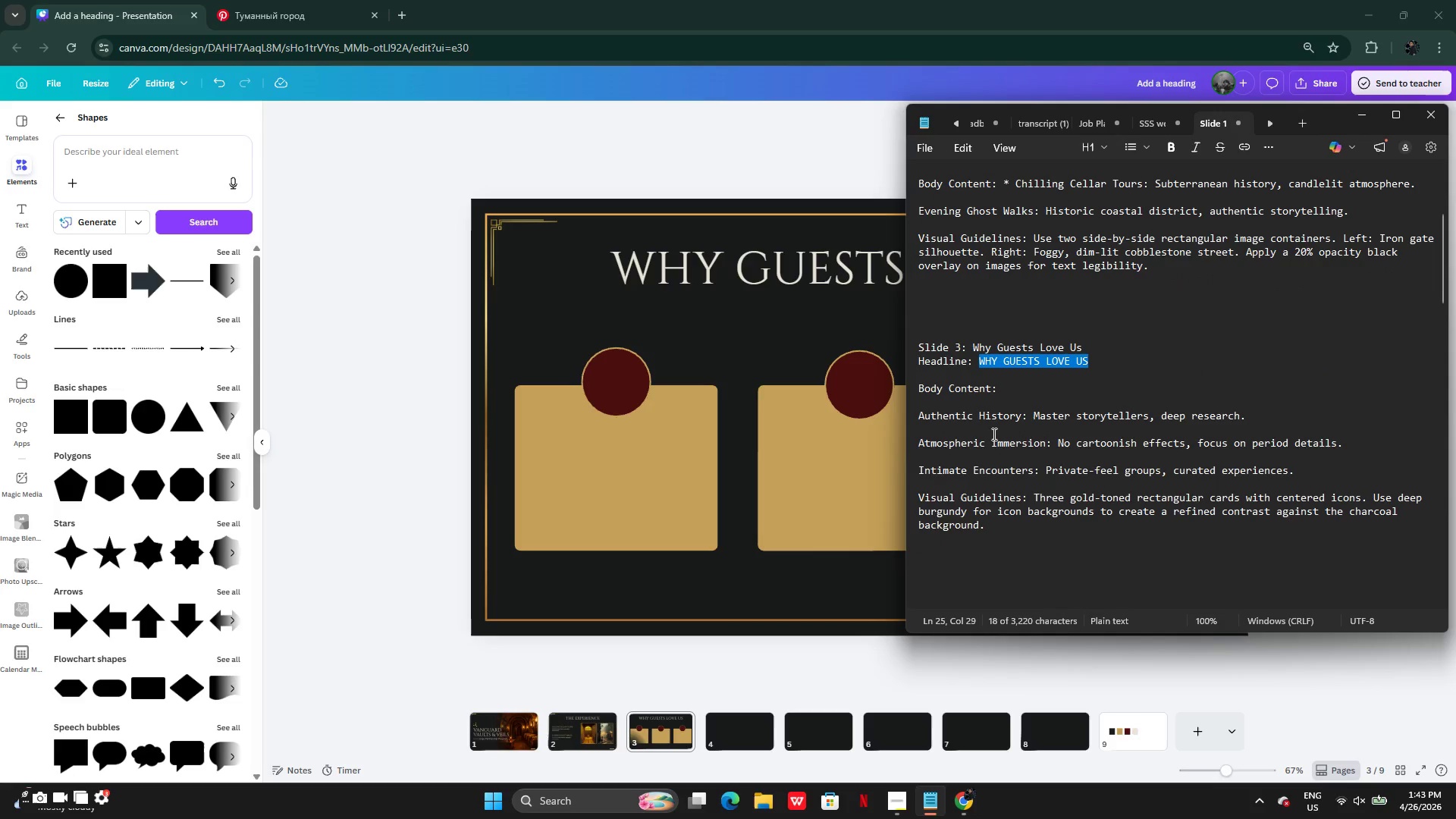 
left_click([950, 421])
 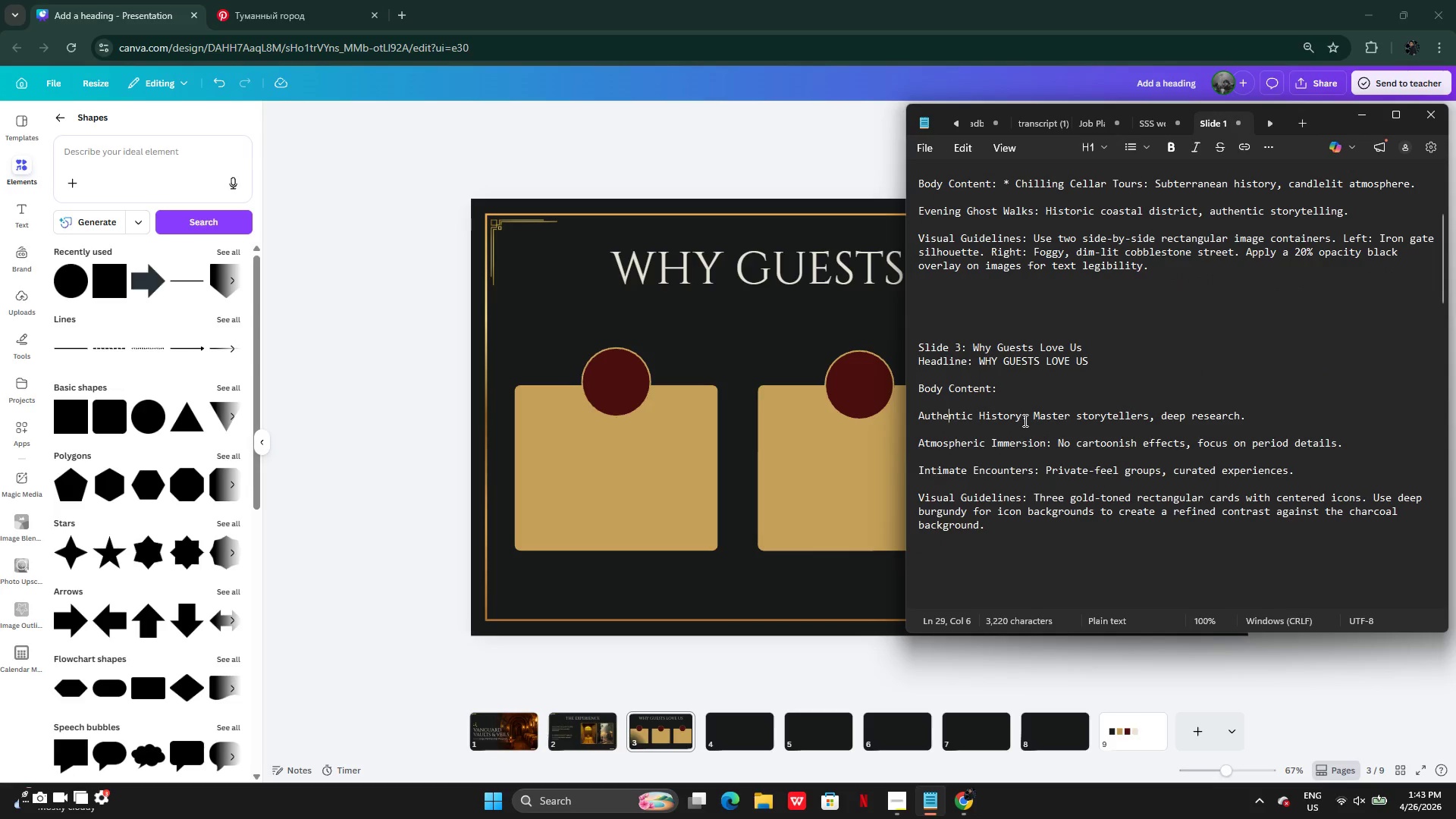 
left_click([1024, 420])
 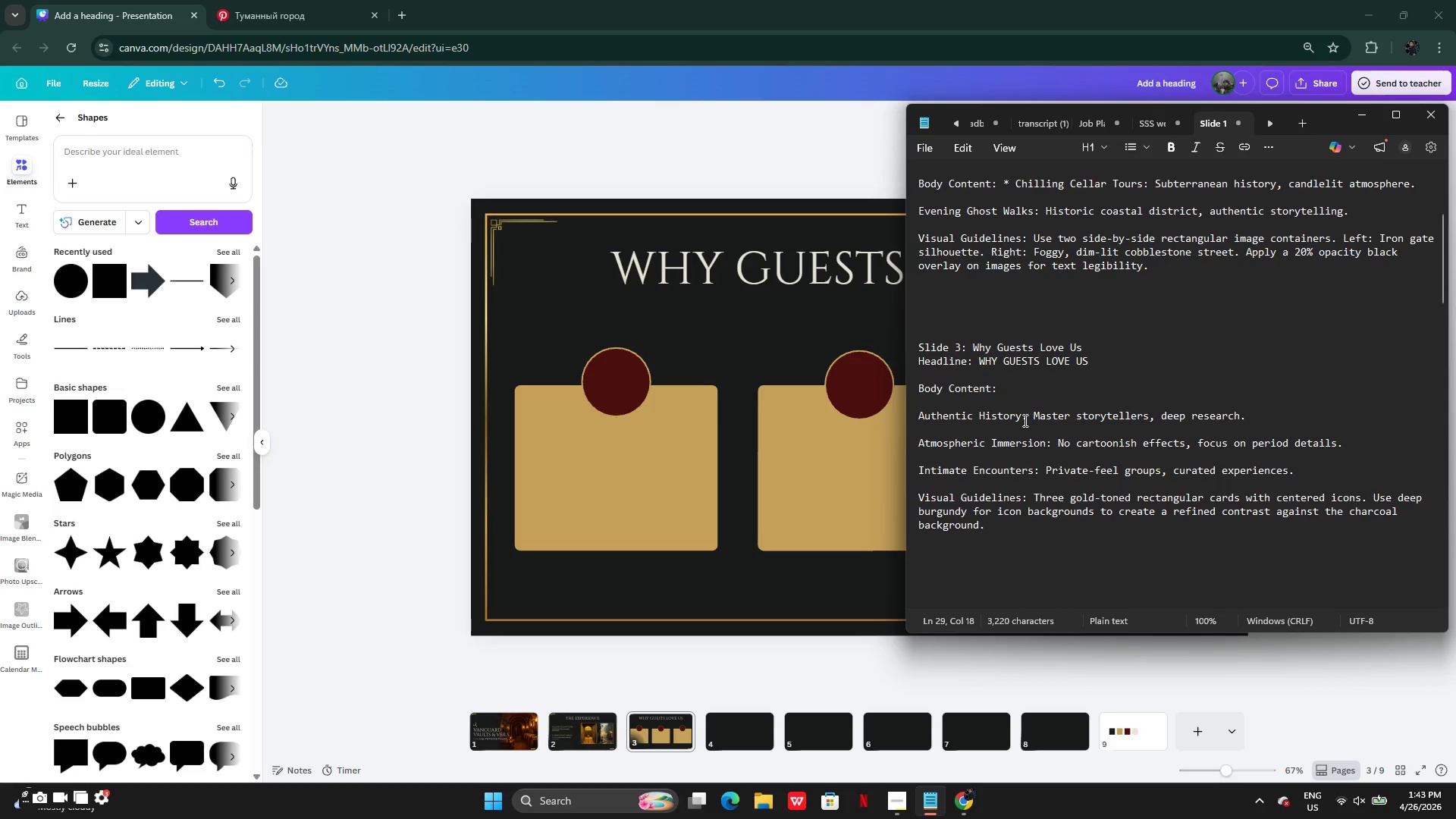 
left_click([1024, 420])
 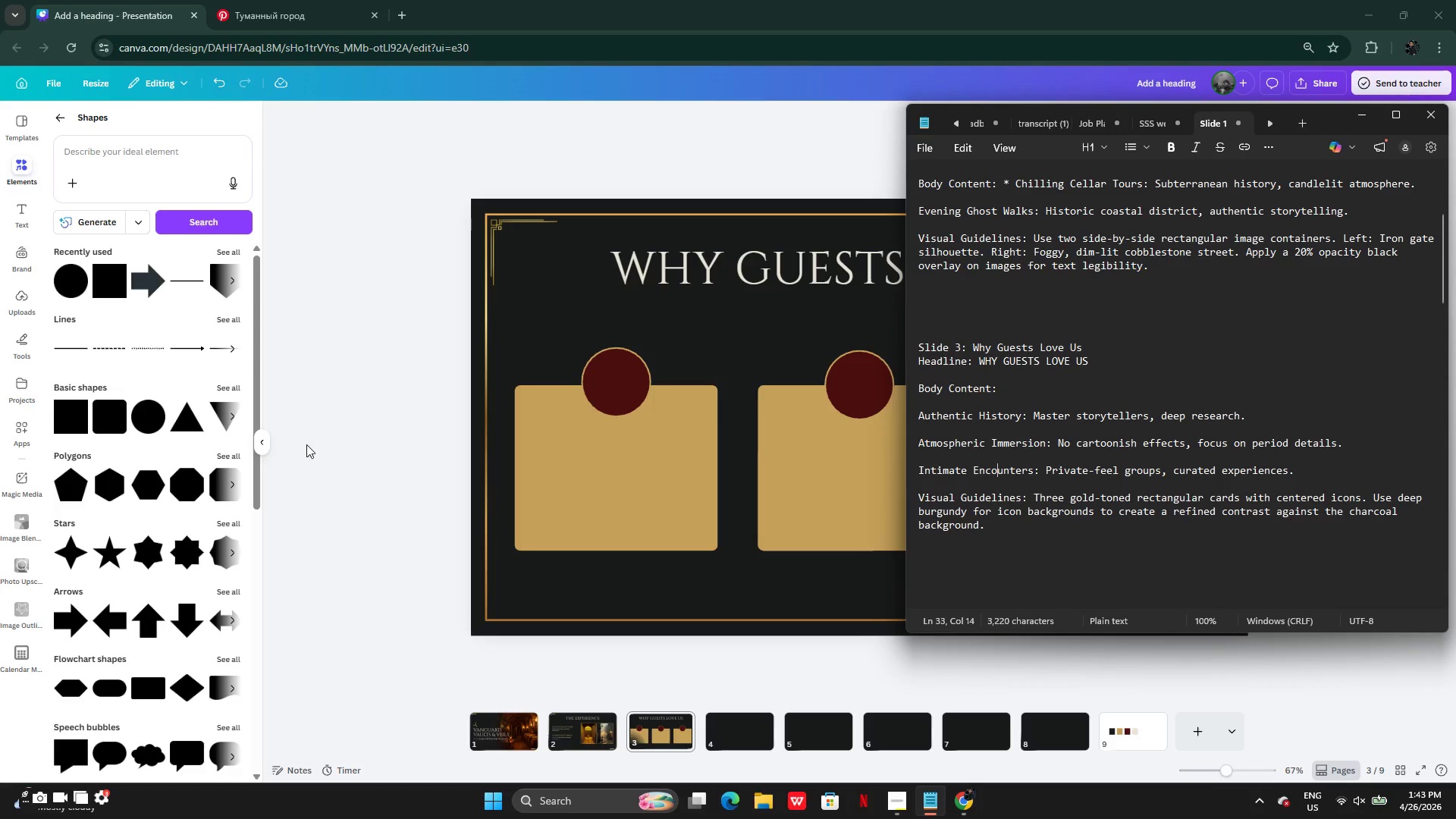 
left_click([302, 434])
 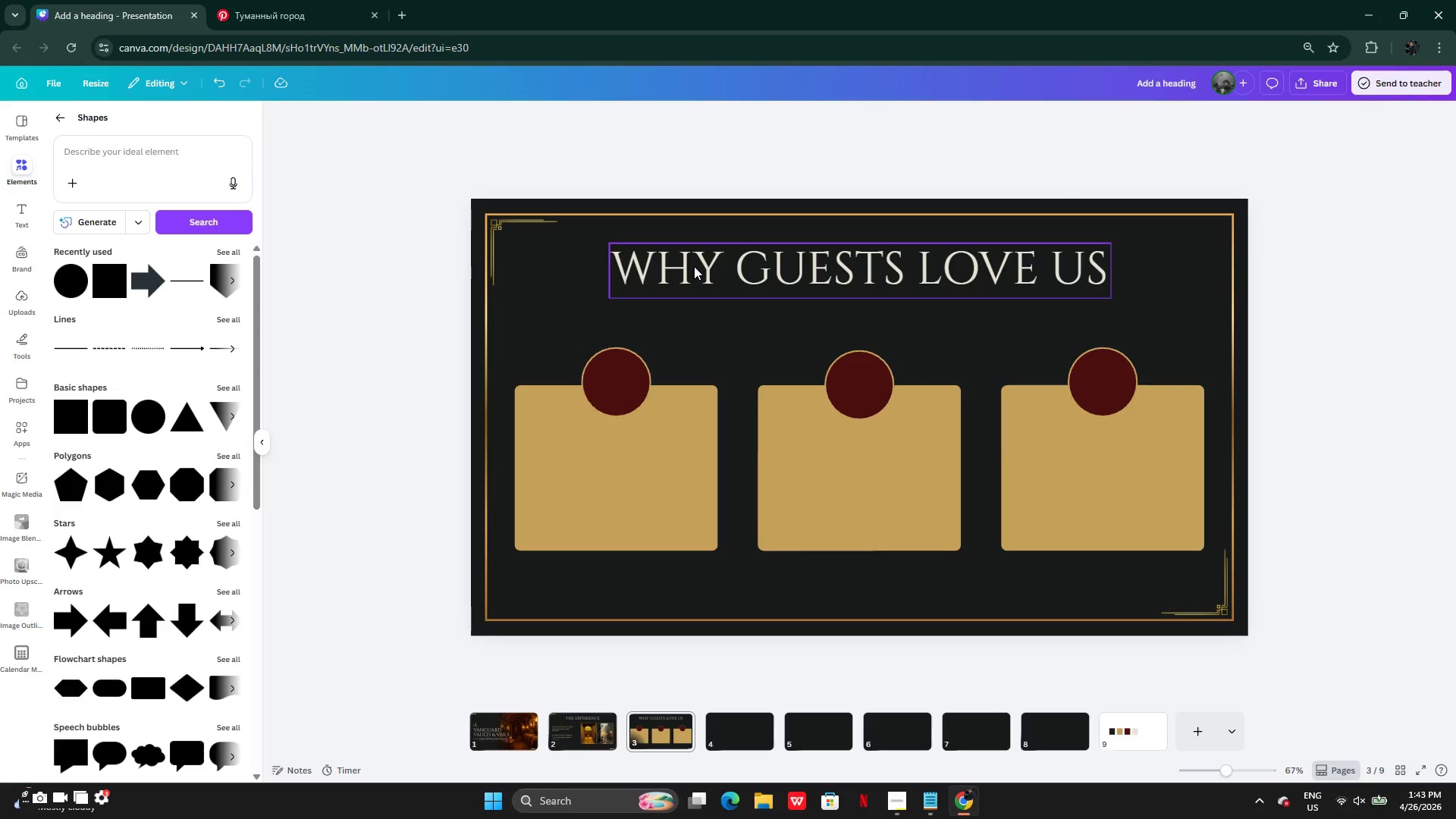 
key(Alt+AltLeft)
 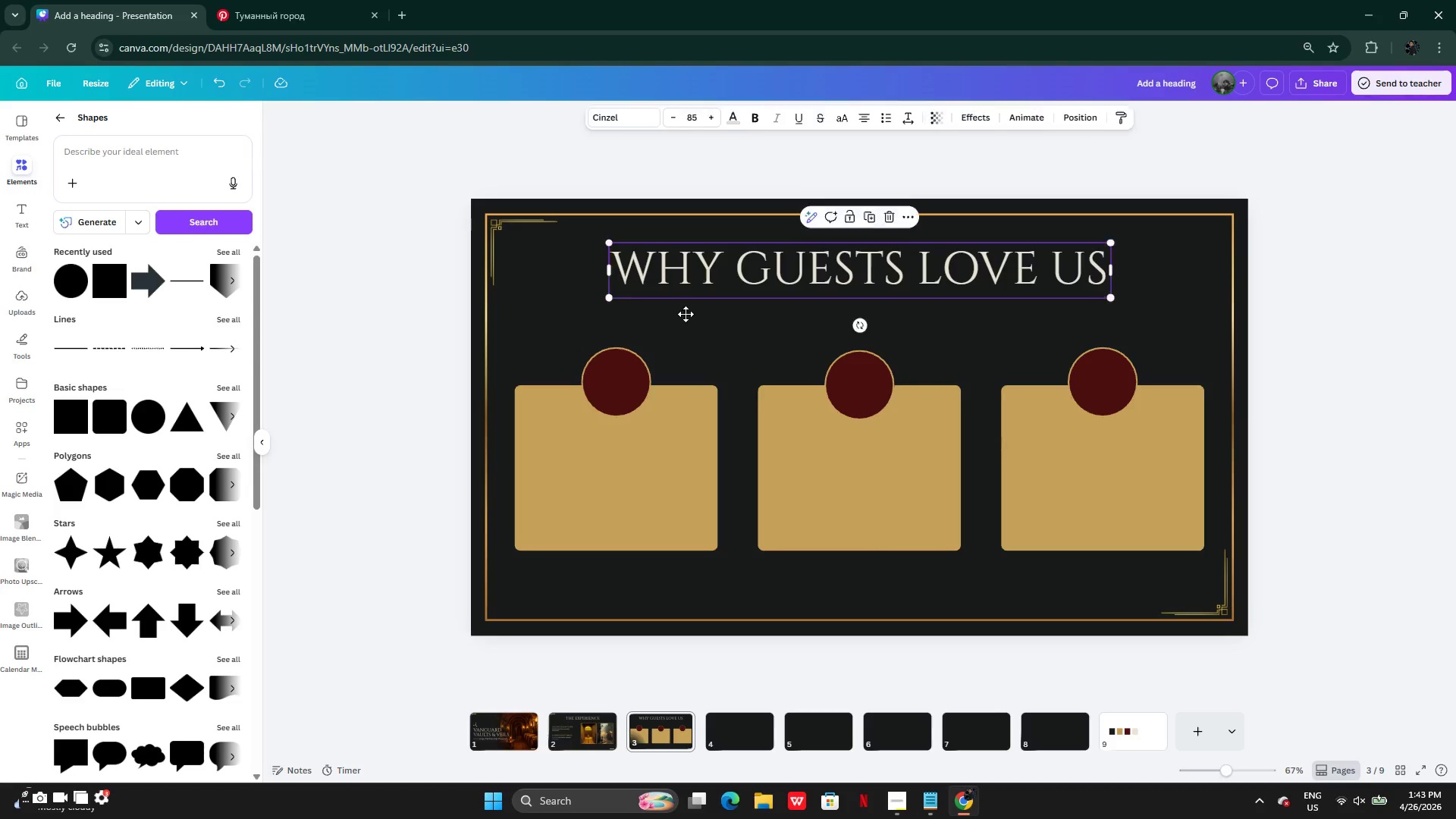 
left_click_drag(start_coordinate=[698, 267], to_coordinate=[673, 350])
 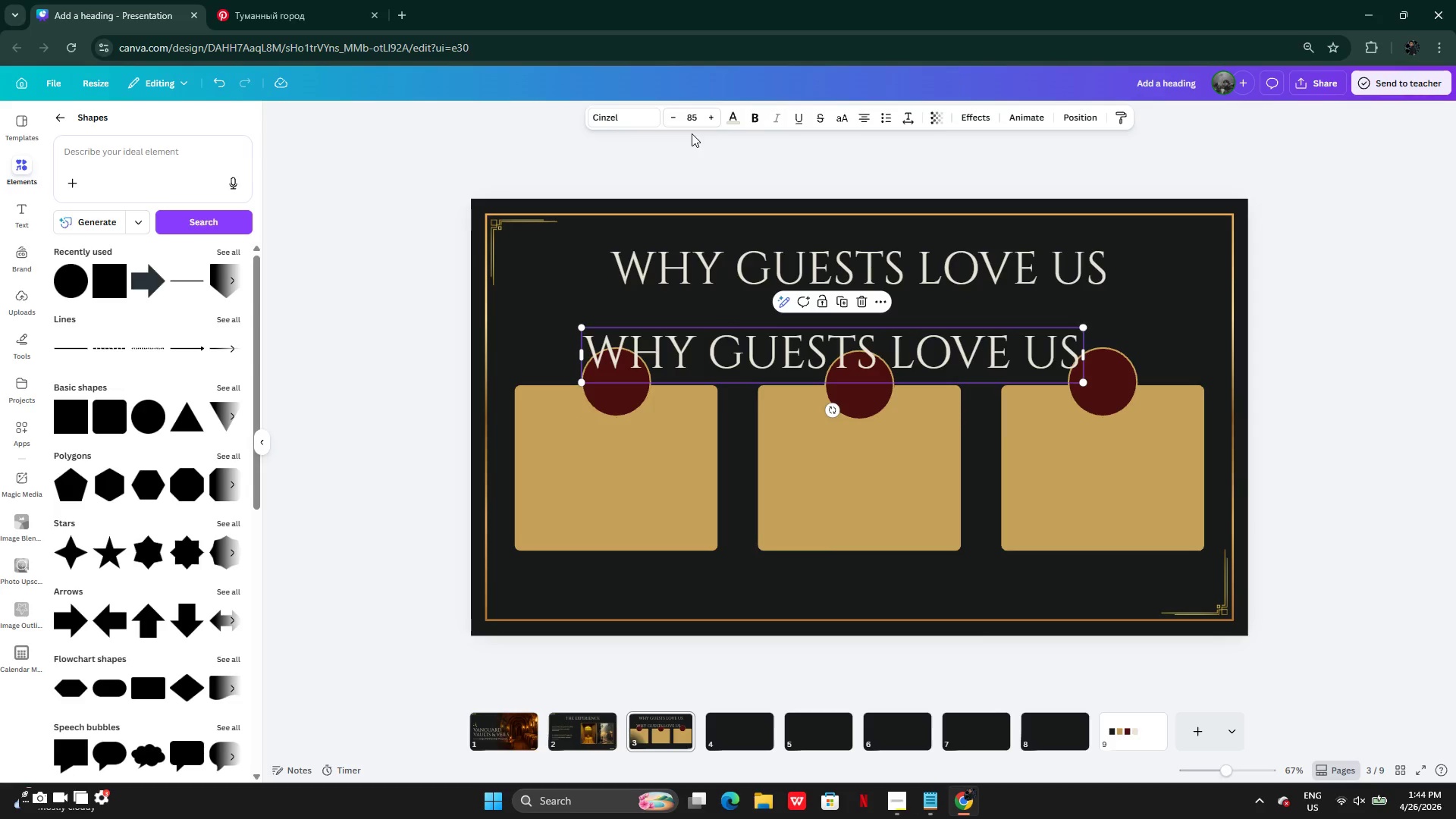 
left_click_drag(start_coordinate=[697, 121], to_coordinate=[681, 120])
 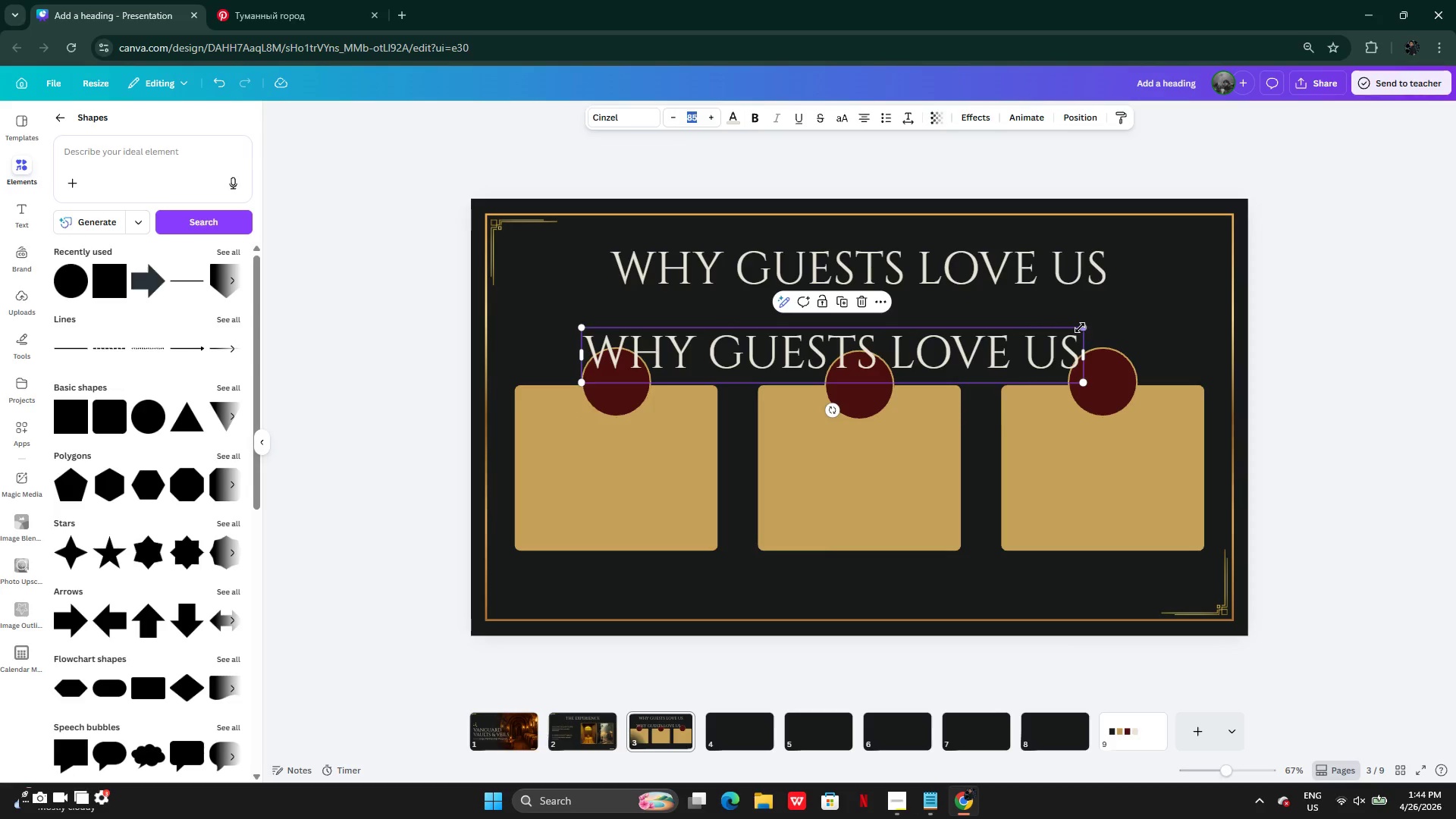 
left_click_drag(start_coordinate=[1081, 326], to_coordinate=[864, 348])
 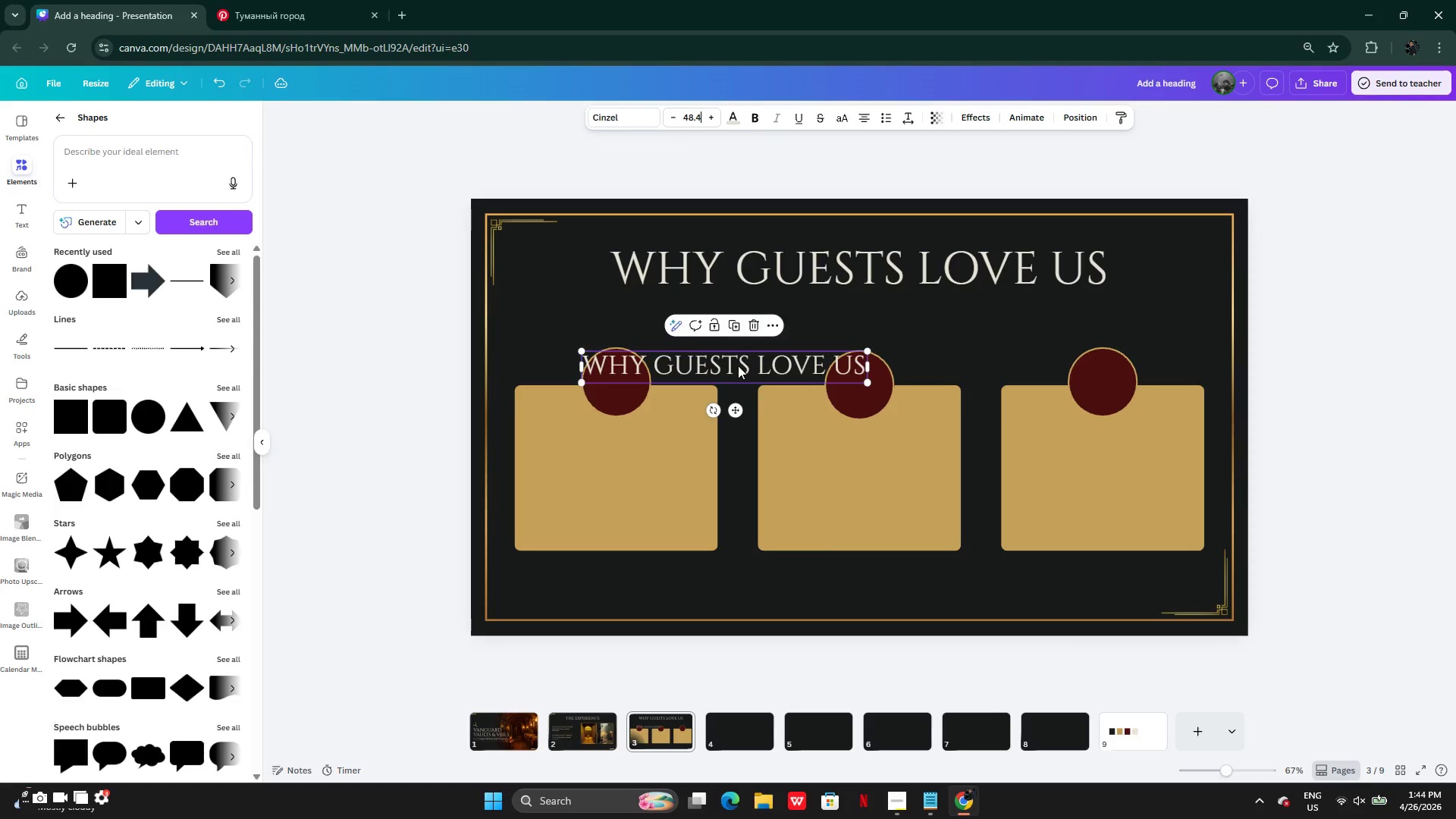 
left_click_drag(start_coordinate=[738, 366], to_coordinate=[745, 378])
 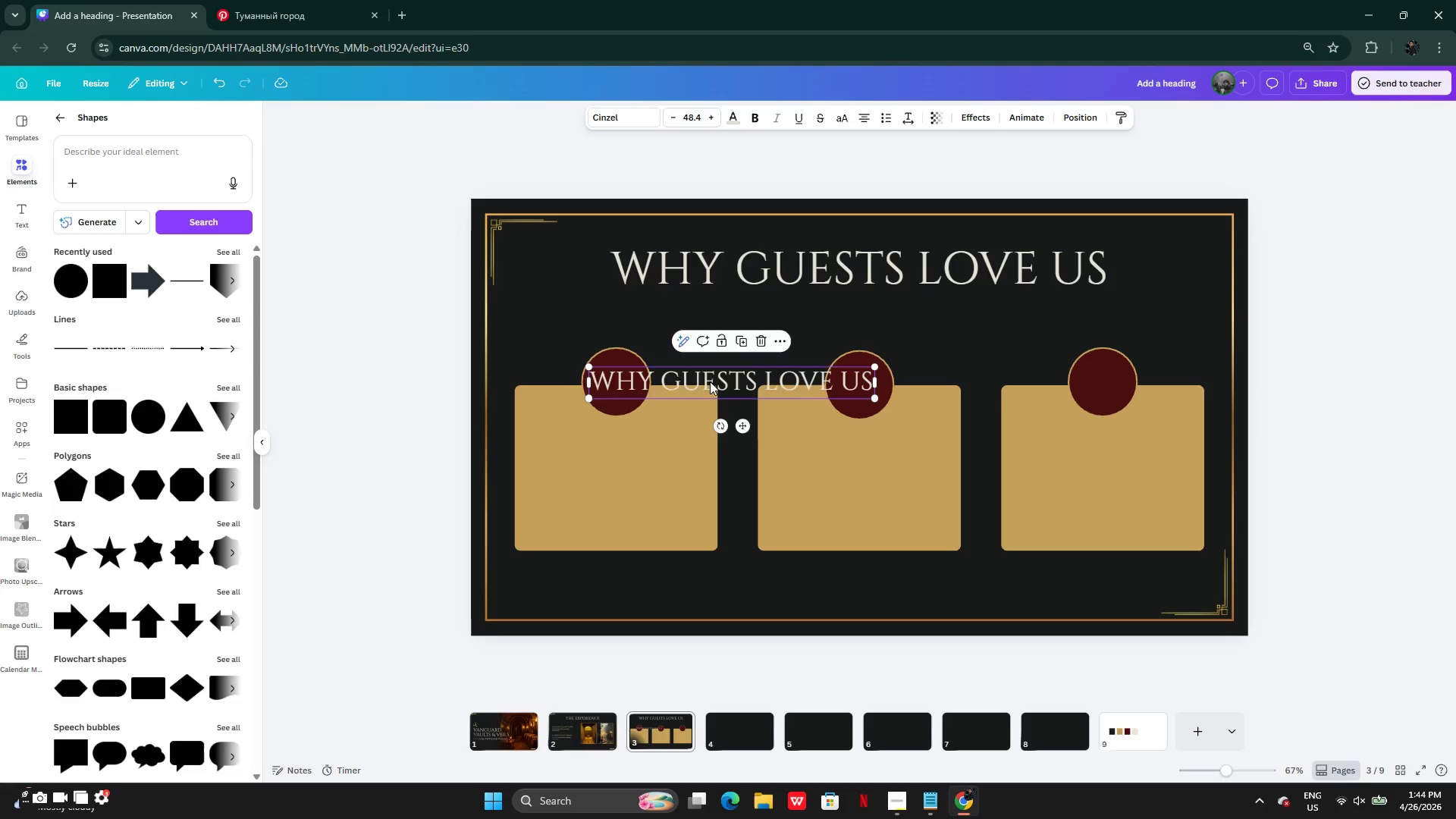 
double_click([710, 381])
 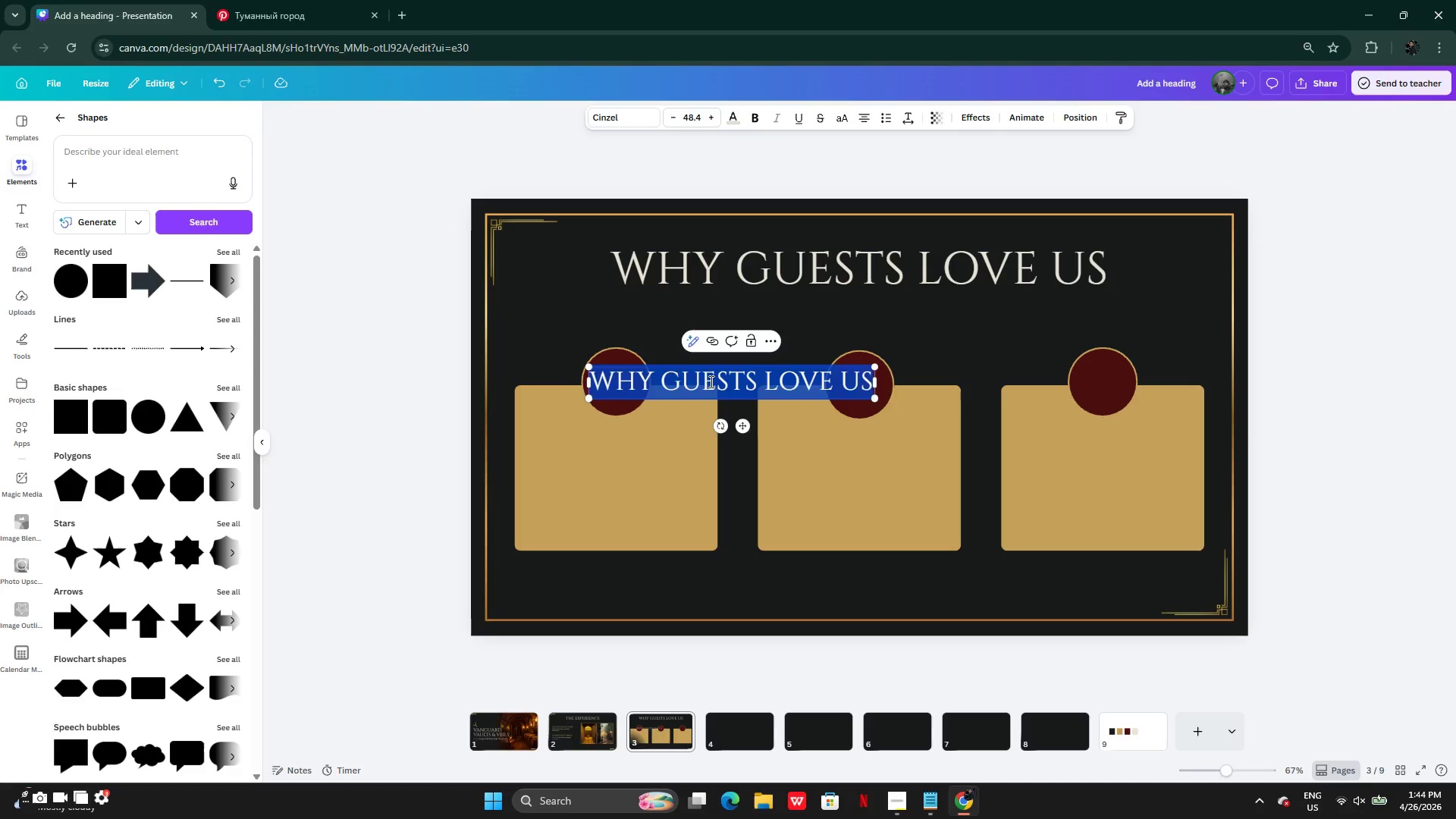 
key(1)
 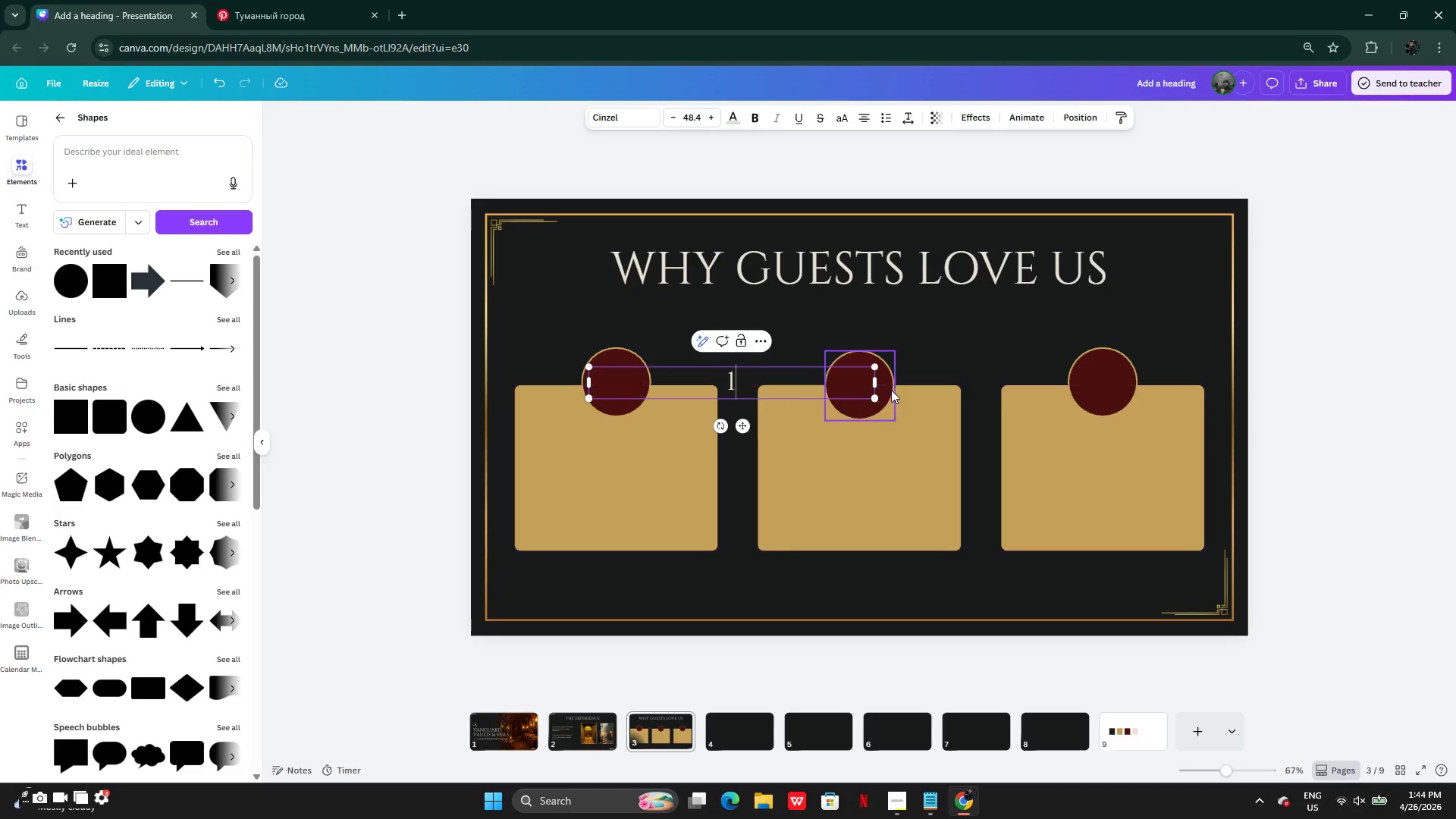 
left_click_drag(start_coordinate=[875, 385], to_coordinate=[624, 378])
 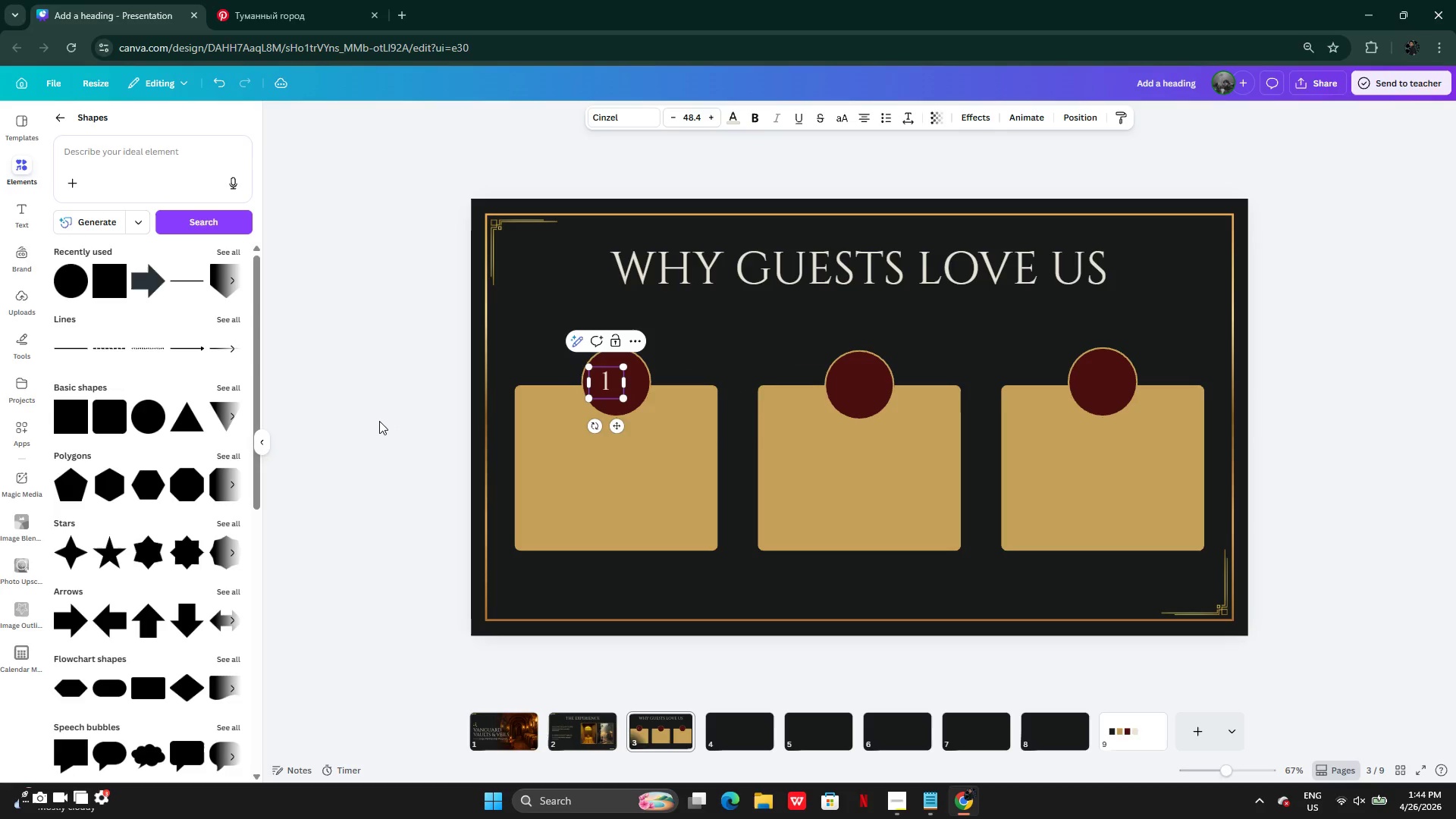 
left_click([379, 421])
 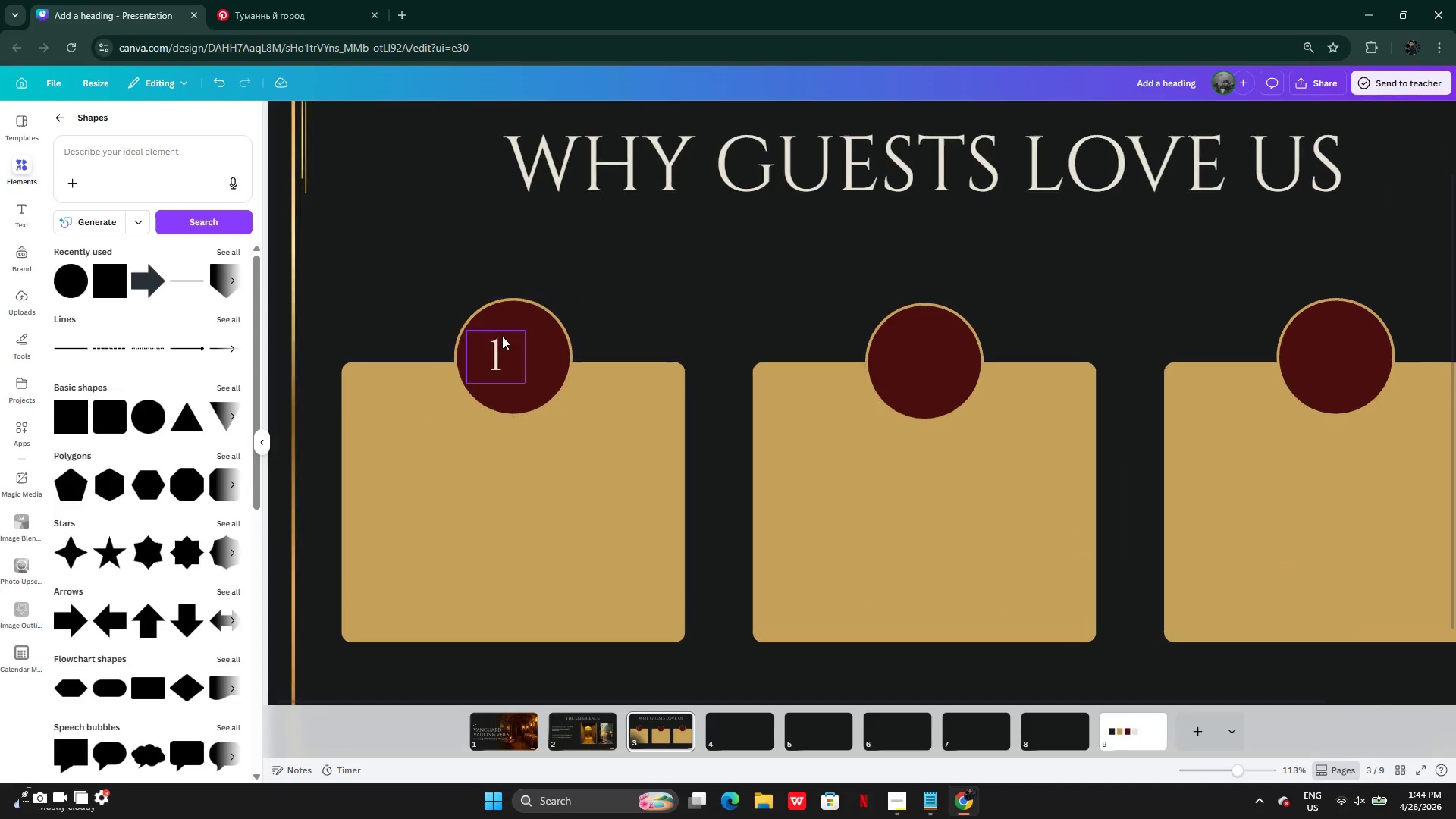 
left_click([497, 353])
 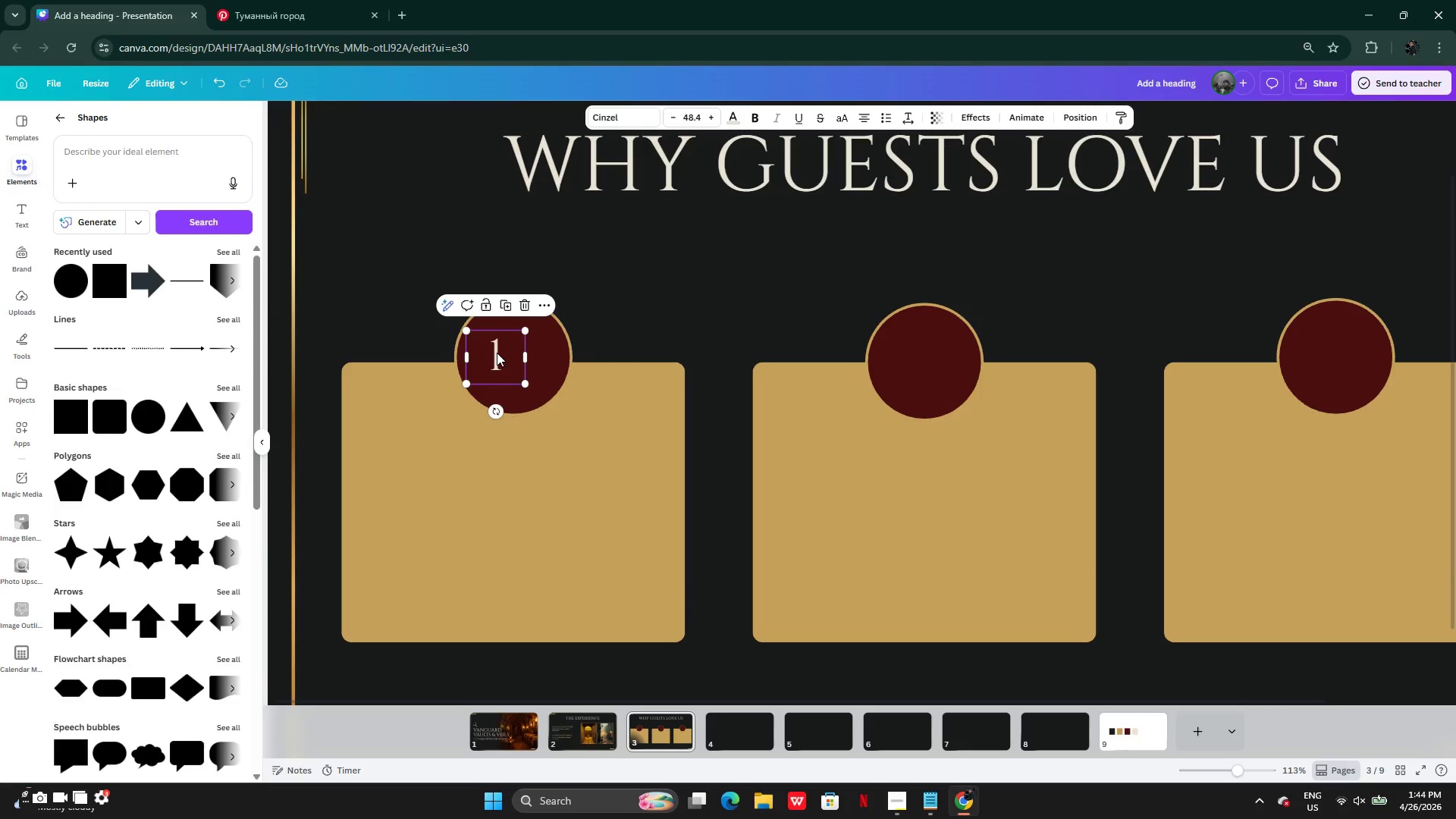 
left_click_drag(start_coordinate=[497, 353], to_coordinate=[516, 354])
 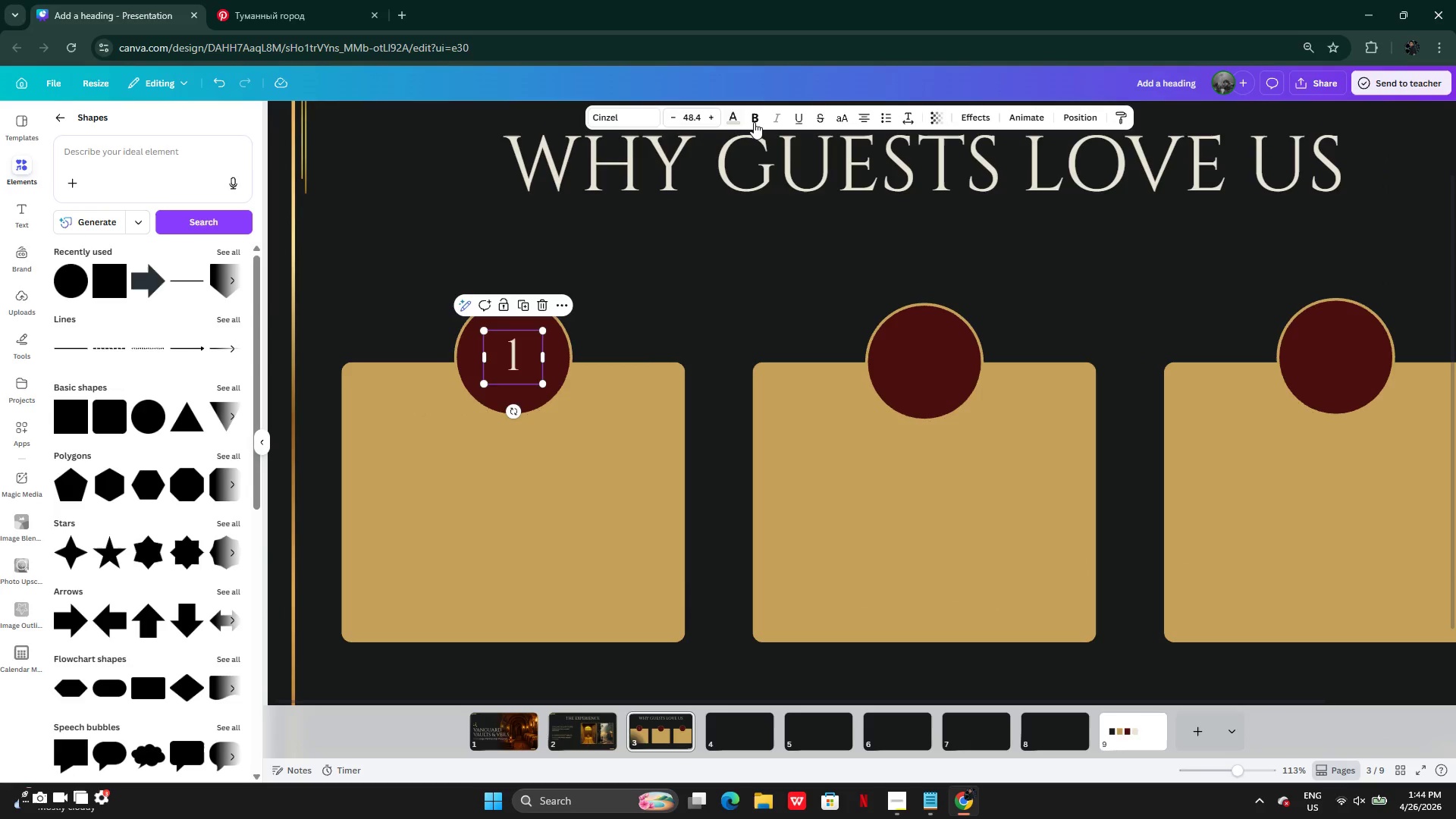 
left_click([754, 122])
 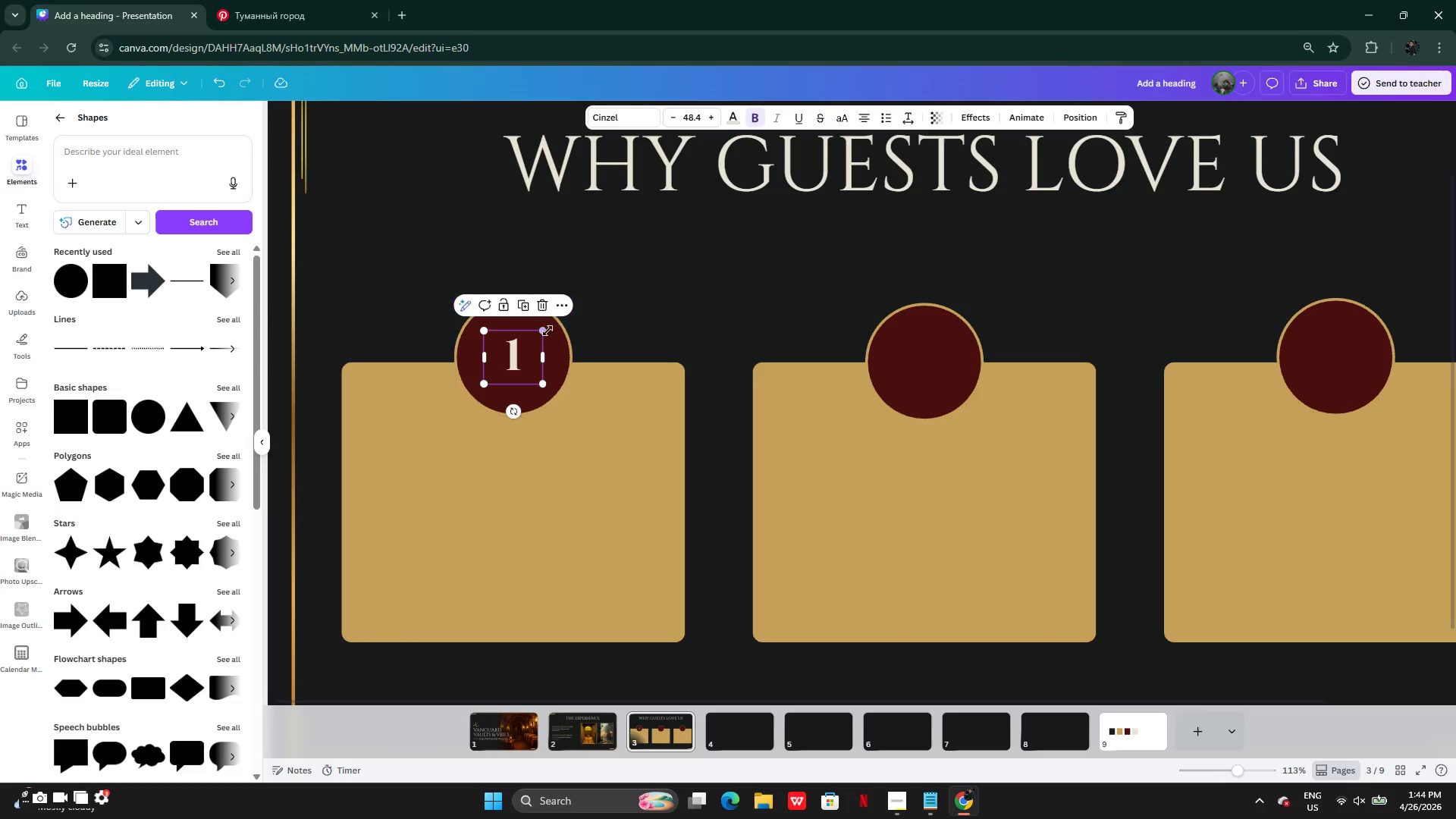 
left_click_drag(start_coordinate=[542, 328], to_coordinate=[552, 322])
 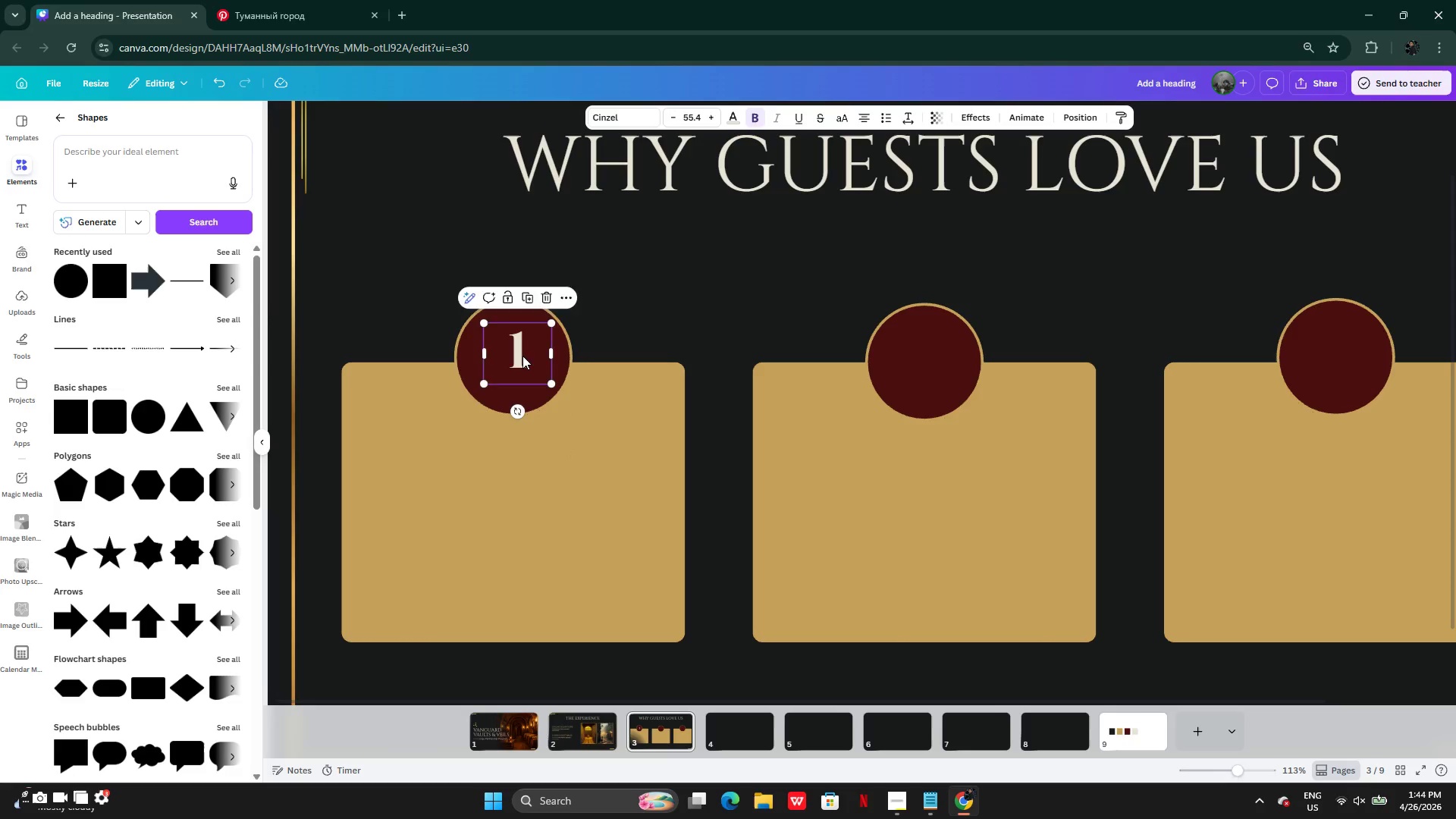 
left_click_drag(start_coordinate=[522, 356], to_coordinate=[516, 359])
 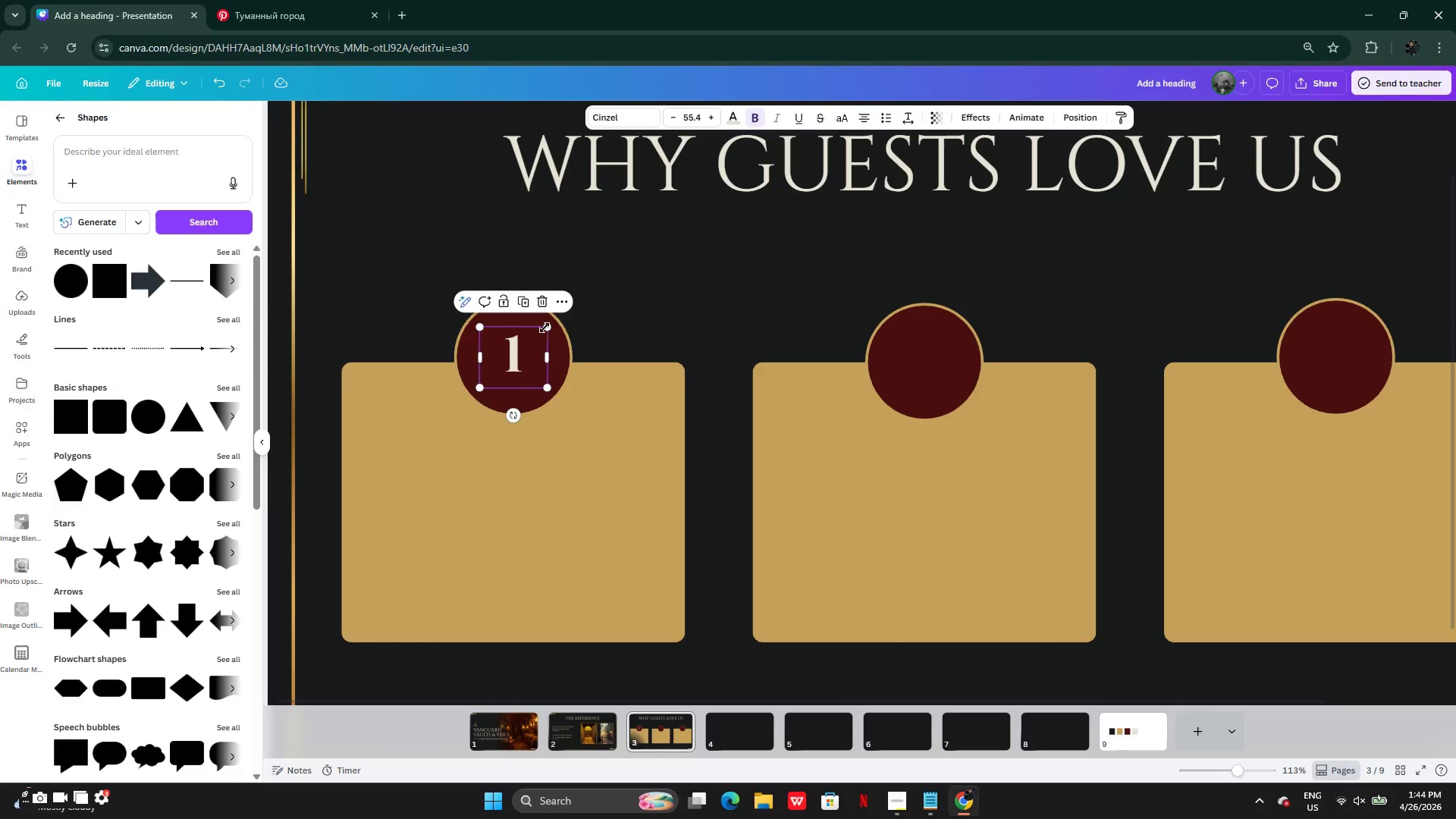 
left_click_drag(start_coordinate=[545, 327], to_coordinate=[567, 313])
 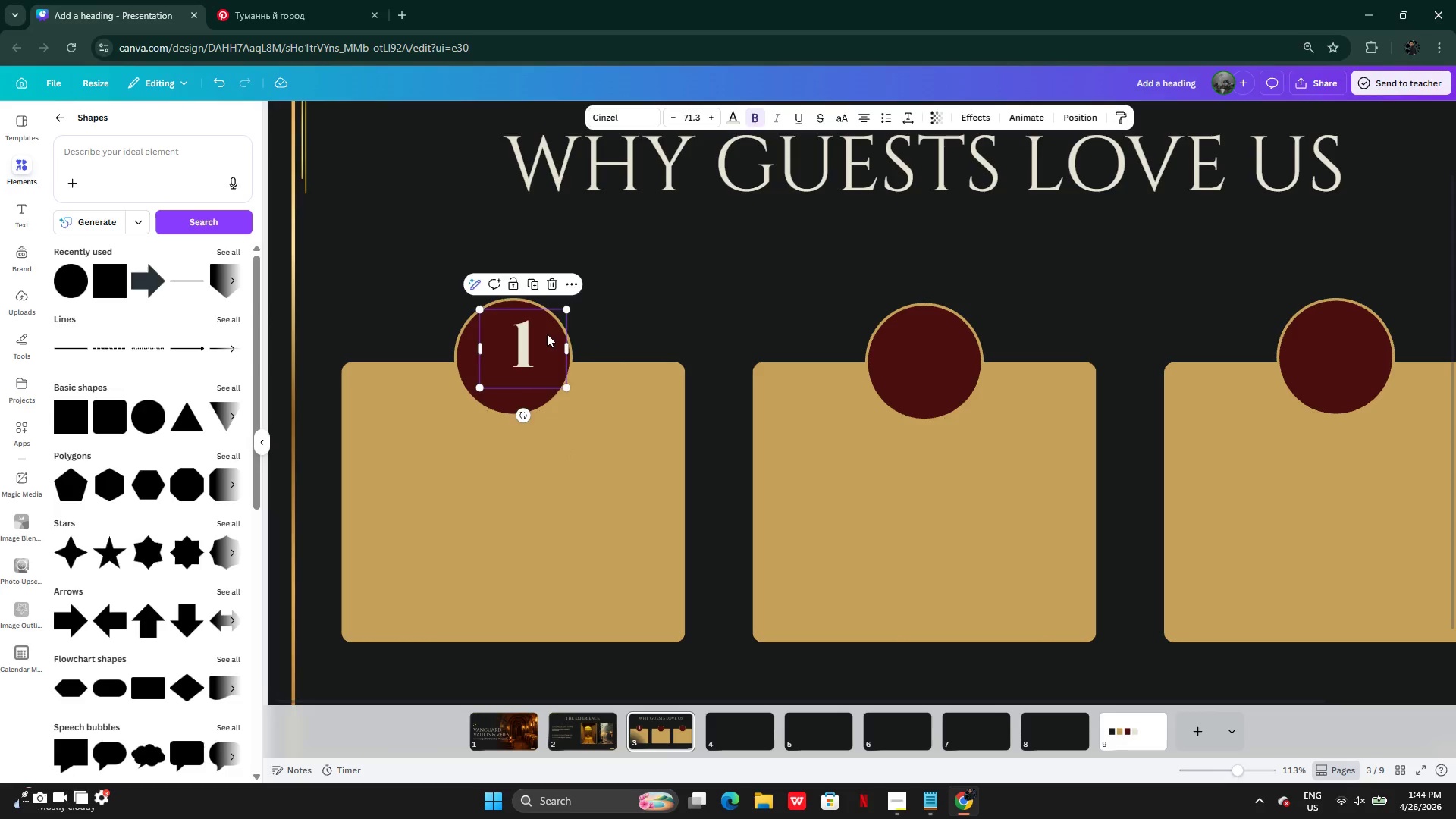 
left_click_drag(start_coordinate=[548, 331], to_coordinate=[538, 342])
 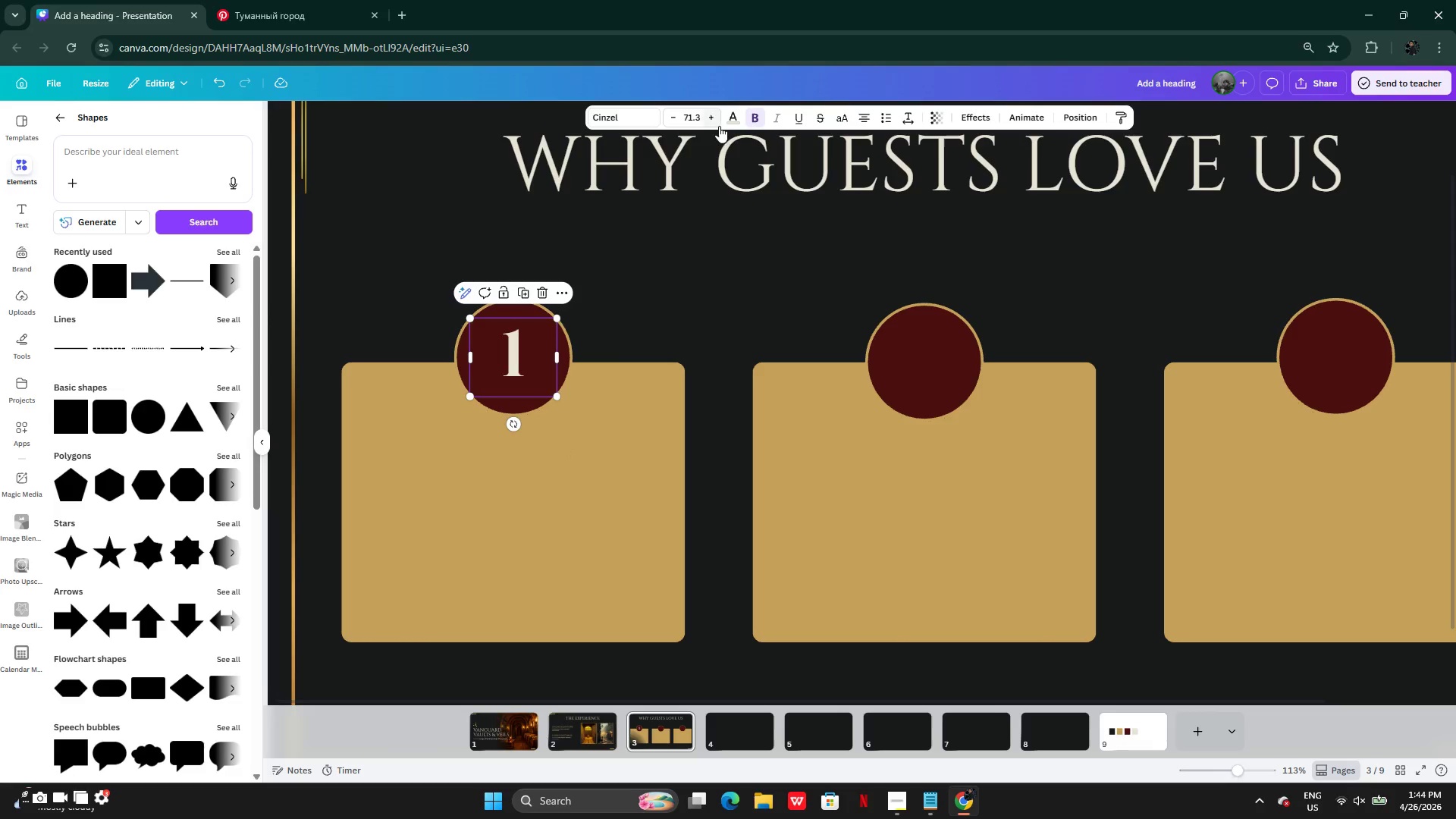 
left_click([723, 124])
 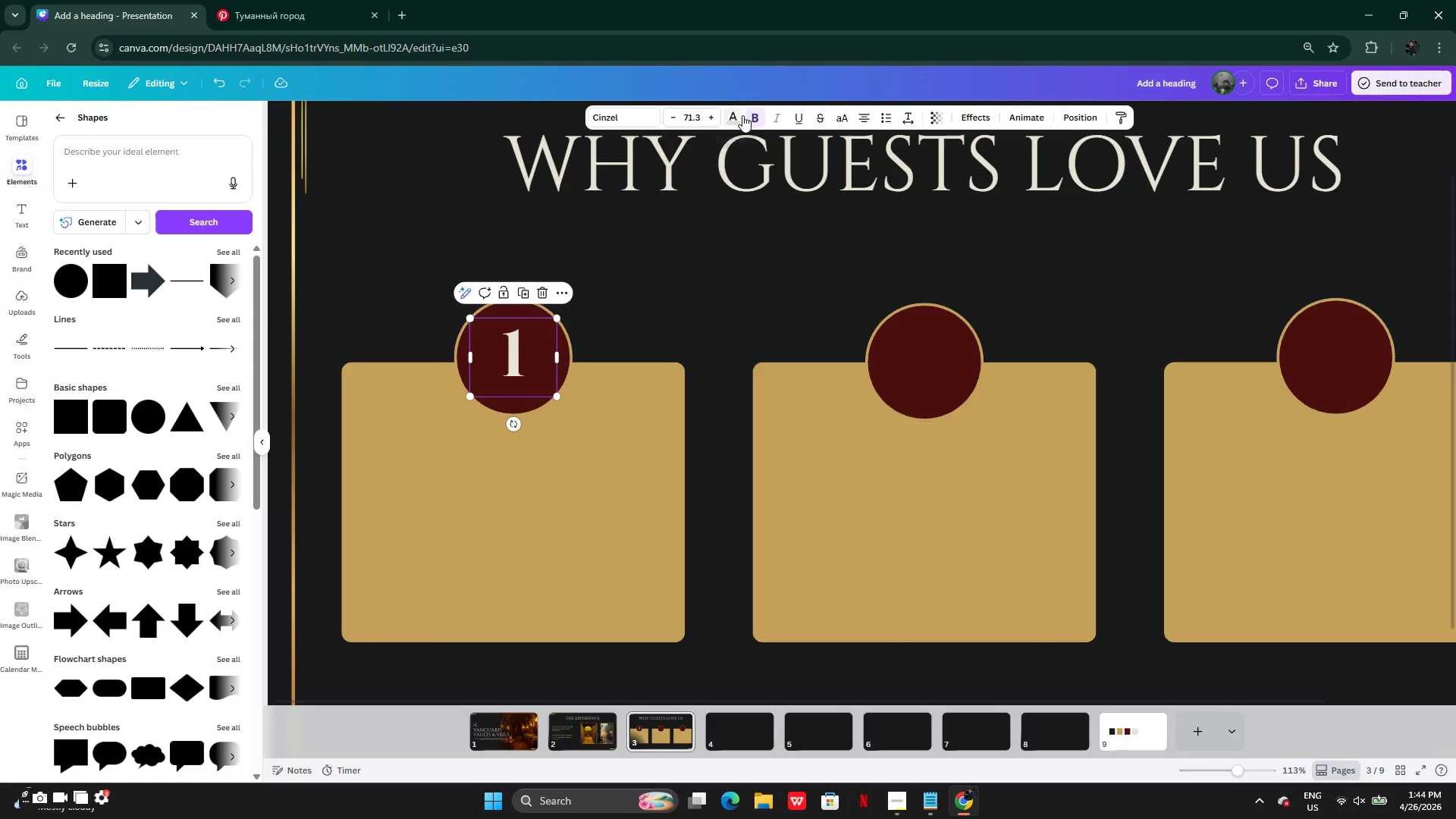 
left_click([731, 117])
 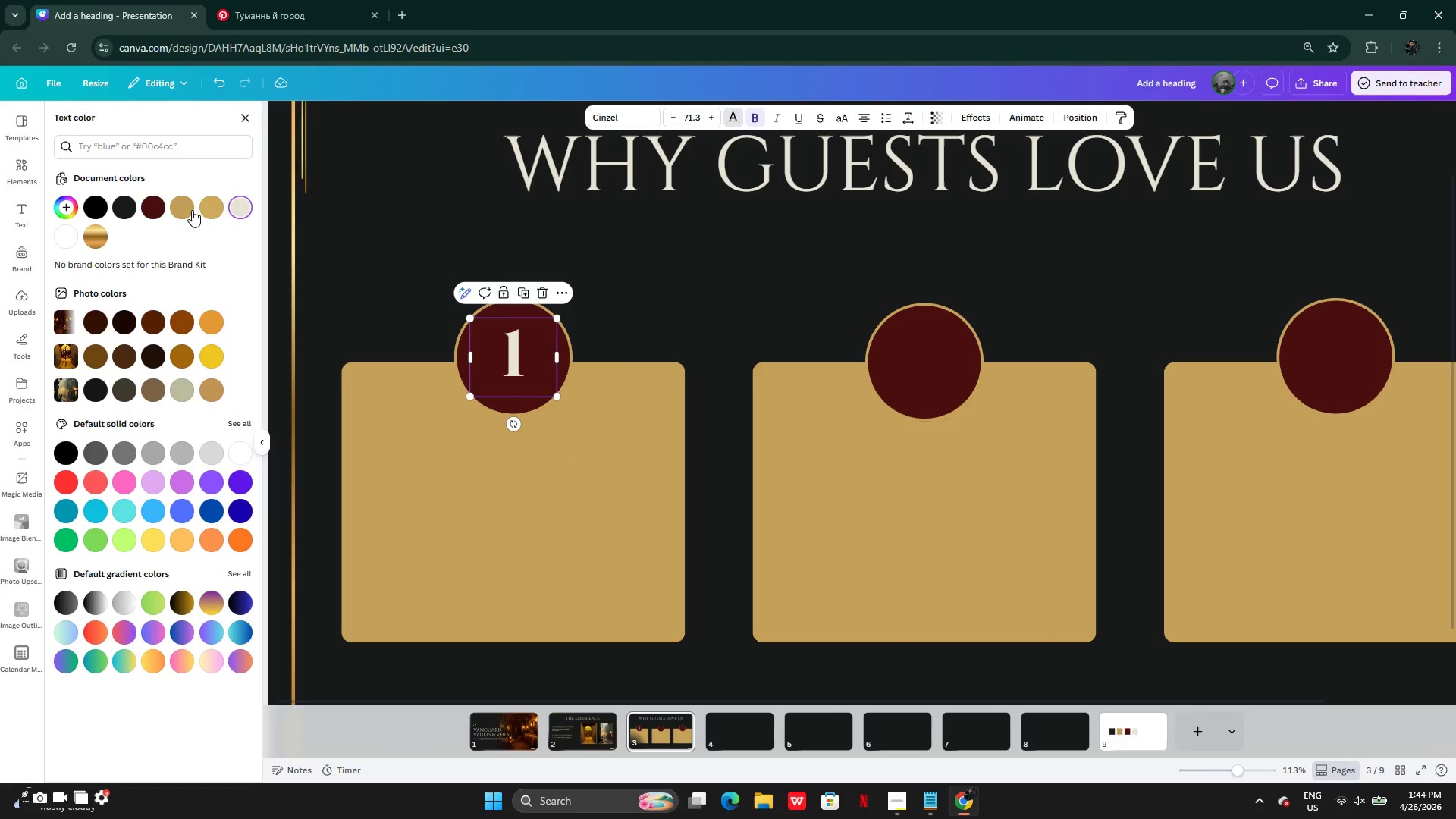 
left_click([192, 206])
 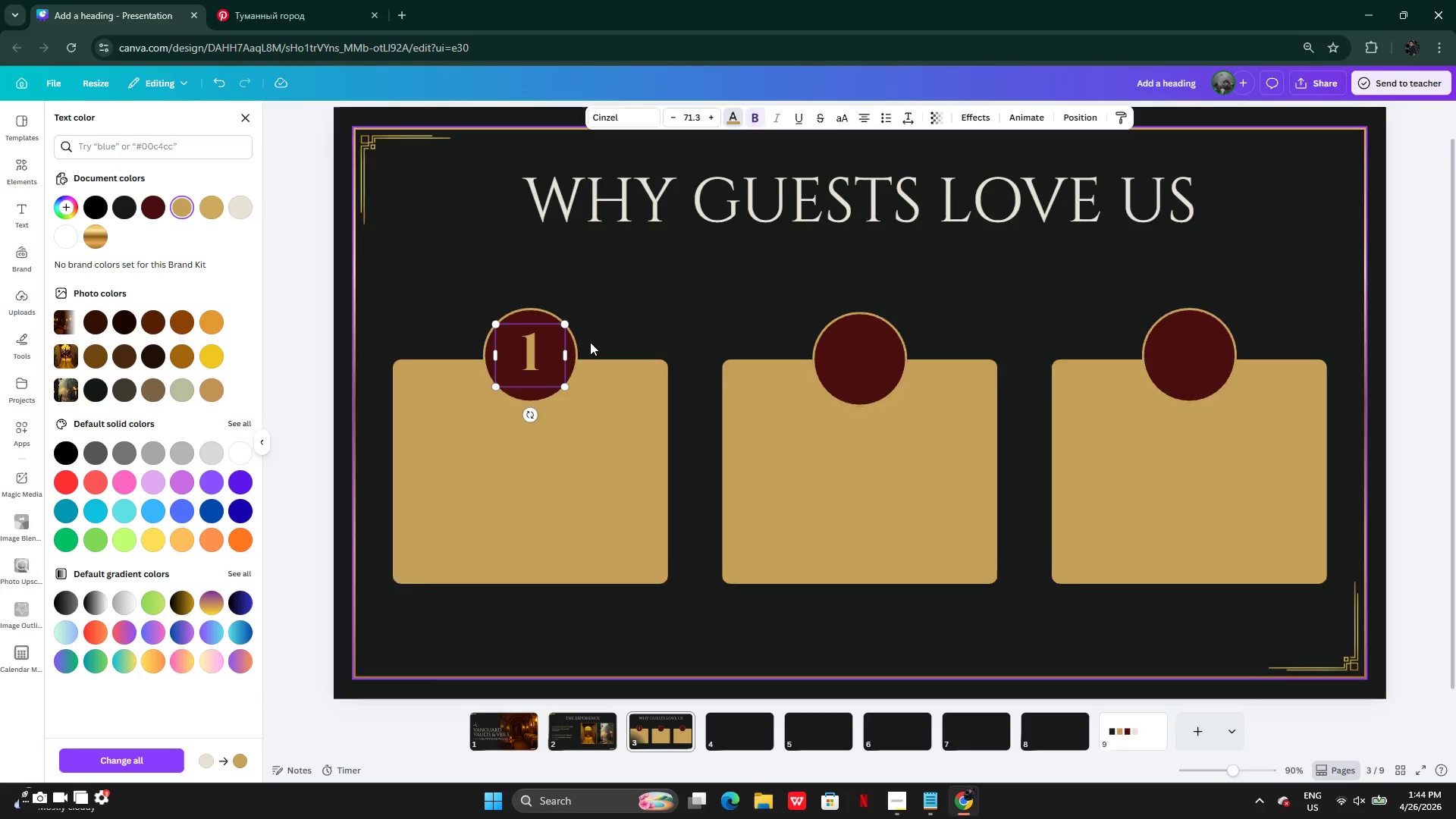 
left_click([497, 278])
 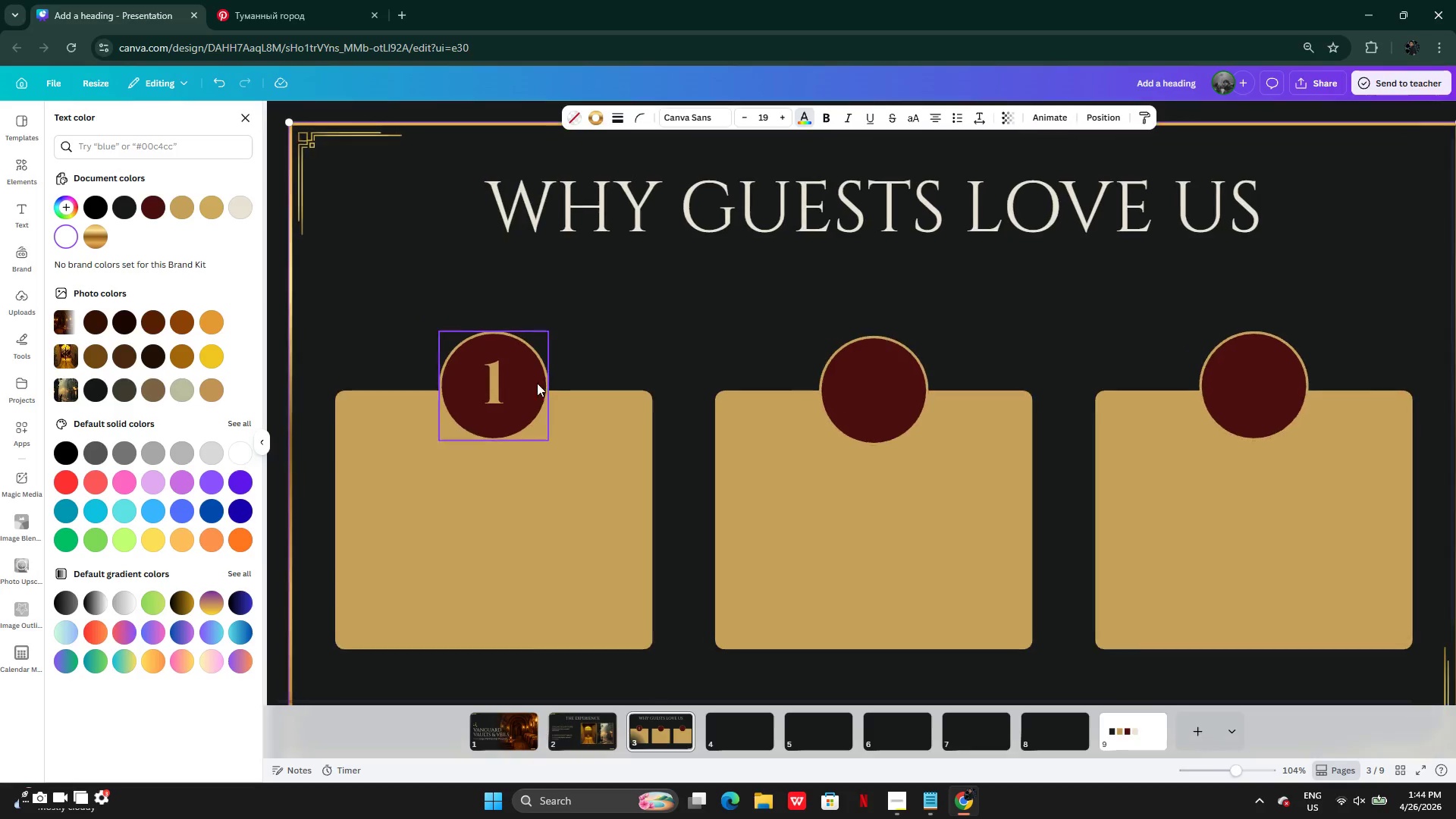 
left_click([492, 394])
 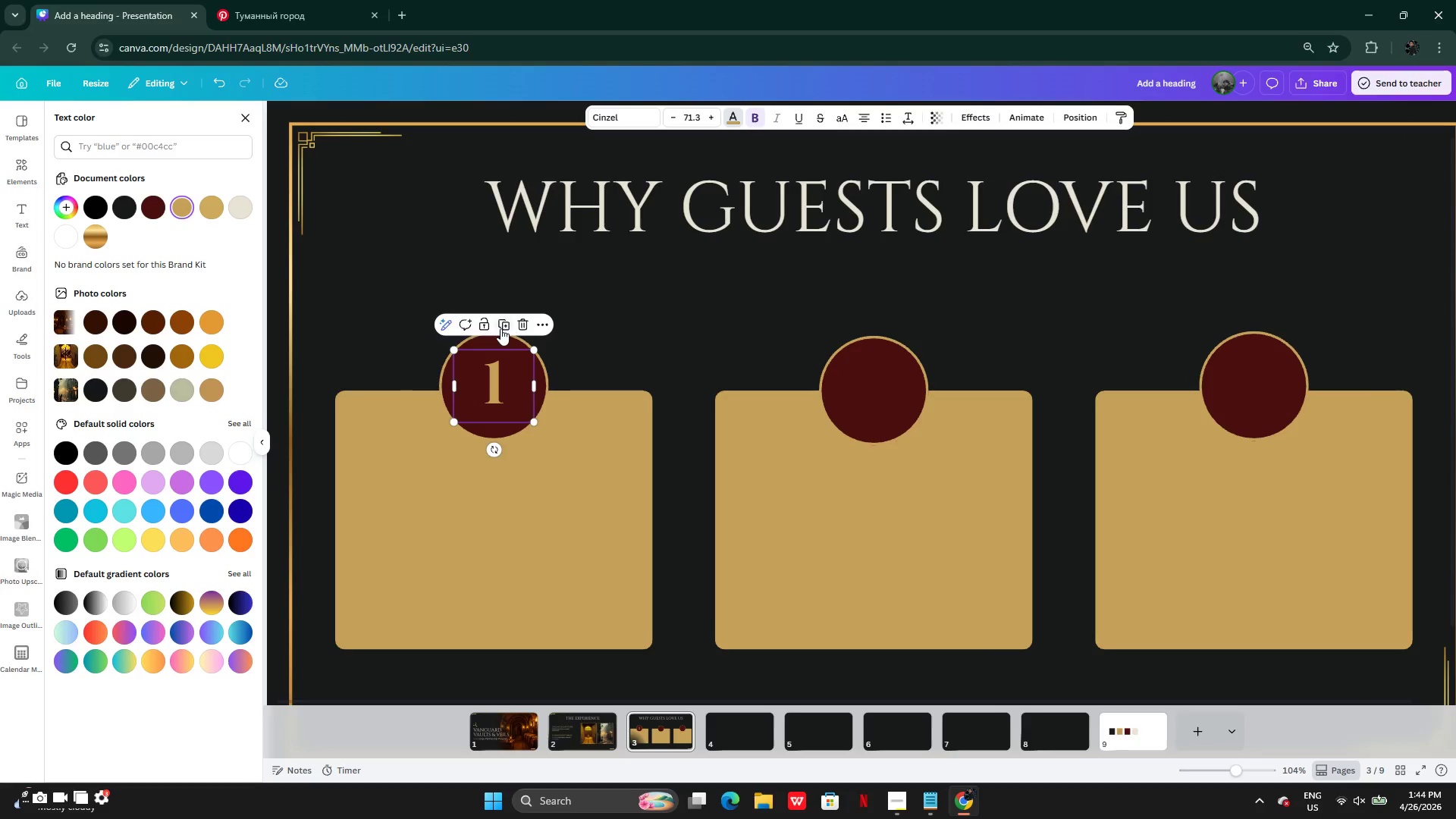 
left_click([501, 328])
 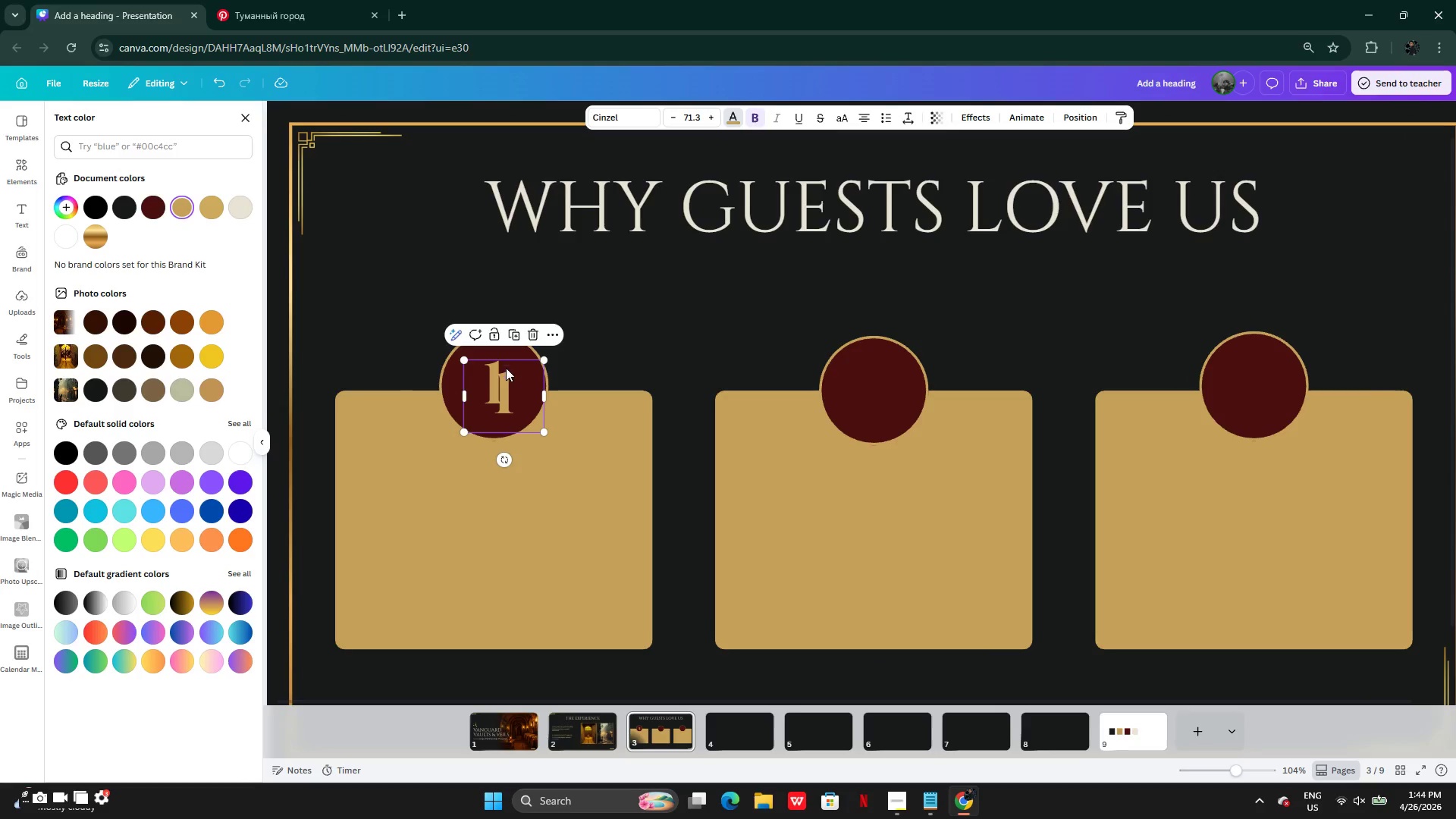 
left_click_drag(start_coordinate=[506, 381], to_coordinate=[872, 376])
 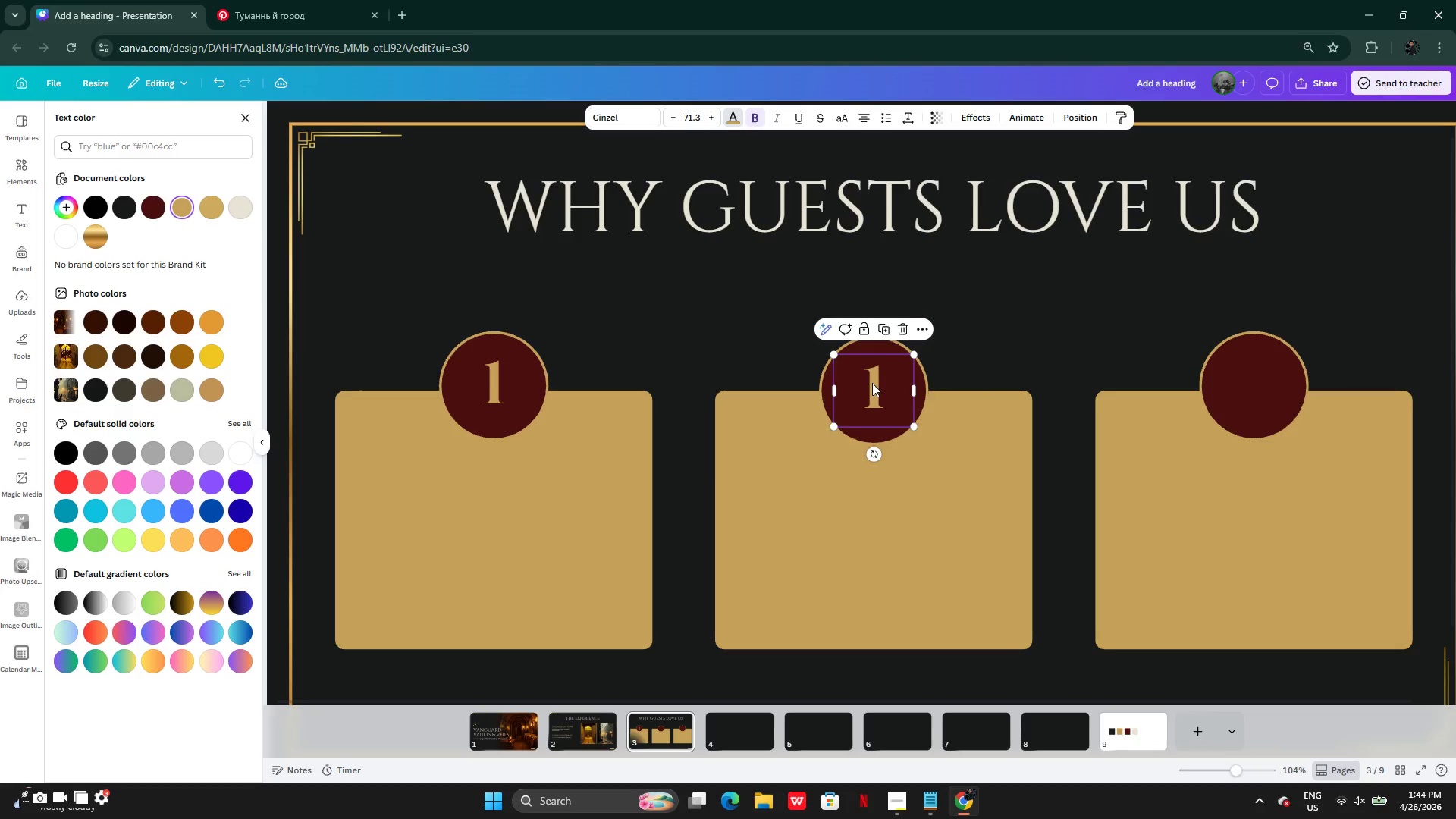 
double_click([872, 383])
 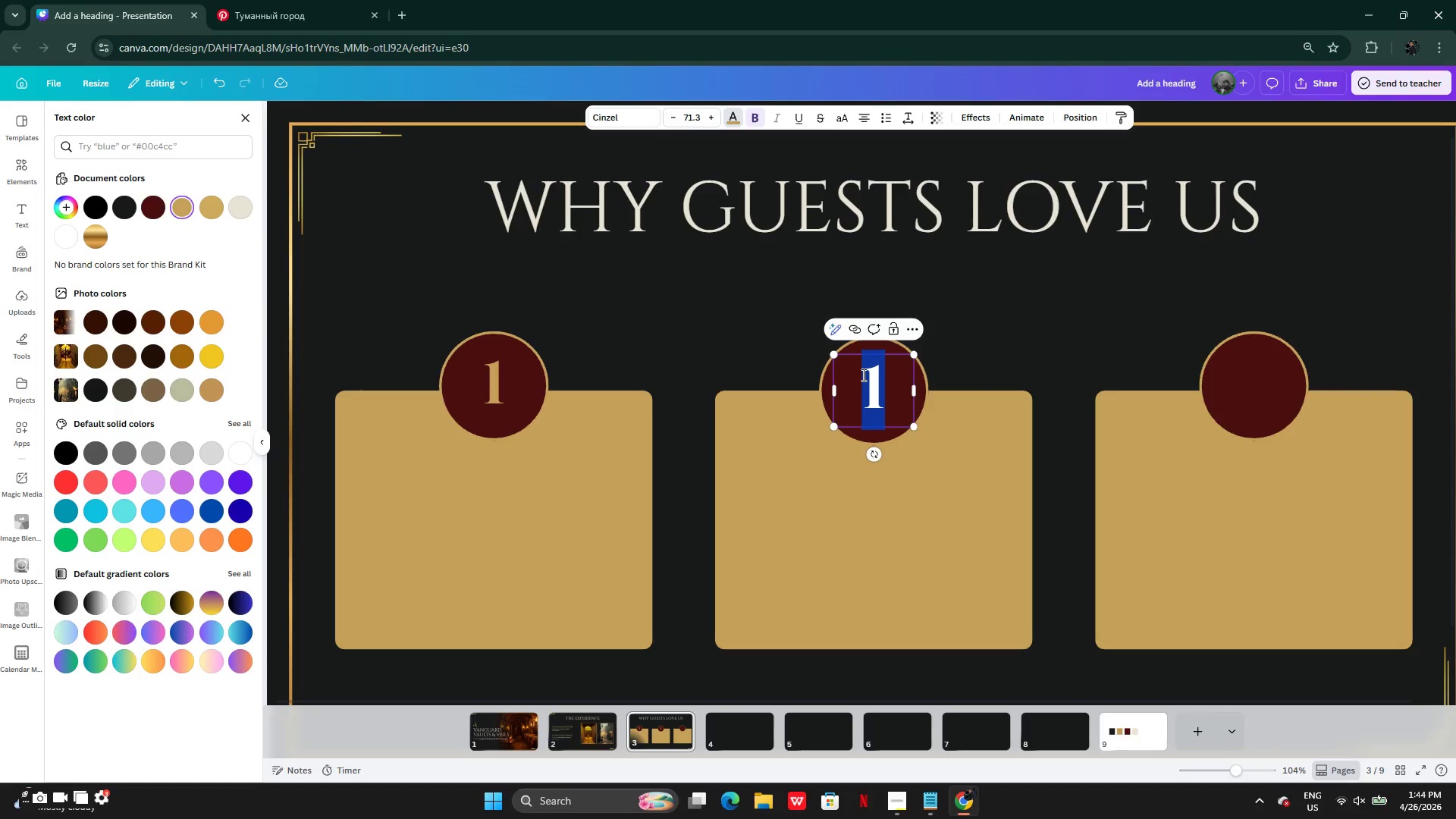 
key(2)
 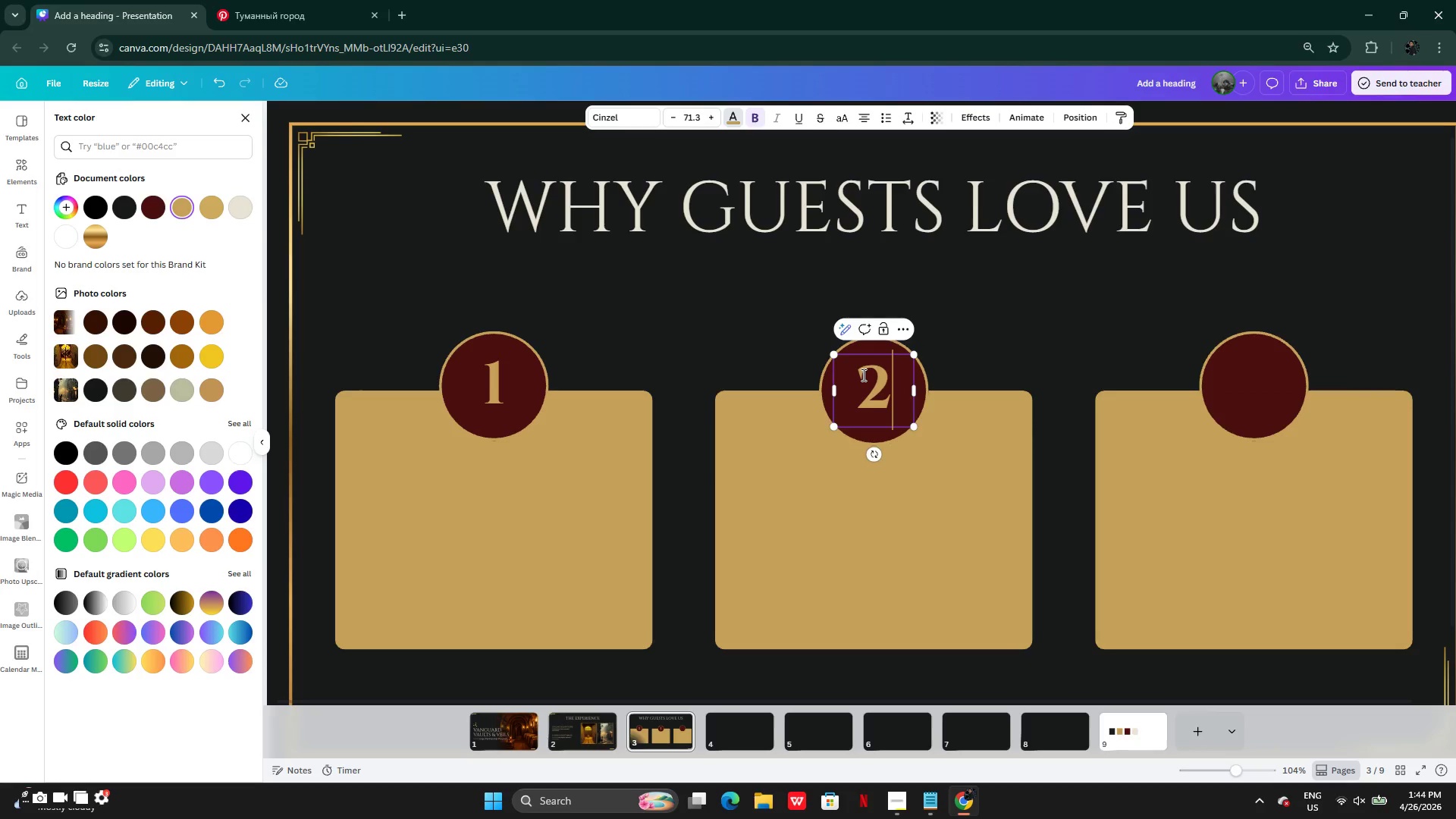 
key(Enter)
 